 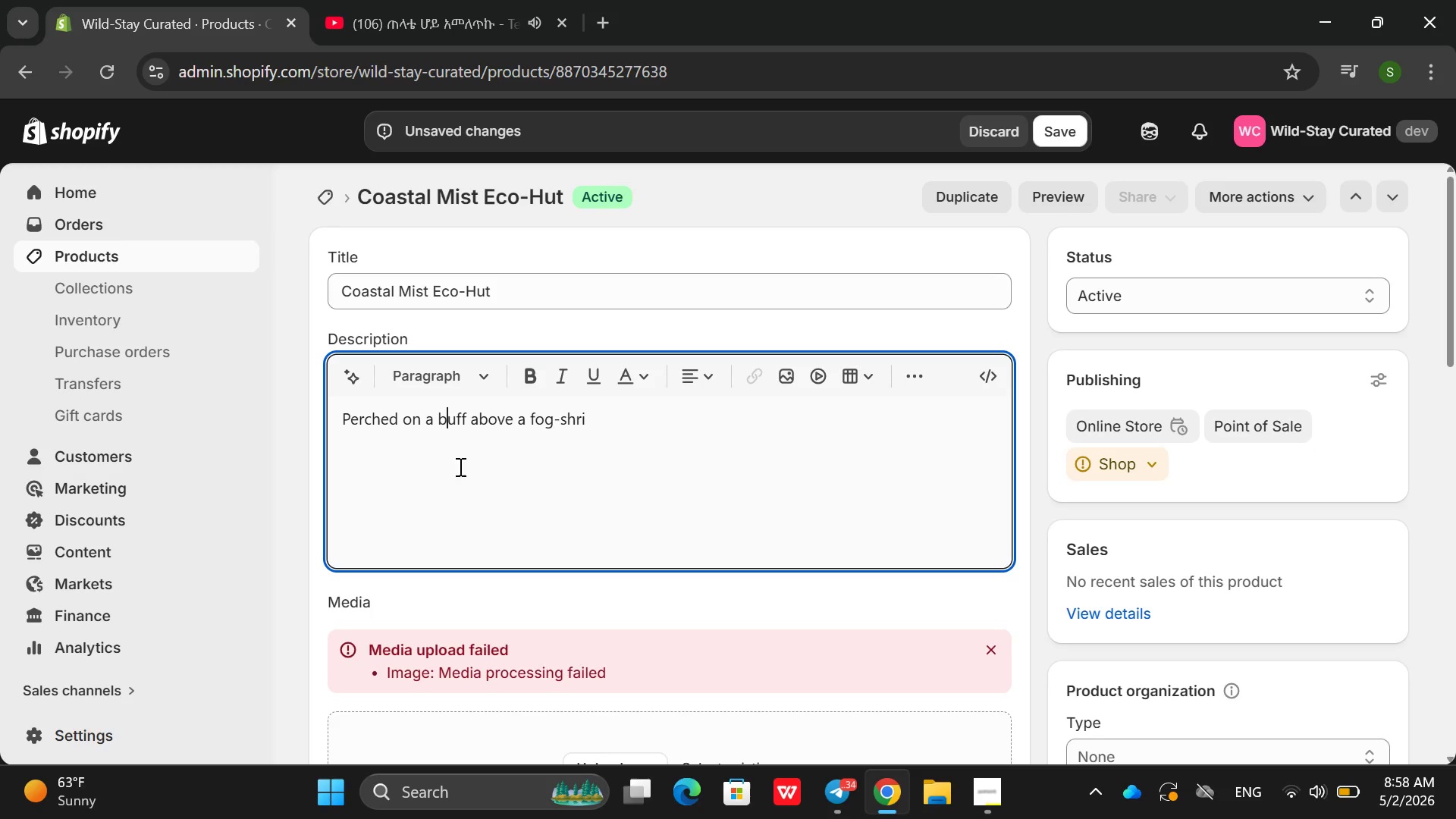 
key(L)
 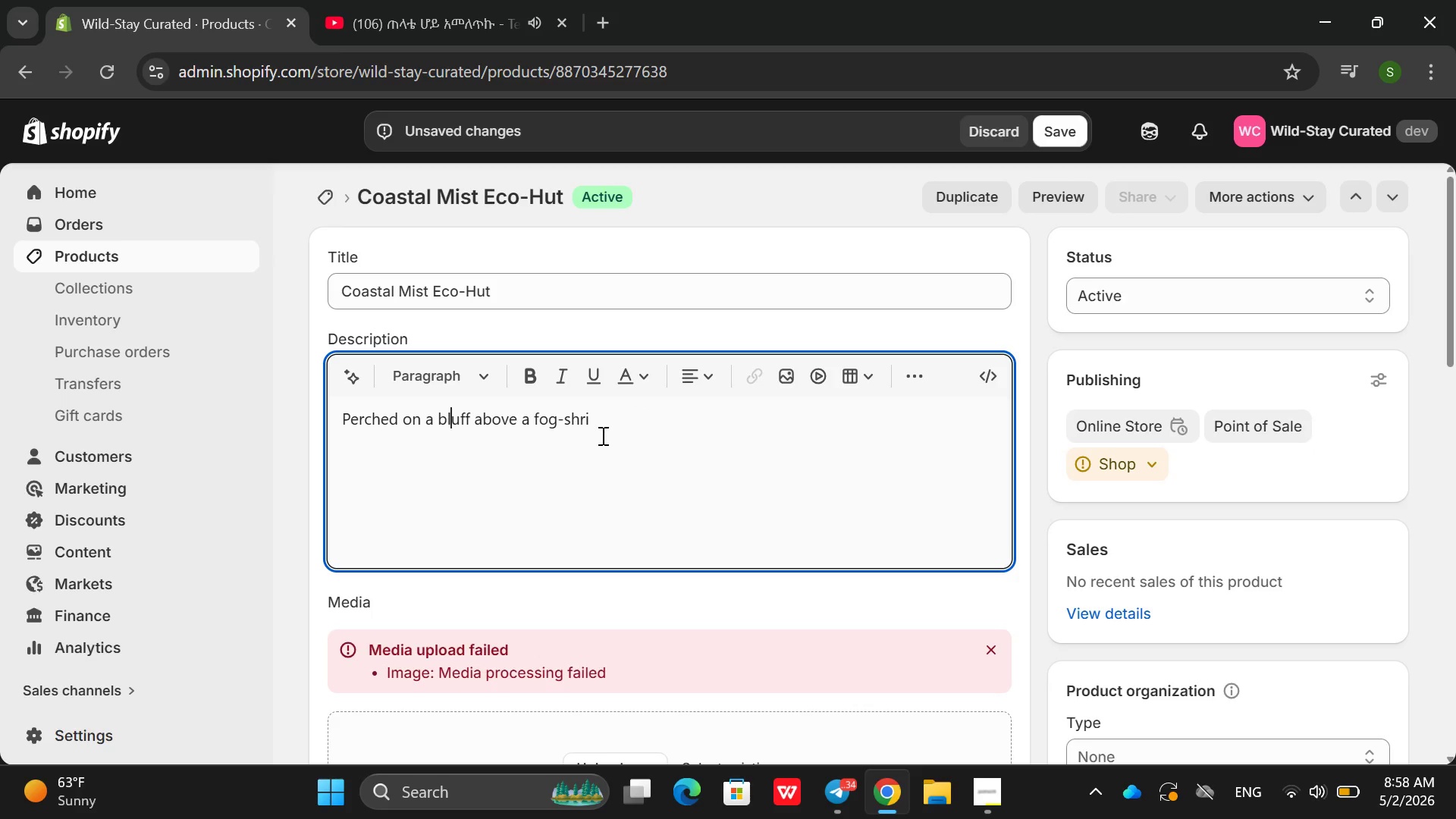 
left_click([601, 435])
 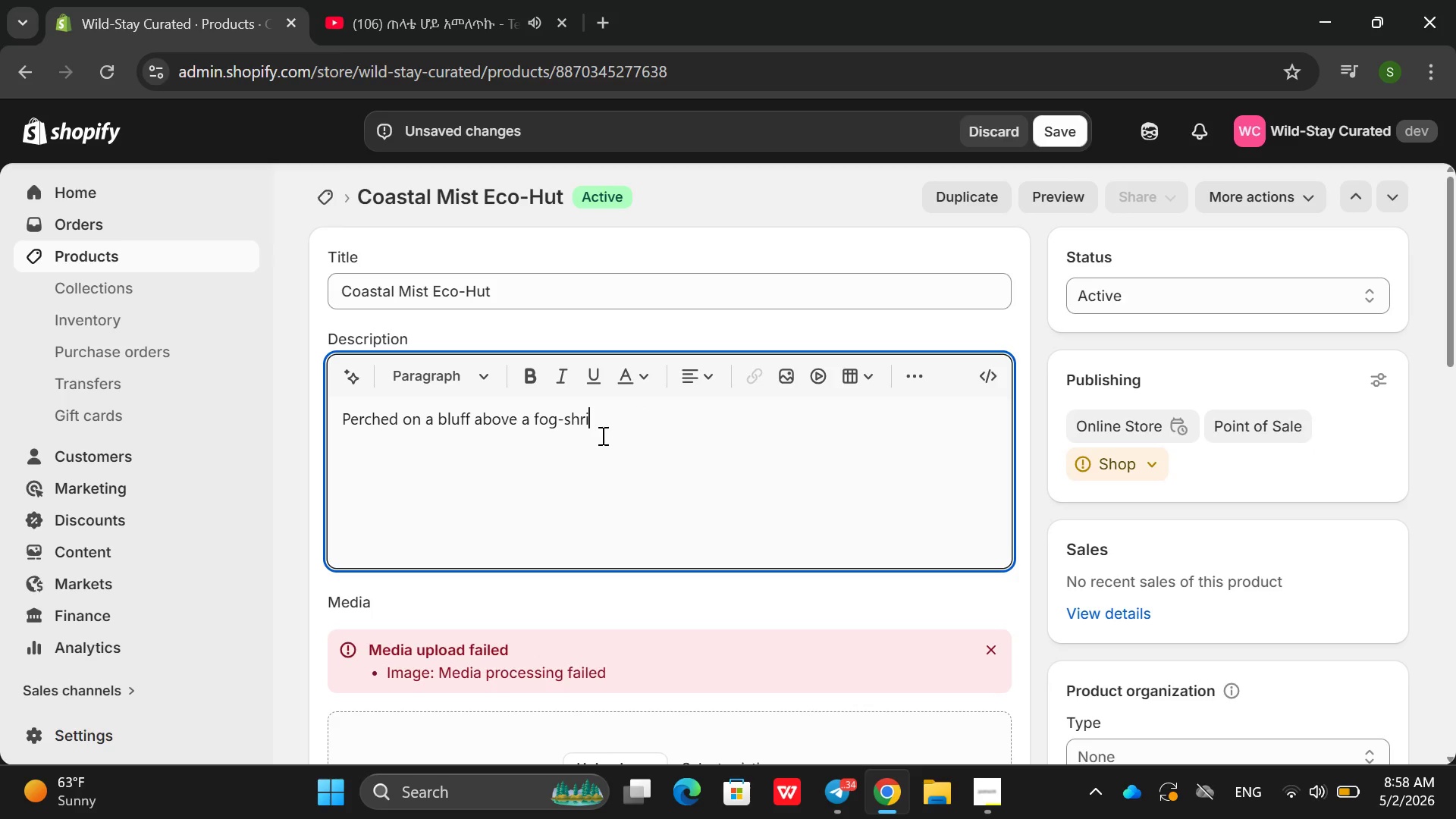 
key(Backspace)
type(ounded bae)
key(Backspace)
key(Backspace)
key(Backspace)
key(Backspace)
key(Backspace)
key(Backspace)
key(Backspace)
key(Backspace)
key(Backspace)
key(Backspace)
 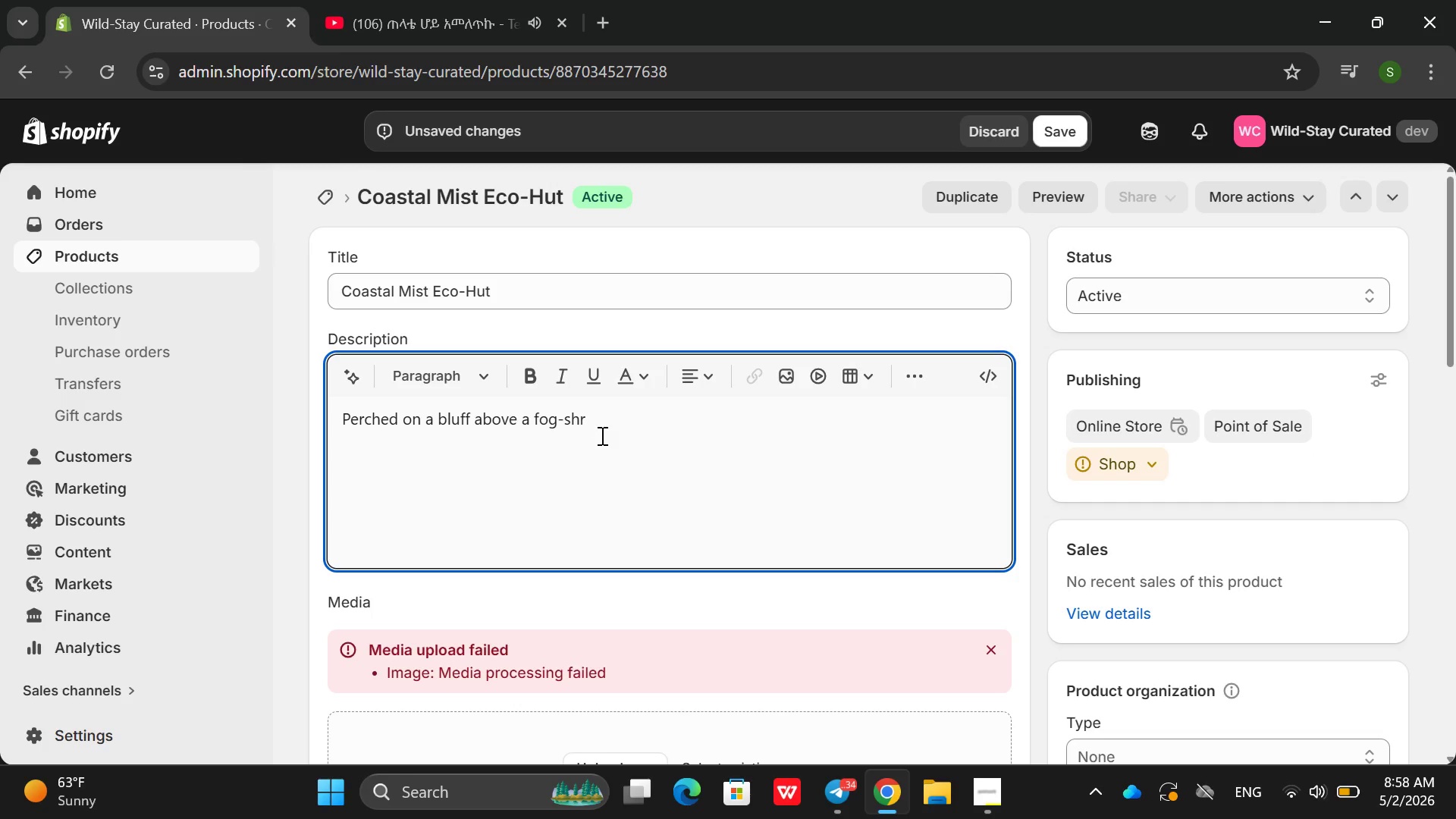 
type(oun)
key(Backspace)
type(ded beach, the c)
key(Backspace)
type(c)
key(Backspace)
type(Coaste)
key(Backspace)
type(al Mist Eco )
key(Backspace)
type(-Hut is a susra)
key(Backspace)
key(Backspace)
key(Backspace)
type(stainabee)
key(Backspace)
type( sa)
key(Backspace)
key(Backspace)
key(Backspace)
key(Backspace)
key(Backspace)
type(ble c)
key(Backspace)
type(sanc)
 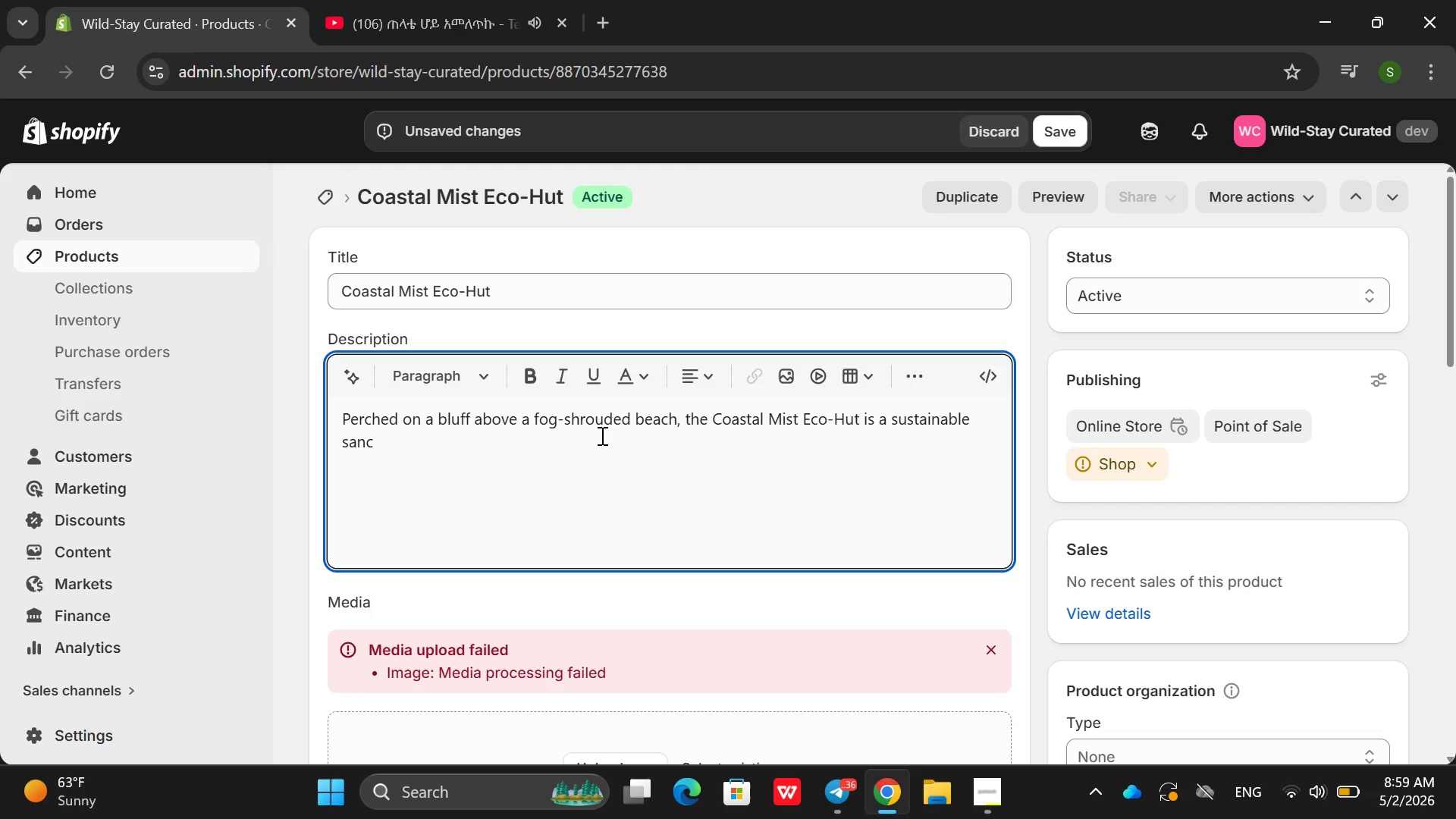 
type(tury ,)
key(Backspace)
key(Backspace)
key(Backspace)
key(Backspace)
key(Backspace)
key(Backspace)
 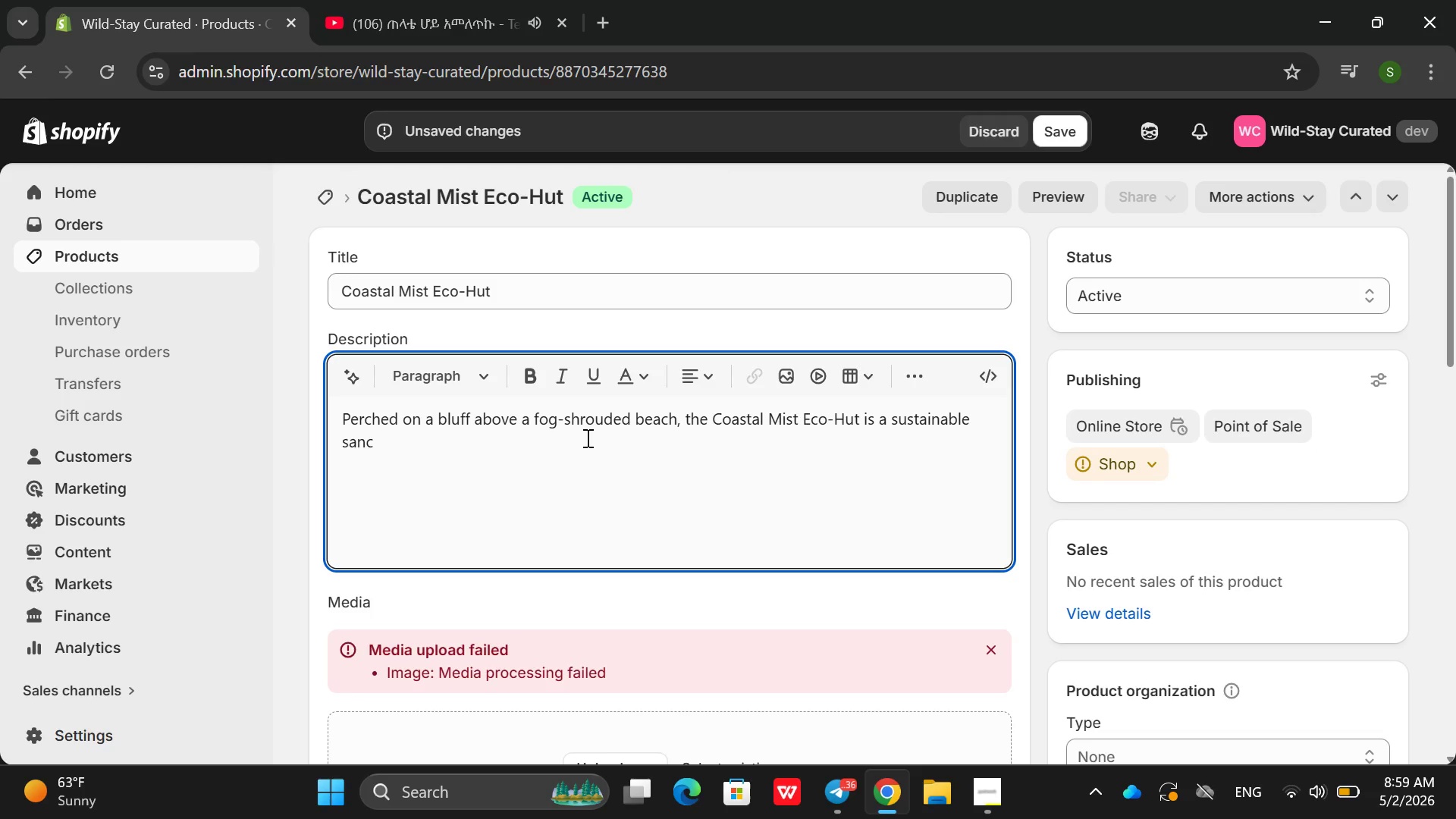 
type(tuaer)
key(Backspace)
key(Backspace)
type(ry )
 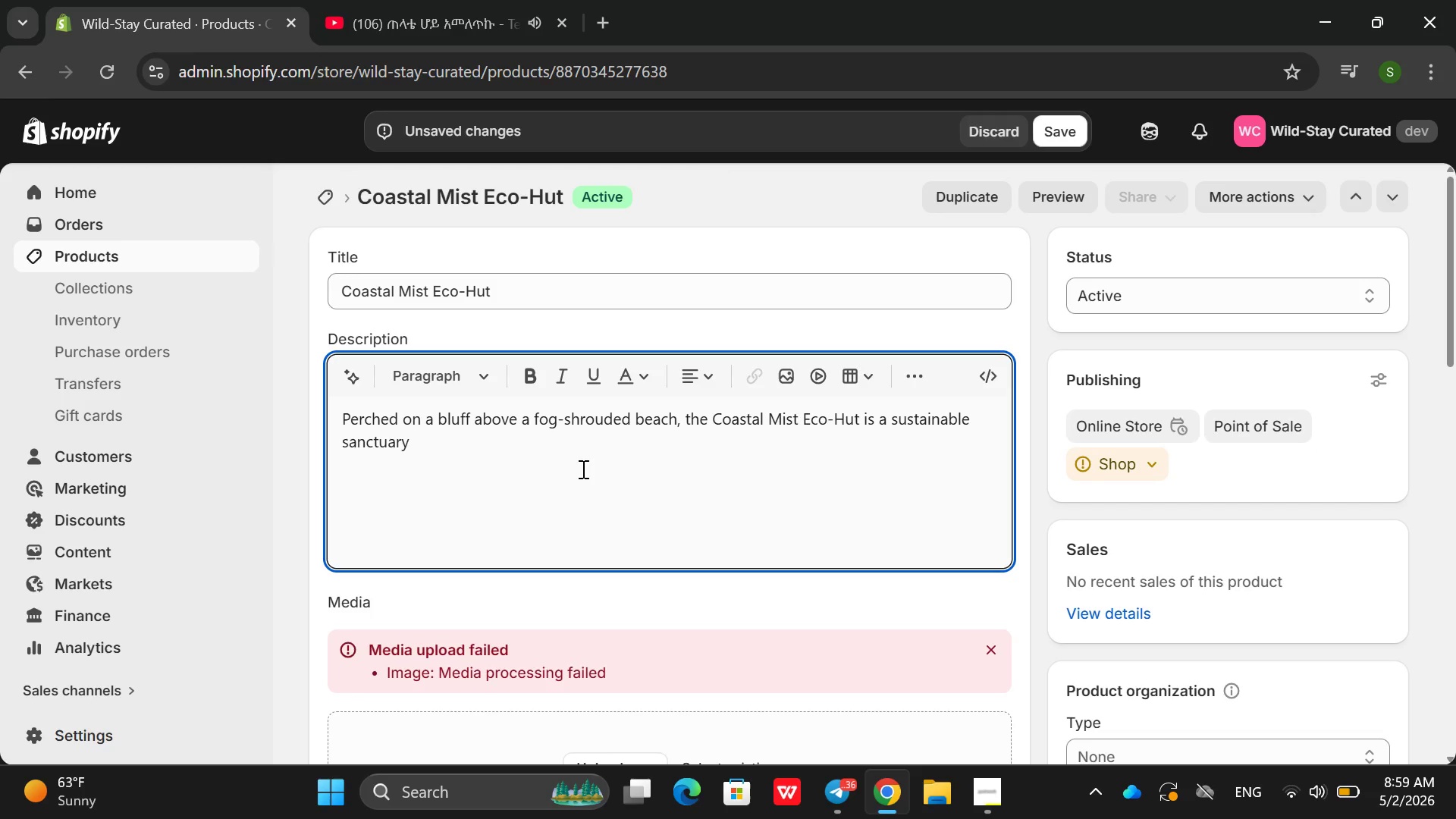 
type(.Built from rec)
 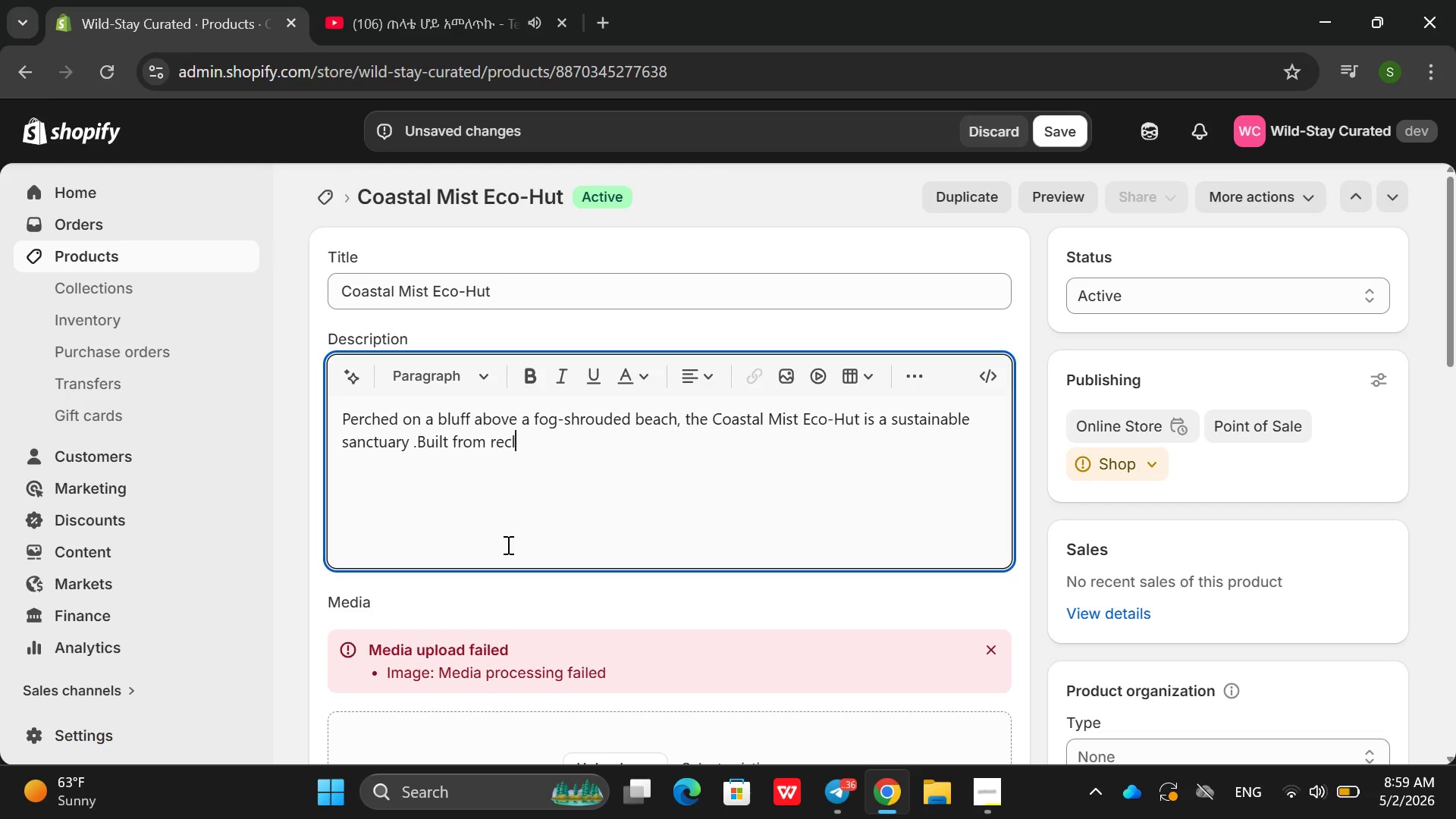 
type(lamined wood wi)
 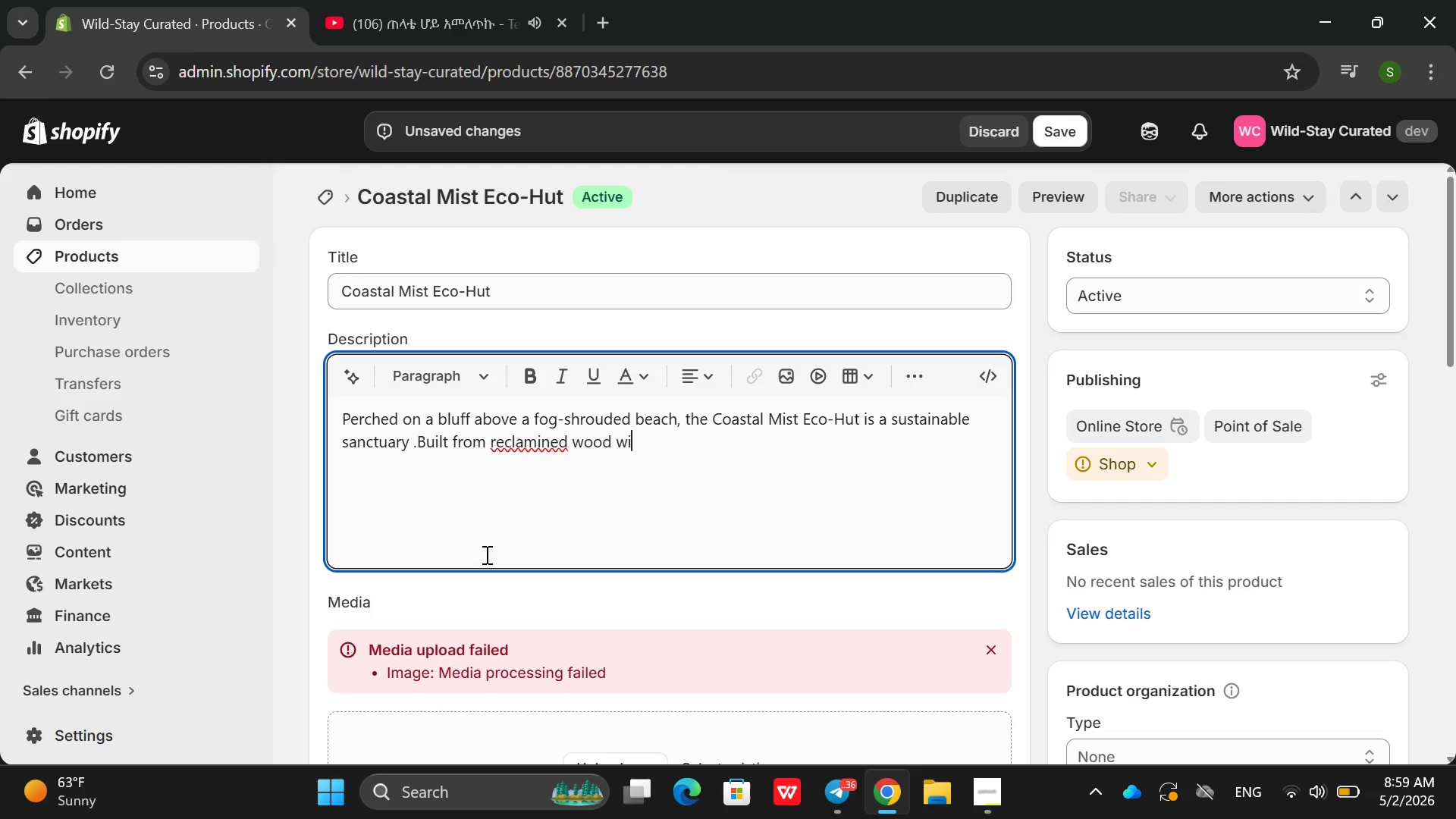 
type(th a livinf)
key(Backspace)
type(g rood )
key(Backspace)
key(Backspace)
type(f od native sedum )
key(Backspace)
type(. Indi)
key(Backspace)
key(Backspace)
type(side a zo)
key(Backspace)
key(Backspace)
 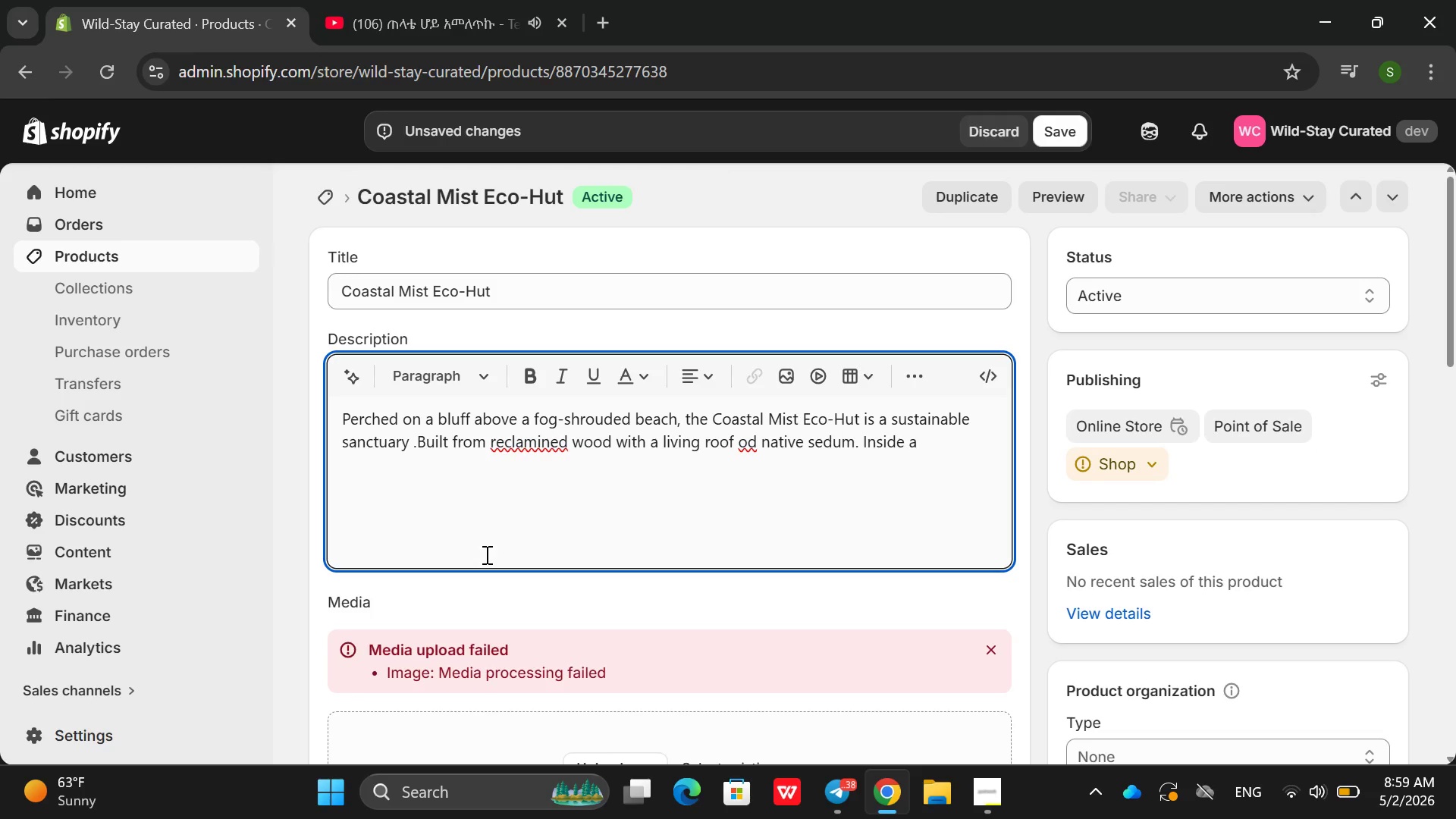 
type(cozy bed. small wood stove )
key(Backspace)
type(, and simple fun)
key(Backspace)
type(nr)
key(Backspace)
key(Backspace)
type(rns)
 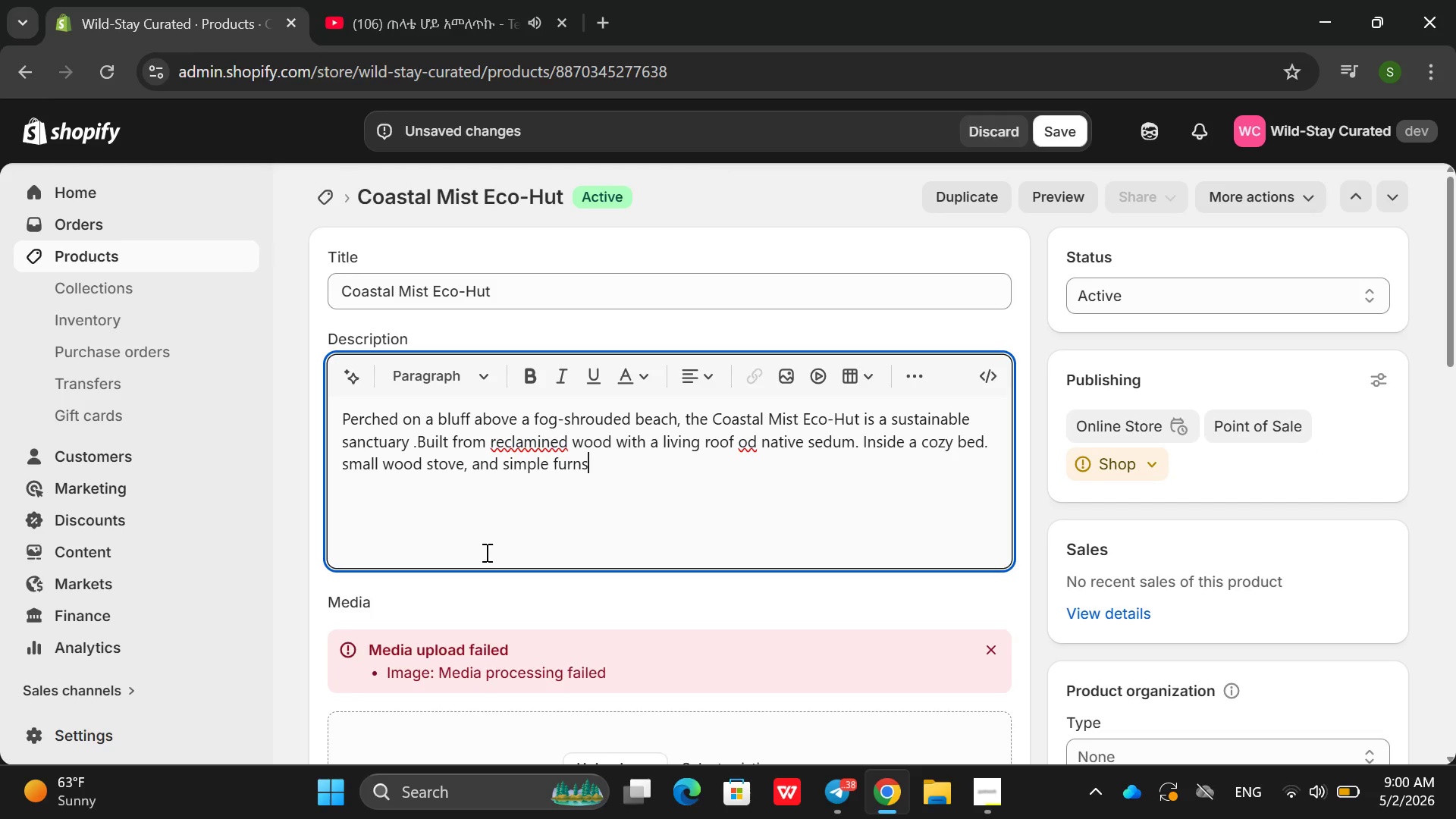 
type(hings facingg w)
key(Backspace)
key(Backspace)
key(Backspace)
key(Backspace)
key(Backspace)
type(ng wwest watch)
key(Backspace)
key(Backspace)
key(Backspace)
key(Backspace)
key(Backspace)
key(Backspace)
key(Backspace)
key(Backspace)
key(Backspace)
key(Backspace)
type(est -watch fog w)
key(Backspace)
type(roll an)
key(Backspace)
key(Backspace)
type(ina nd )
key(Backspace)
key(Backspace)
key(Backspace)
key(Backspace)
key(Backspace)
type( and out with the tides. The weekedn)
key(Backspace)
key(Backspace)
type(nds )
key(Backspace)
key(Backspace)
key(Backspace)
key(Backspace)
key(Backspace)
type(day stay is  ideal of)
key(Backspace)
key(Backspace)
type(for wi)
key(Backspace)
type(rite )
key(Backspace)
type(rs or ari)
key(Backspace)
type(tisi)
key(Backspace)
type(ti)
key(Backspace)
type(s [Mute] [Mute][Mute][Mute] seeking solity)
key(Backspace)
type(ude, Stanadar)
key(Backspace)
key(Backspace)
key(Backspace)
key(Backspace)
type(dard Edition offeres same amenties )
key(Backspace)
key(Backspace)
key(Backspace)
key(Backspace)
key(Backspace)
key(Backspace)
key(Backspace)
type(s same amenties)
key(Backspace)
key(Backspace)
key(Backspace)
key(Backspace)
type(ities [Mute][Mute])
 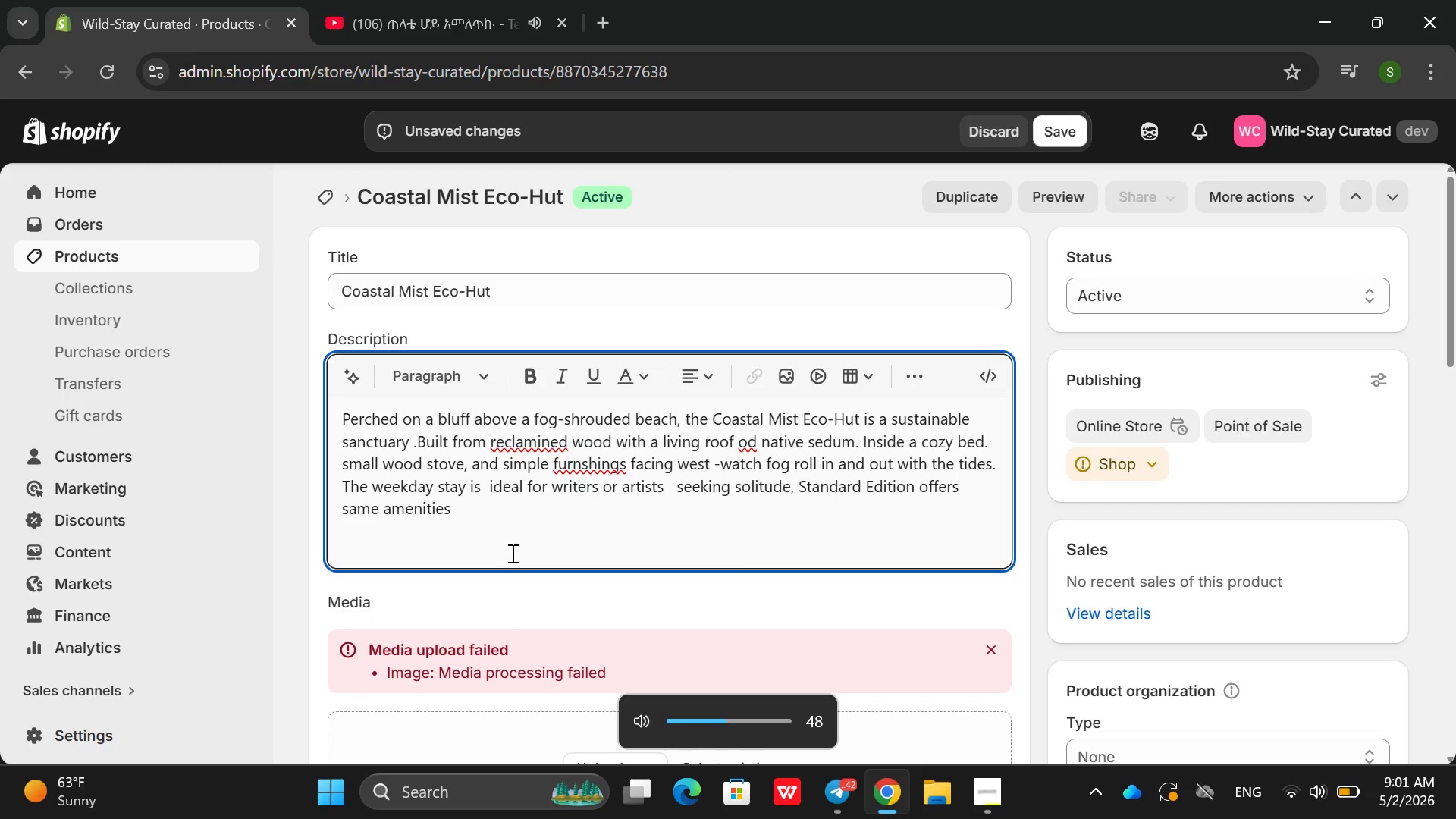 
wait(10.89)
 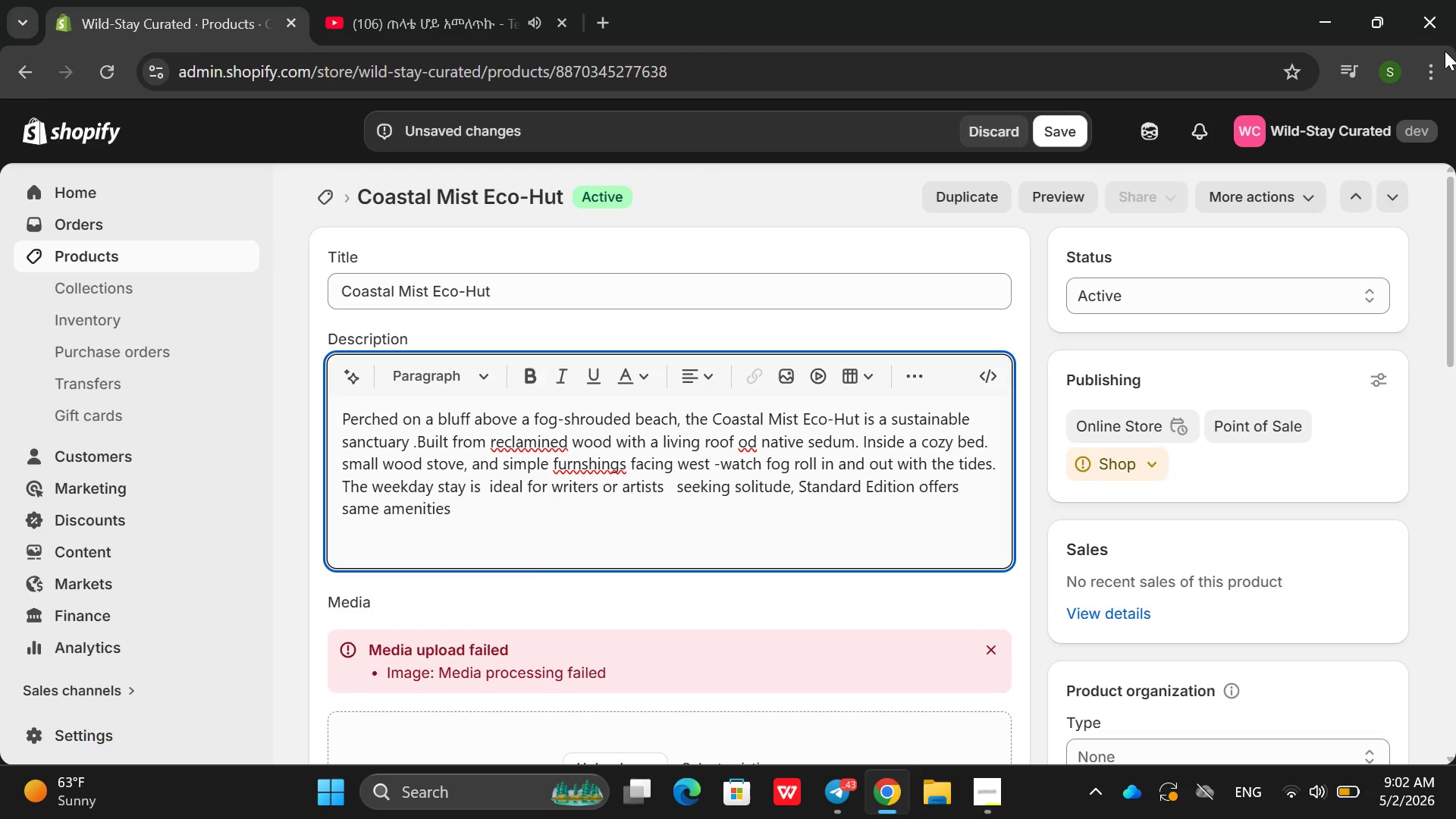 
type(for weekends )
 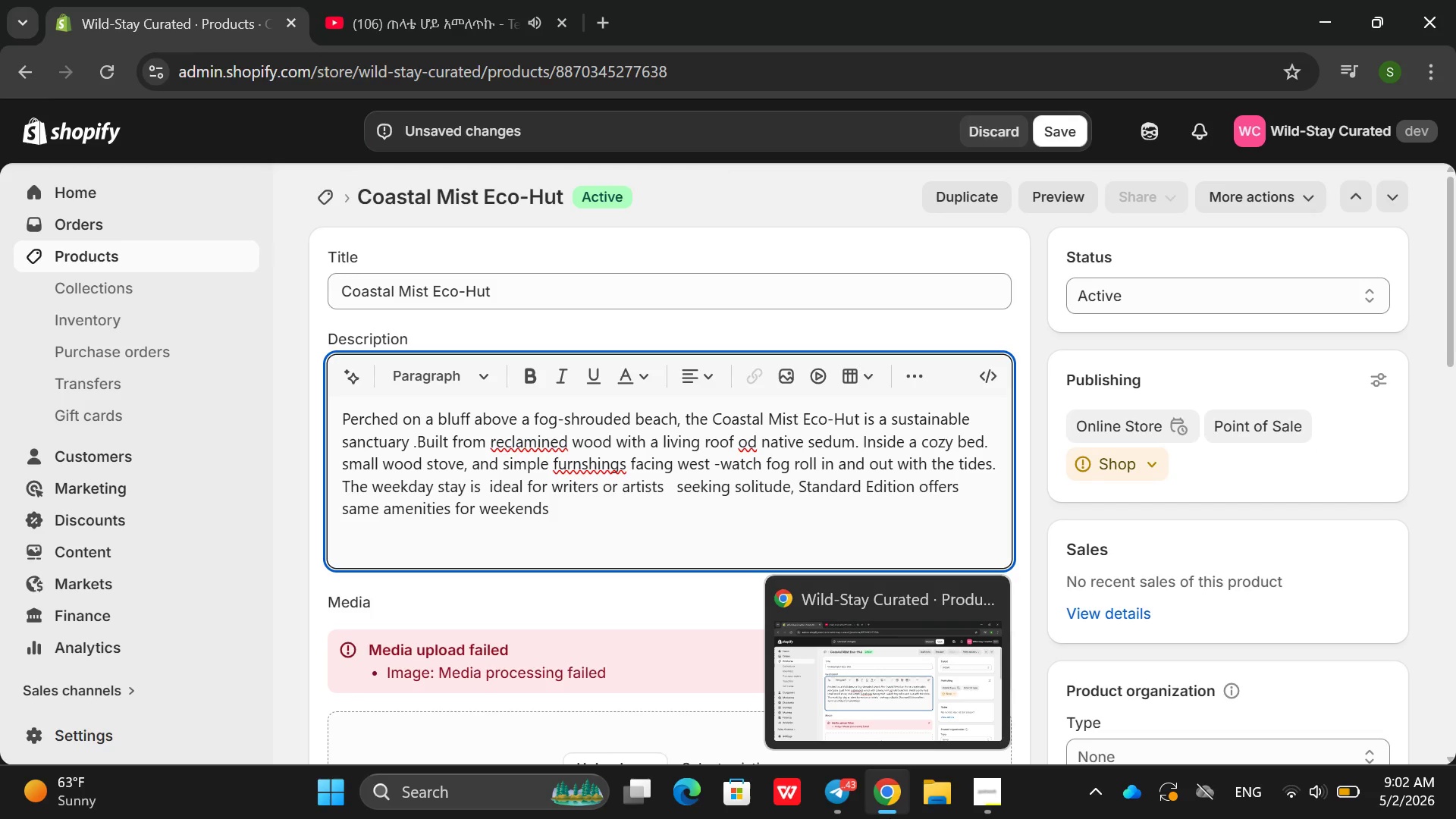 
type(.Deluxed)
key(Backspace)
type( Bundles)
key(Backspace)
type( addis binnoculars, to)
key(Backspace)
key(Backspace)
key(Backspace)
key(Backspace)
key(Backspace)
key(Backspace)
key(Backspace)
type(oculars, tide chart and waterproof pici)
key(Backspace)
type(nic balnket )
key(Backspace)
type(. Off )
key(Backspace)
type(-gid )
key(Backspace)
type(: solar lights, rainwater for wahing )
key(Backspace)
key(Backspace)
key(Backspace)
key(Backspace)
key(Backspace)
type(shing )
key(Backspace)
type((drinkung water)
key(Backspace)
key(Backspace)
key(Backspace)
type( drini)
key(Backspace)
type(king water in kusg)
key(Backspace)
key(Backspace)
key(Backspace)
key(Backspace)
type(jugs) )
key(Backspace)
type(, and cm)
key(Backspace)
type(oposting toilt)
key(Backspace)
type(et steeps away. The smeell)
key(Backspace)
key(Backspace)
key(Backspace)
type(ll of salrt an)
 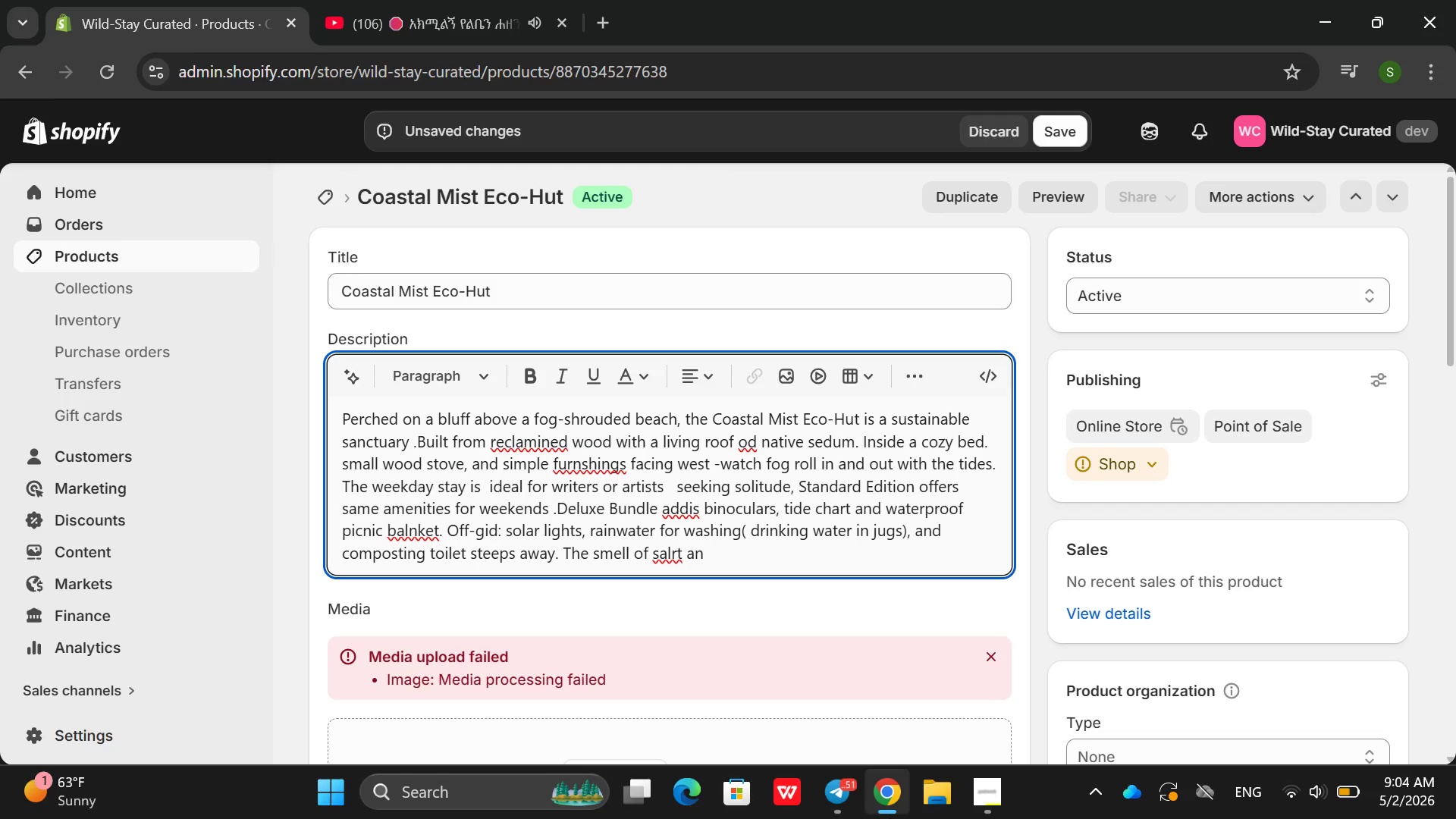 
key(Backspace)
key(Backspace)
key(Backspace)
key(Backspace)
key(Backspace)
type(t and eucalyptus dilss)
key(Backspace)
key(Backspace)
key(Backspace)
key(Backspace)
key(Backspace)
type(fills the air . Listen to waves crash )
 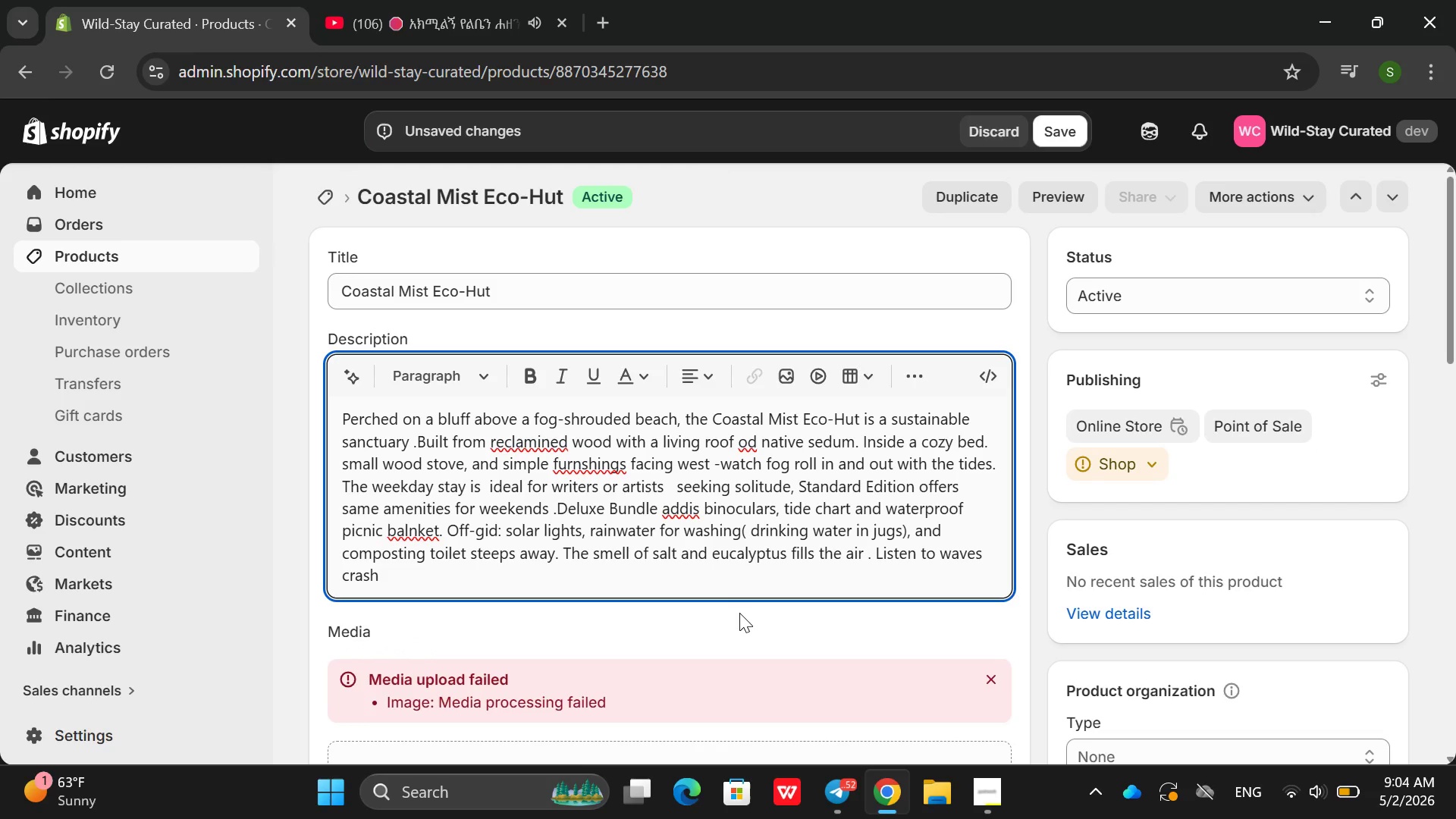 
wait(7.58)
 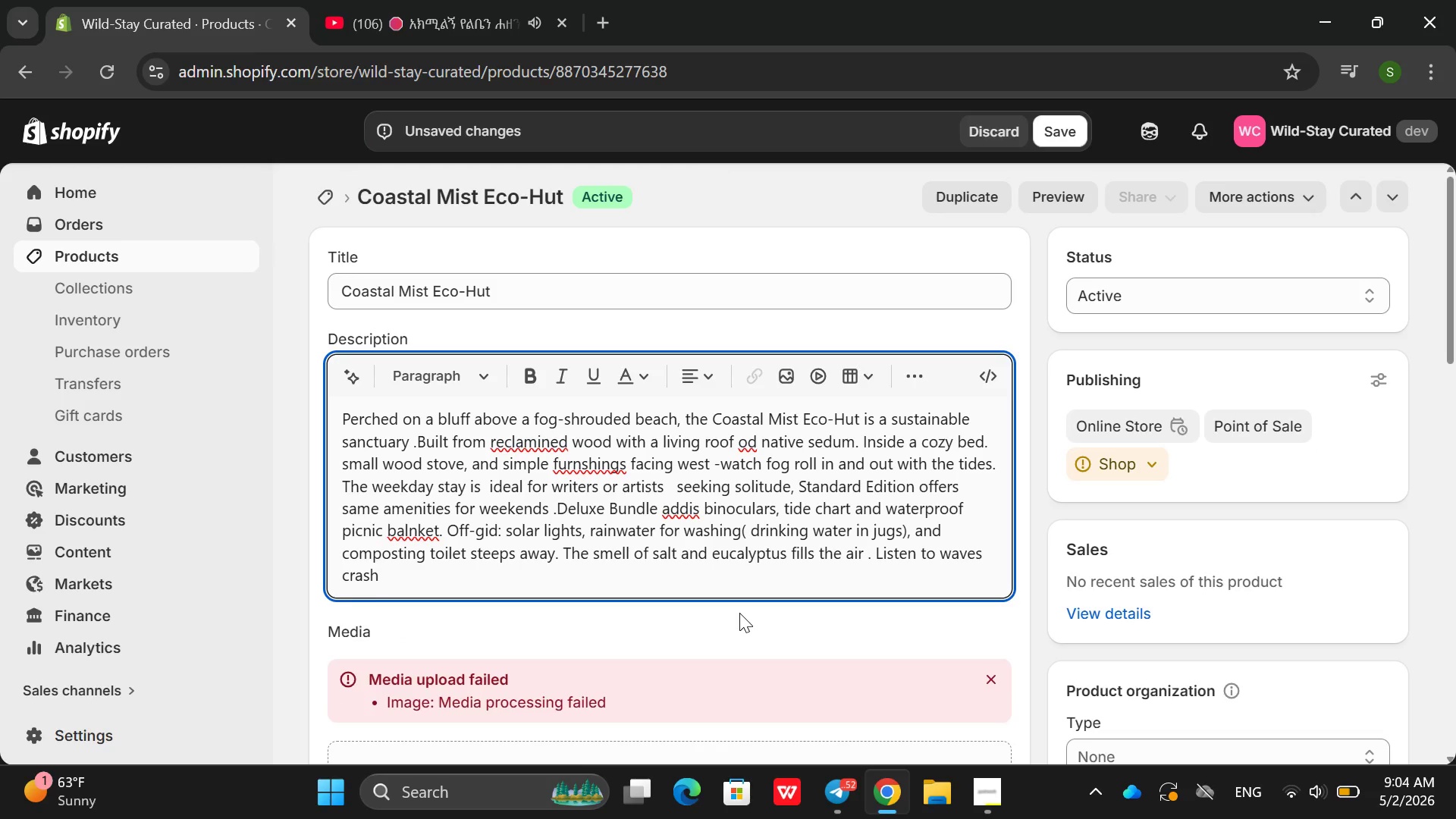 
type(as you fall a sleep . No wifi no  di)
key(Backspace)
key(Backspace)
key(Backspace)
key(Backspace)
key(Backspace)
key(Backspace)
key(Backspace)
key(Backspace)
key(Backspace)
type(-fi, no si)
key(Backspace)
key(Backspace)
type(disp)
key(Backspace)
type(traction )
key(Backspace)
type(,)
key(Backspace)
type(-Just you and the pro)
key(Backspace)
type(cific )
key(Backspace)
key(Backspace)
key(Backspace)
key(Backspace)
key(Backspace)
key(Backspace)
key(Backspace)
type(acific. PErf)
key(Backspace)
key(Backspace)
key(Backspace)
type(erfect for storm watching in winter or gof)
key(Backspace)
key(Backspace)
key(Backspace)
type(fogger )
key(Backspace)
key(Backspace)
key(Backspace)
type(y small)
key(Backspace)
key(Backspace)
key(Backspace)
key(Backspace)
key(Backspace)
type(summer escaper)
key(Backspace)
type(s. This is t)
key(Backspace)
type(rough )
key(Backspace)
type(-luc)
key(Backspace)
type(xut)
key(Backspace)
type(ry at t)
key(Backspace)
type(its most honest. Bring a journal and  a warm h)
key(Backspace)
type(jacket )
 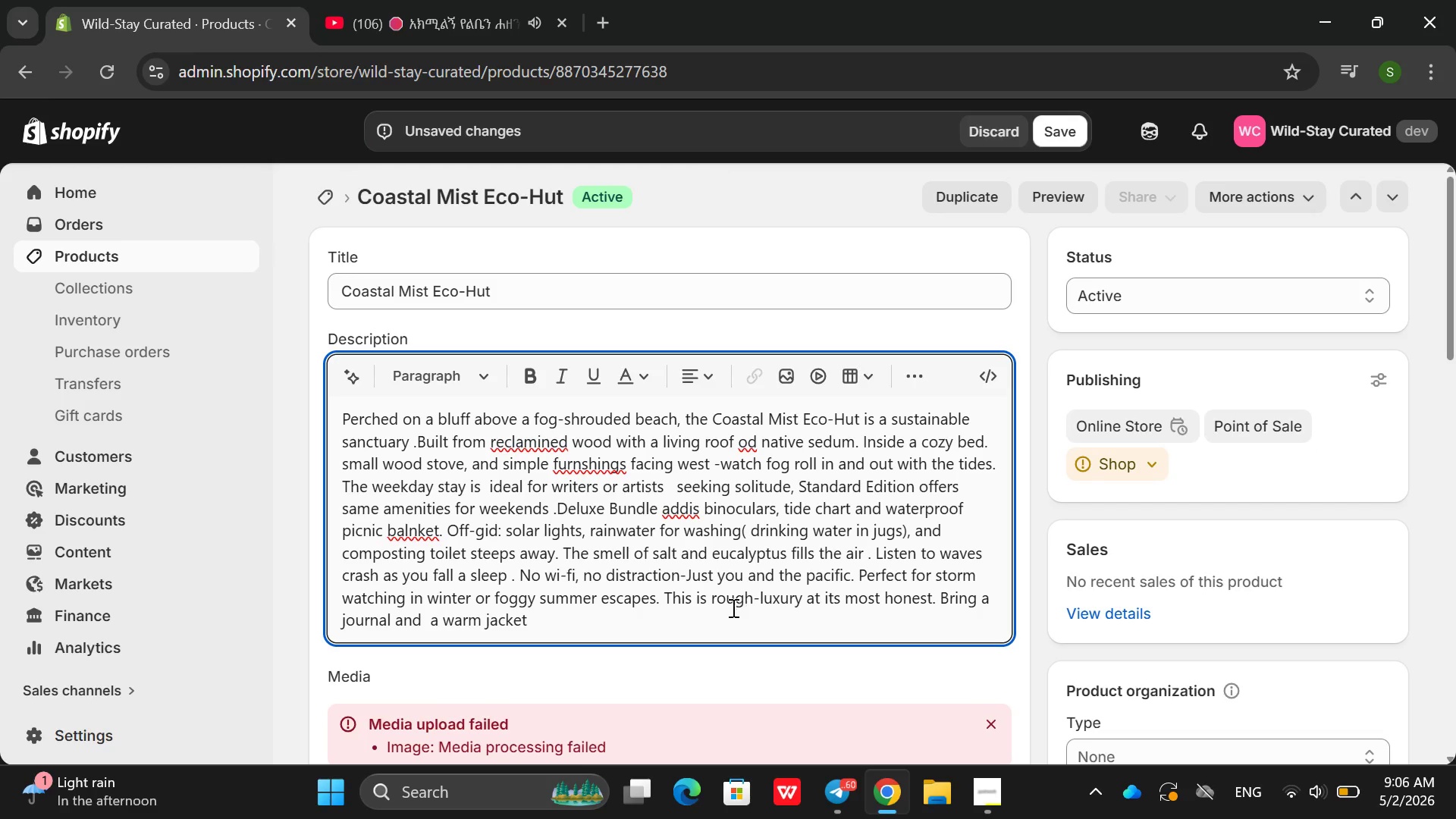 
left_click([698, 511])
 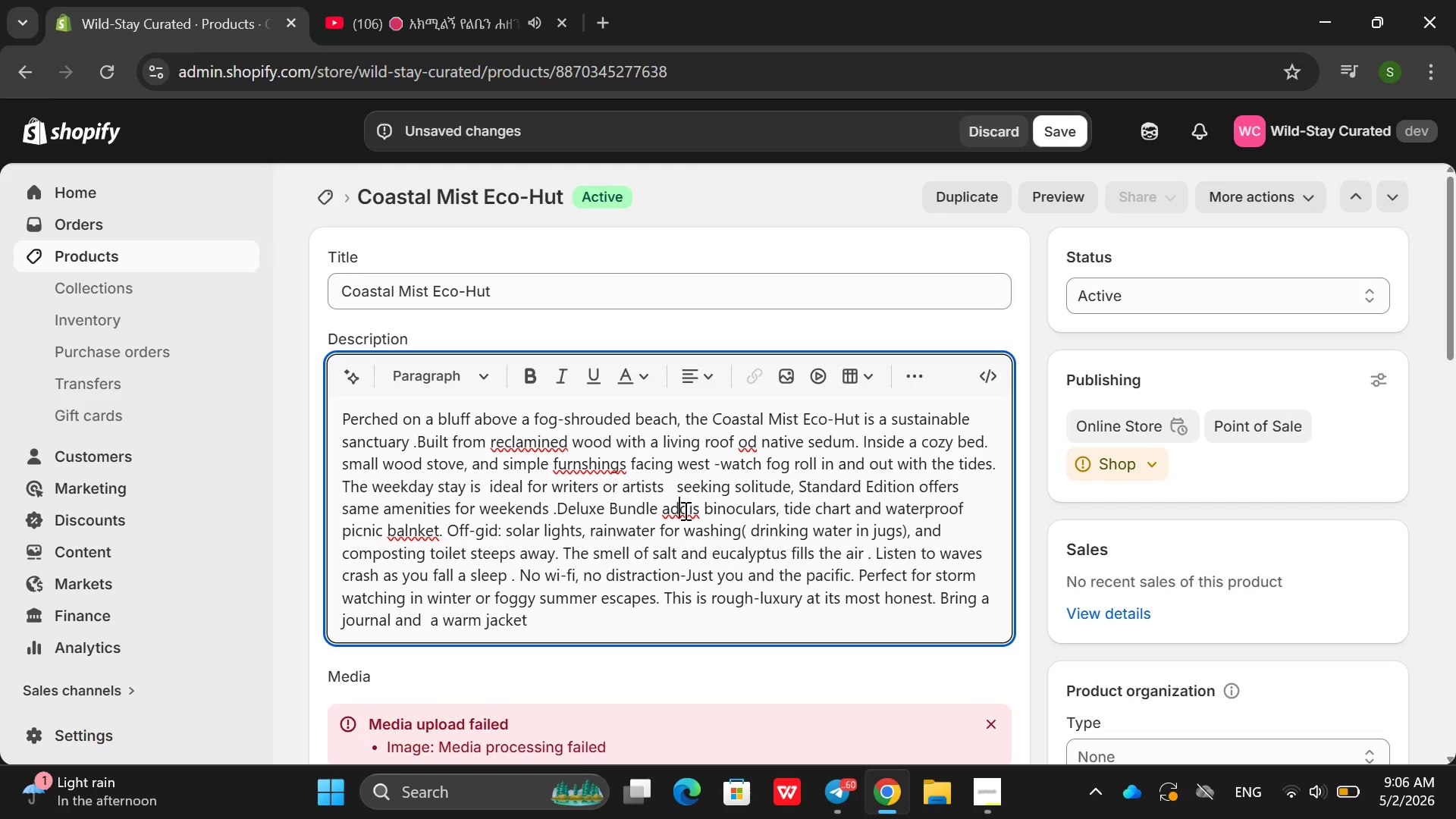 
double_click([684, 510])
 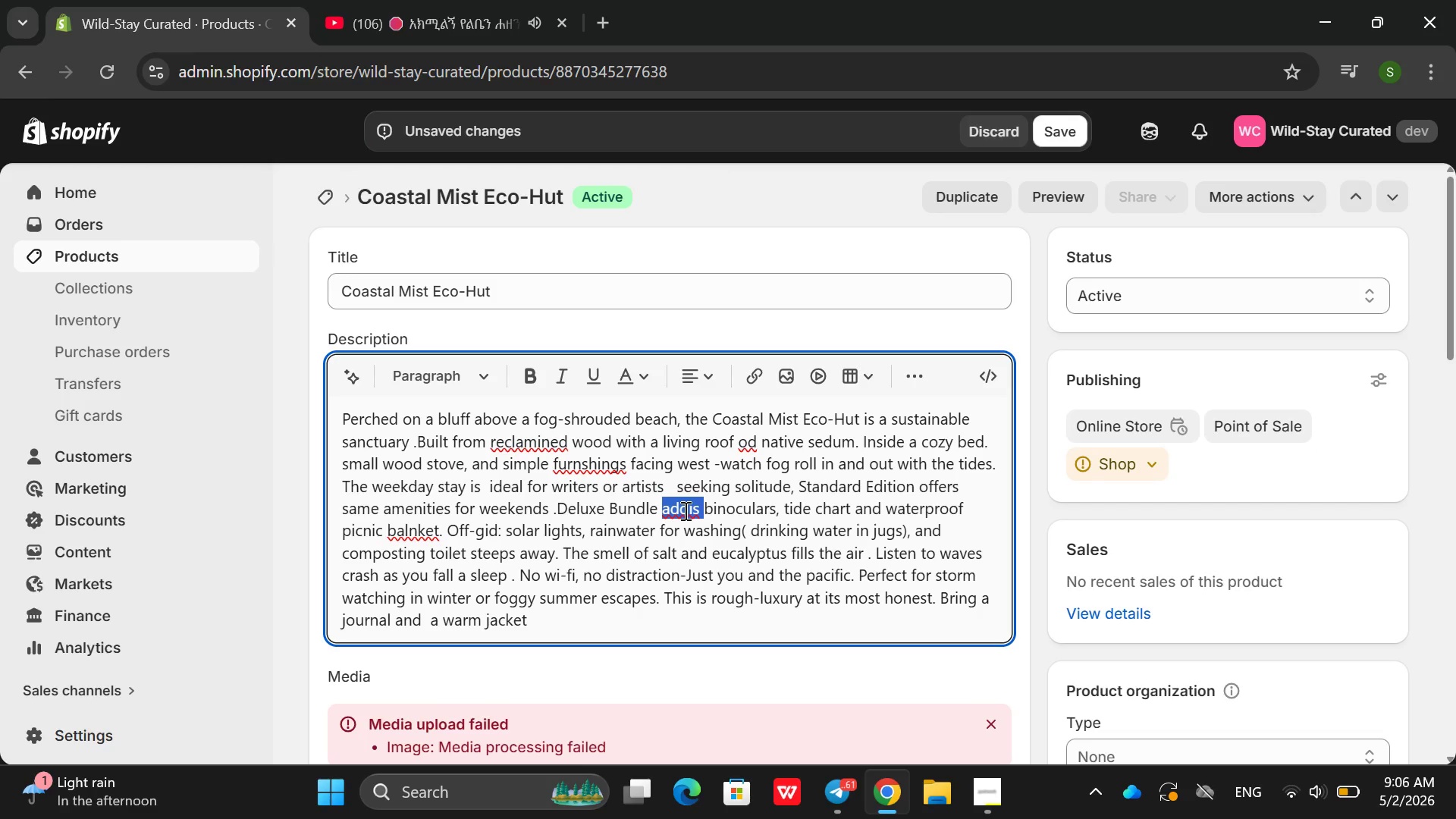 
left_click([698, 510])
 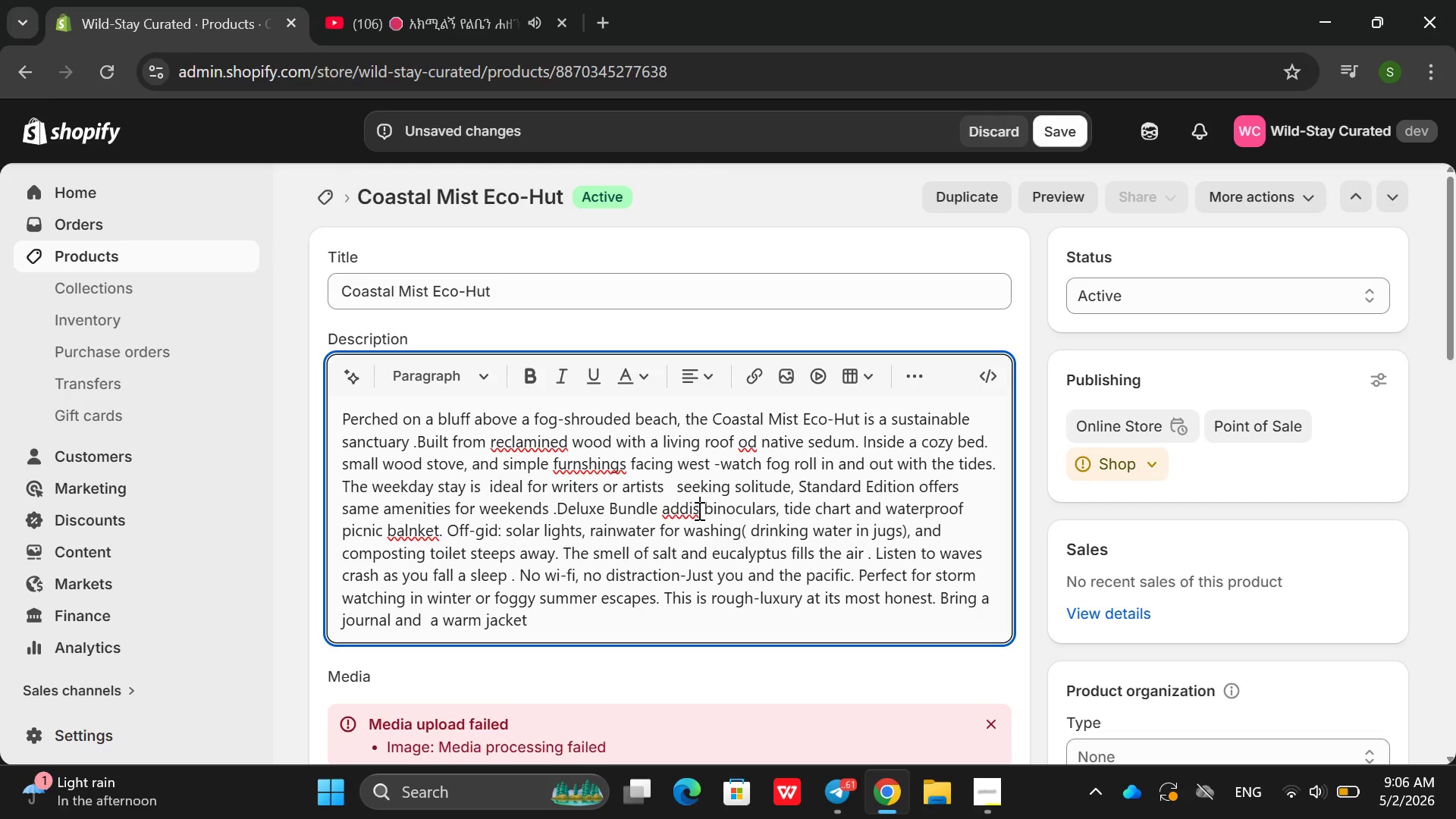 
key(Backspace)
 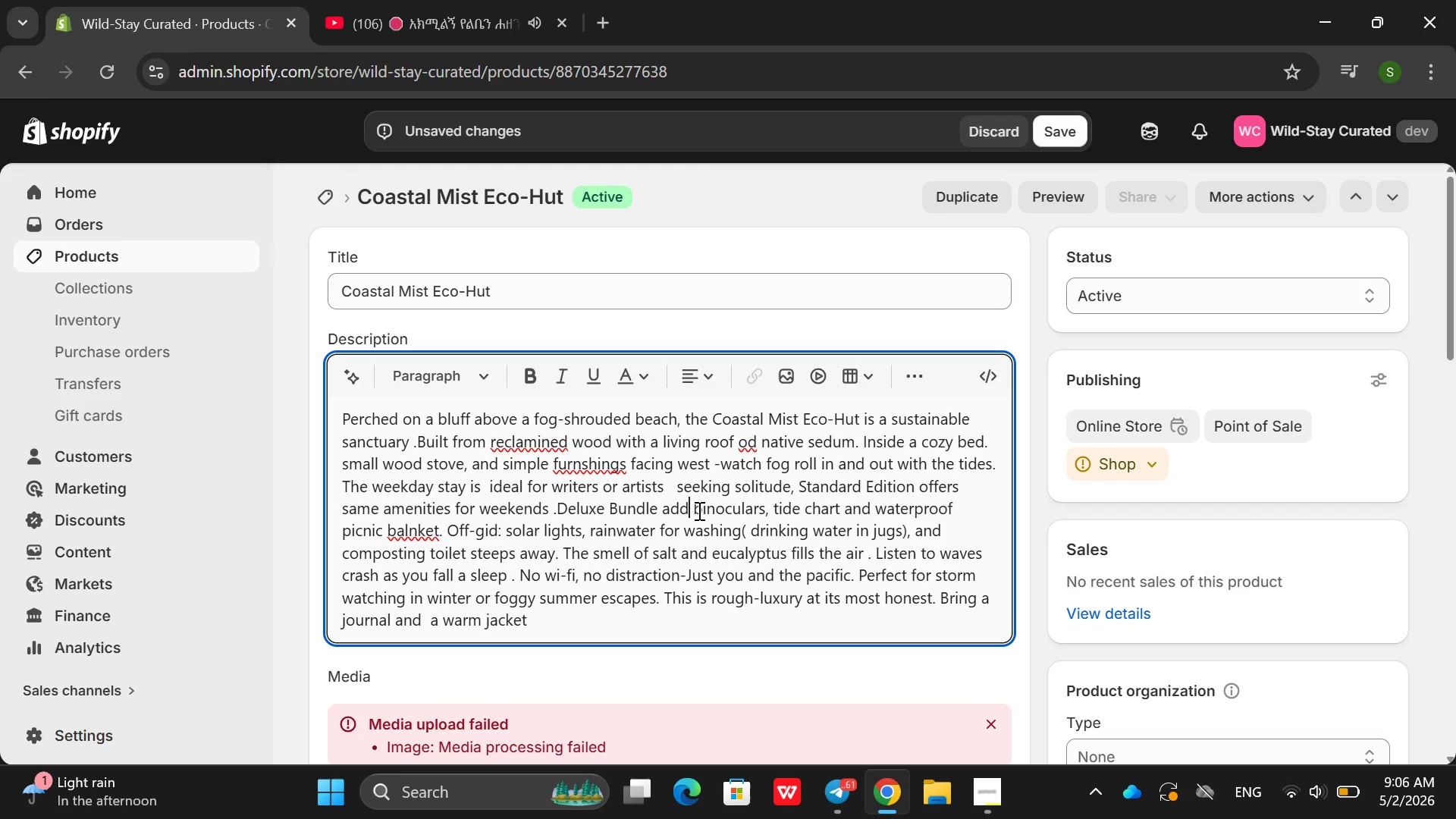 
key(Backspace)
 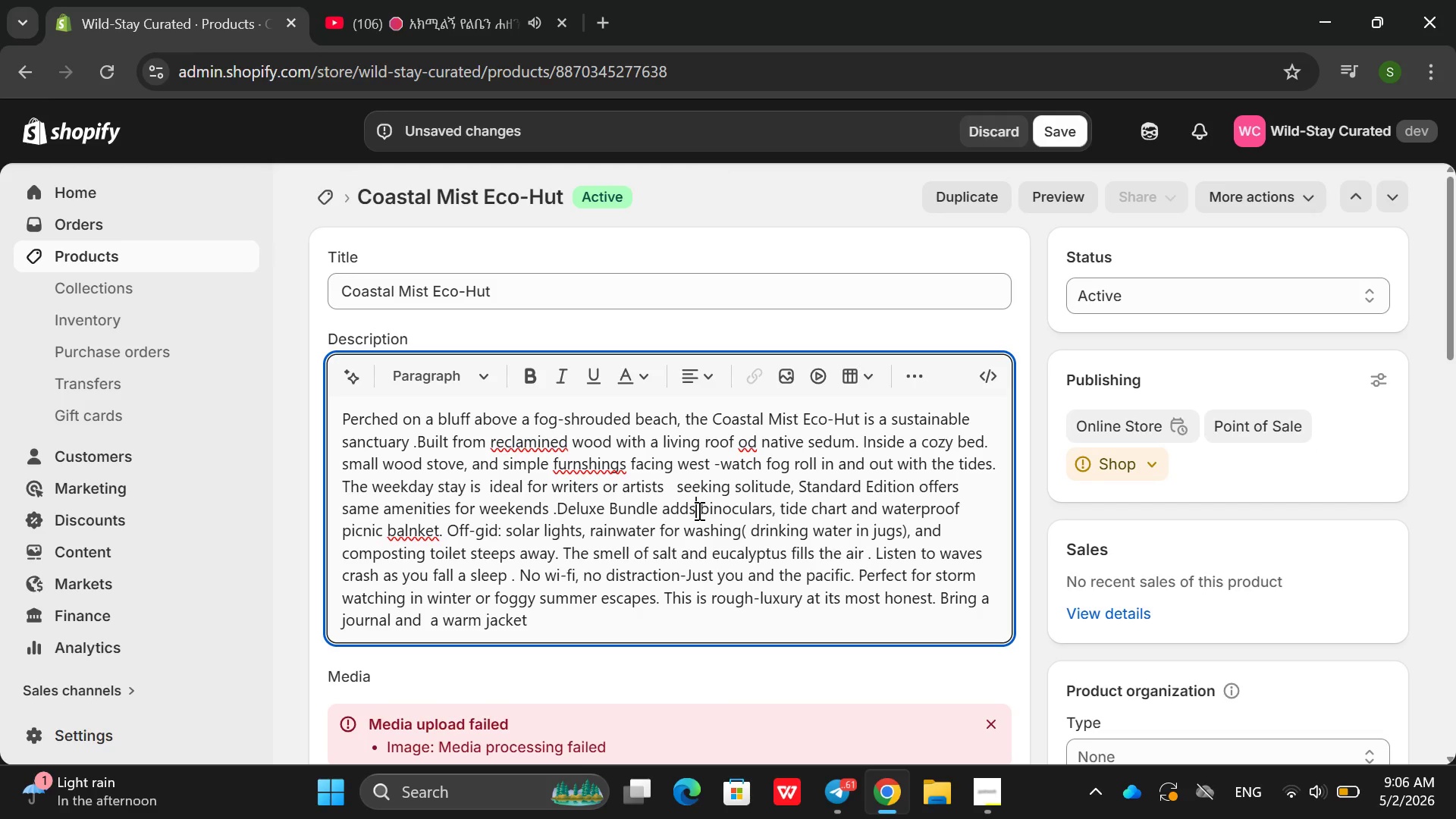 
key(S)
 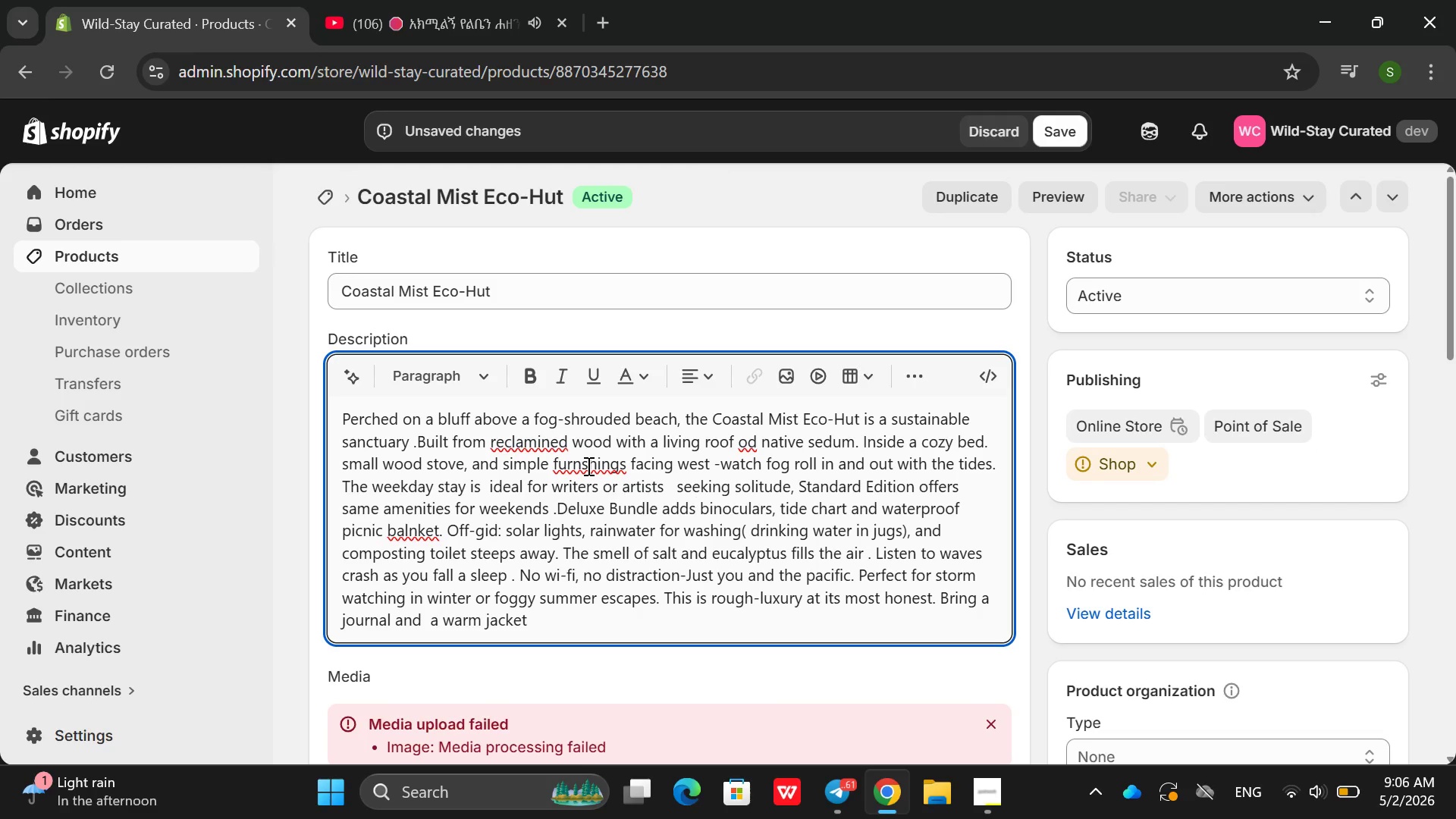 
left_click([584, 467])
 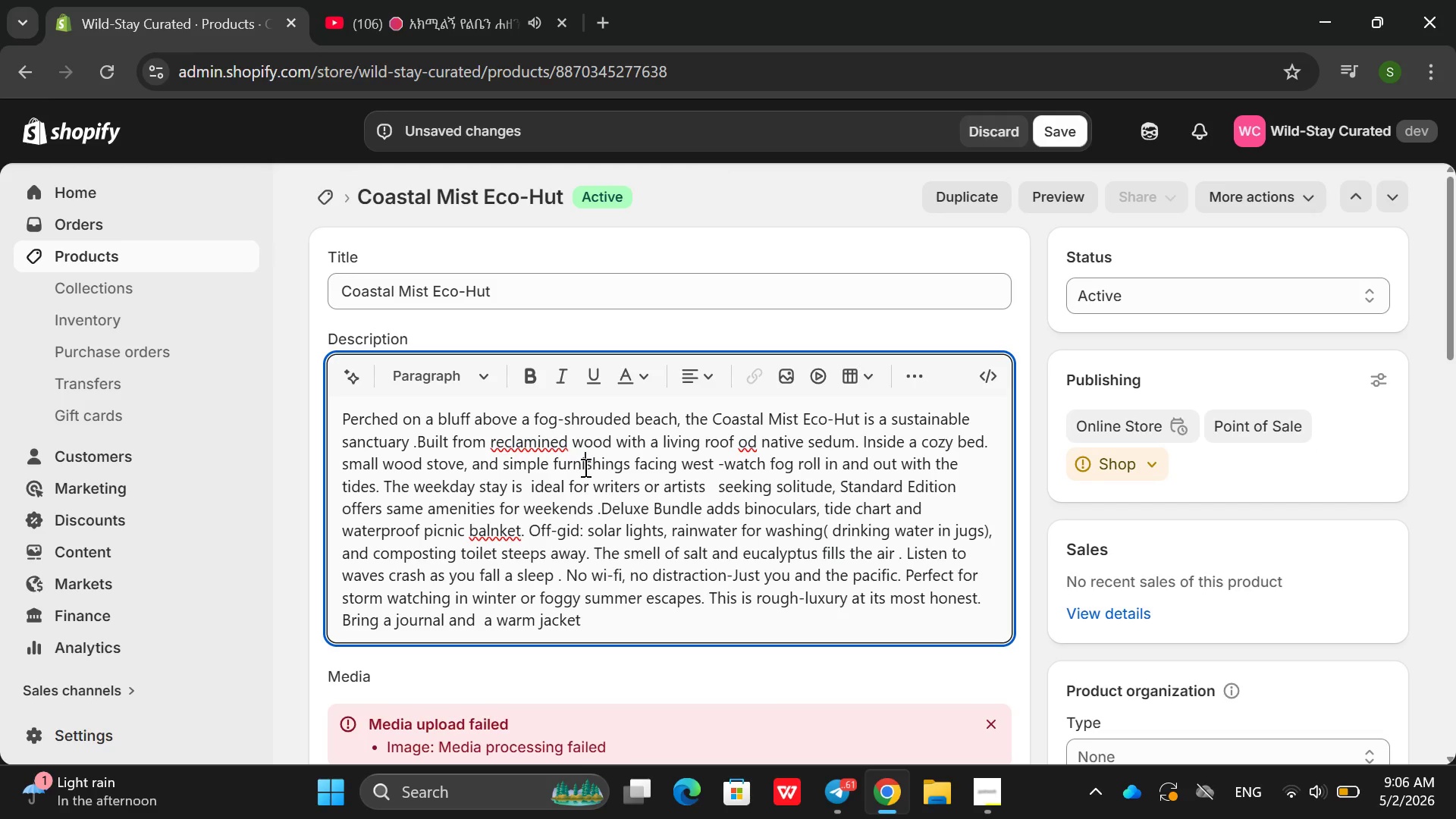 
key(I)
 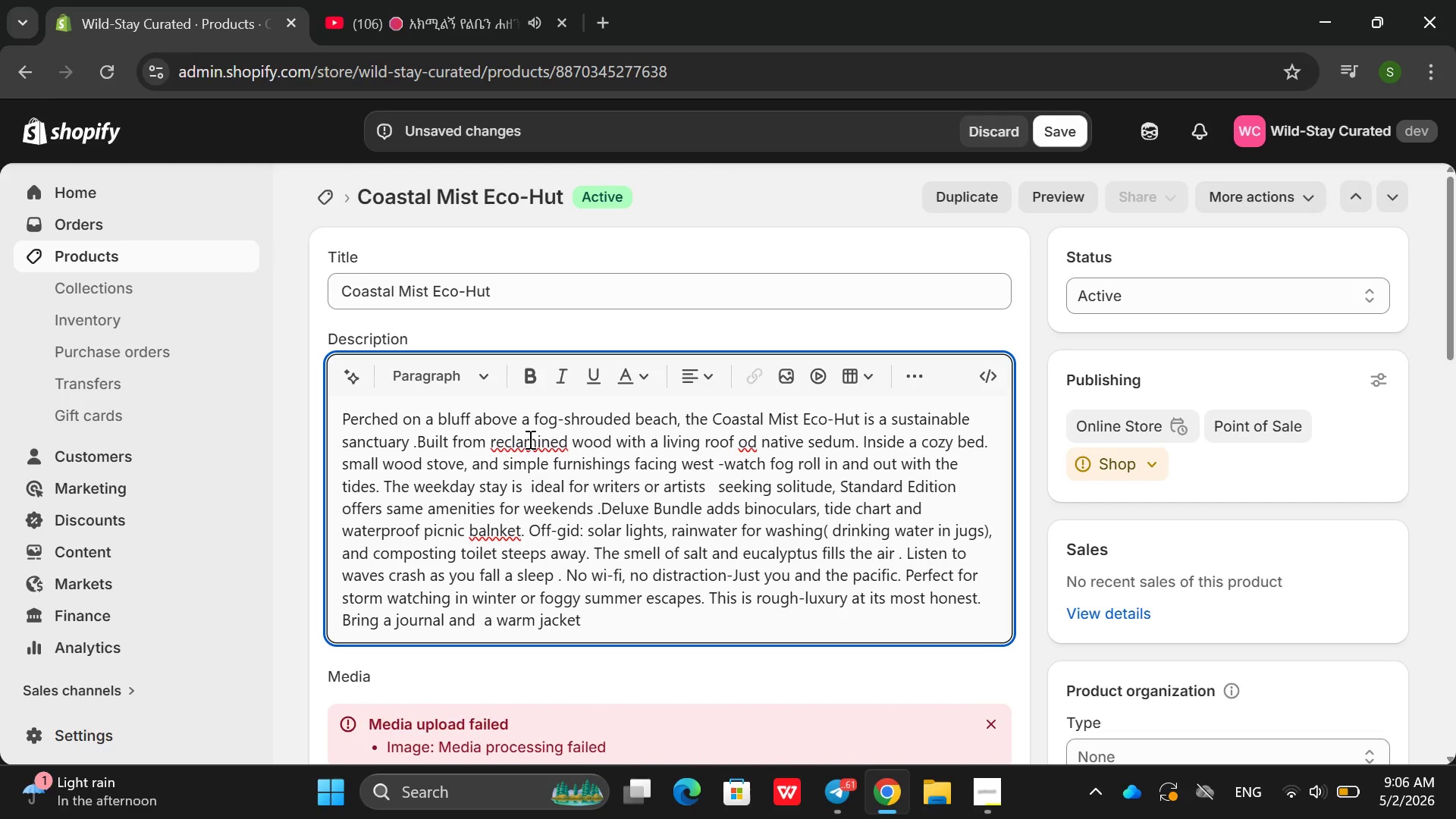 
double_click([529, 439])
 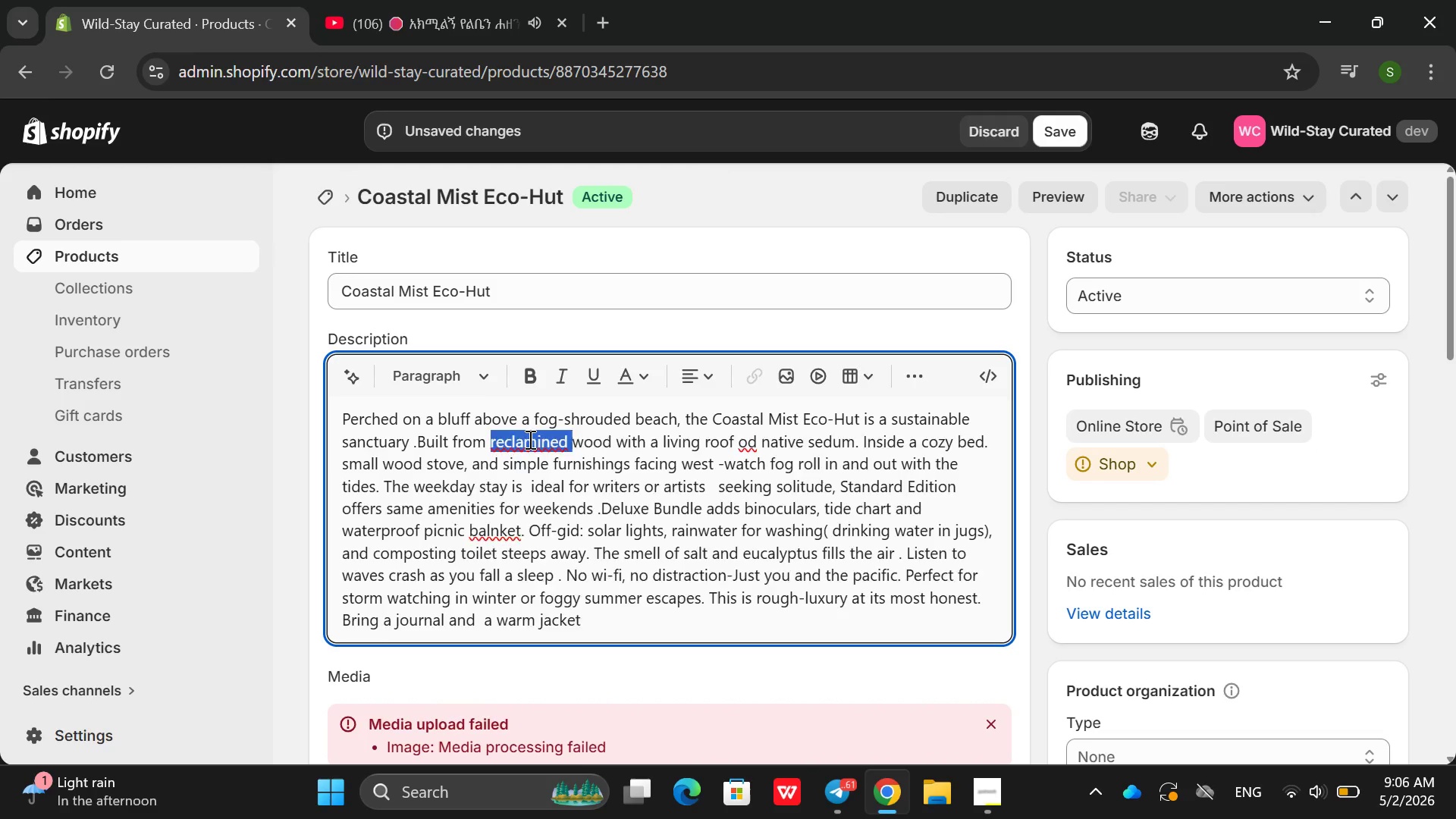 
type(reclained)
key(Backspace)
key(Backspace)
key(Backspace)
type(med )
 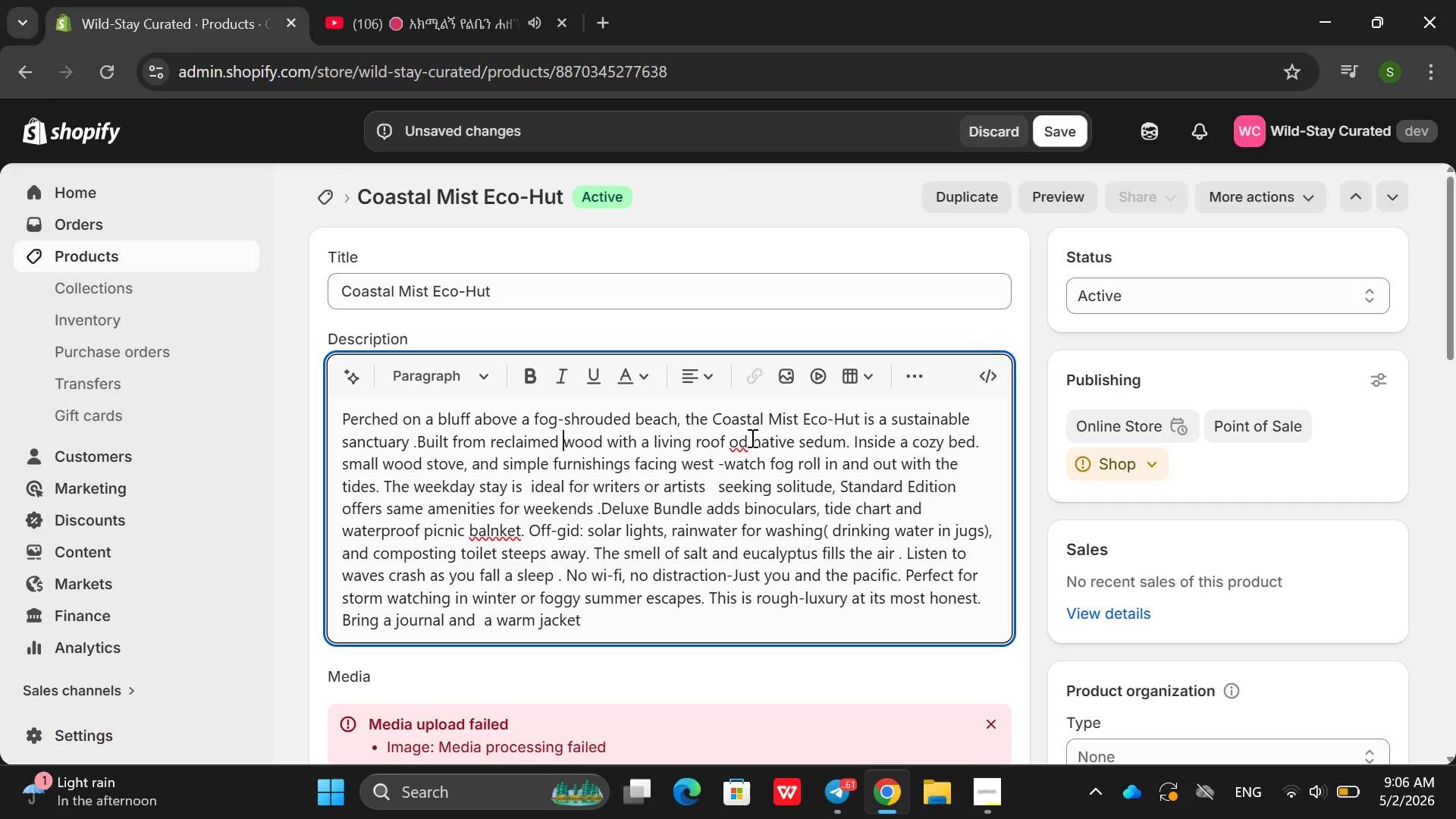 
left_click([751, 438])
 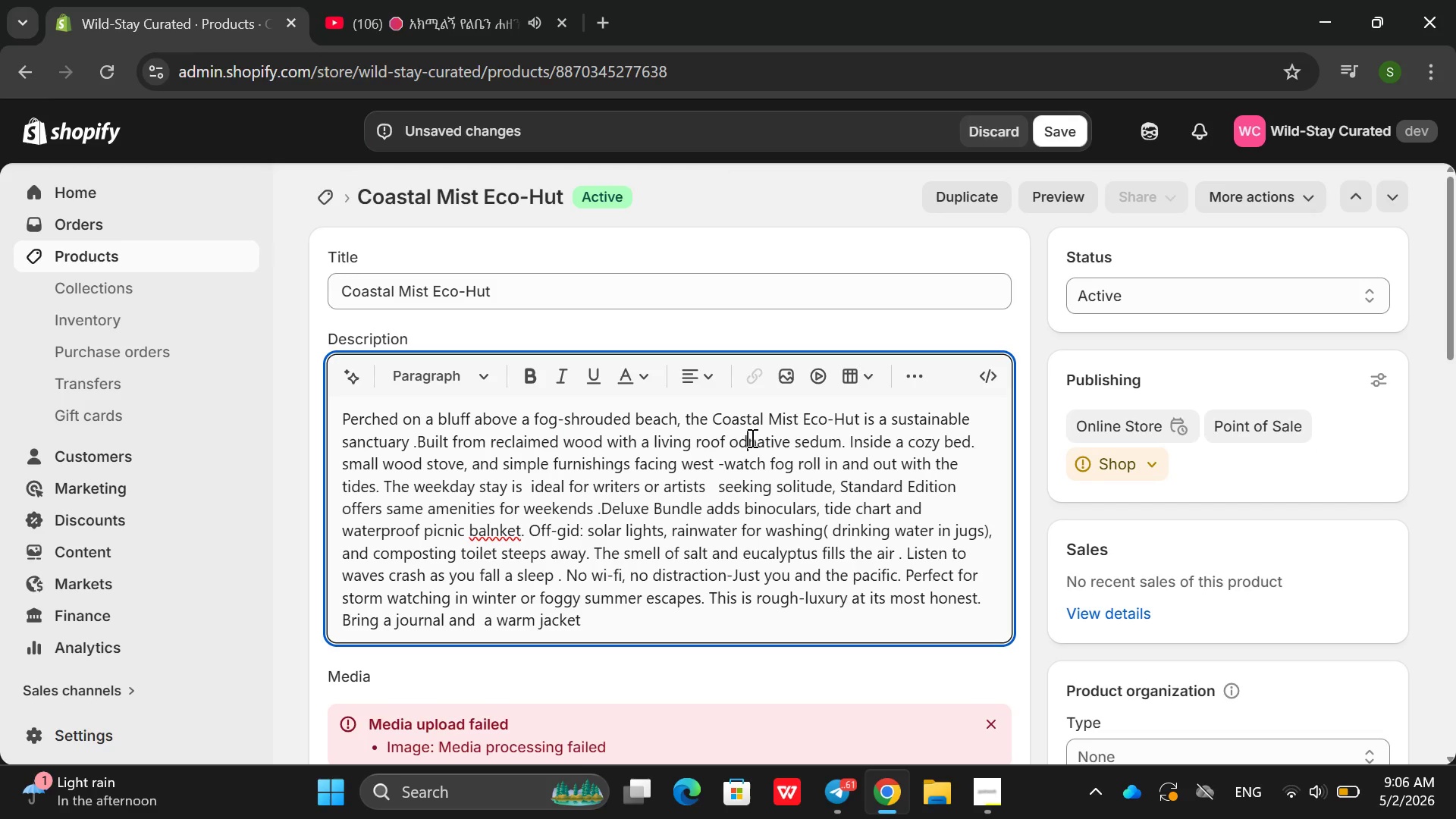 
key(Backspace)
 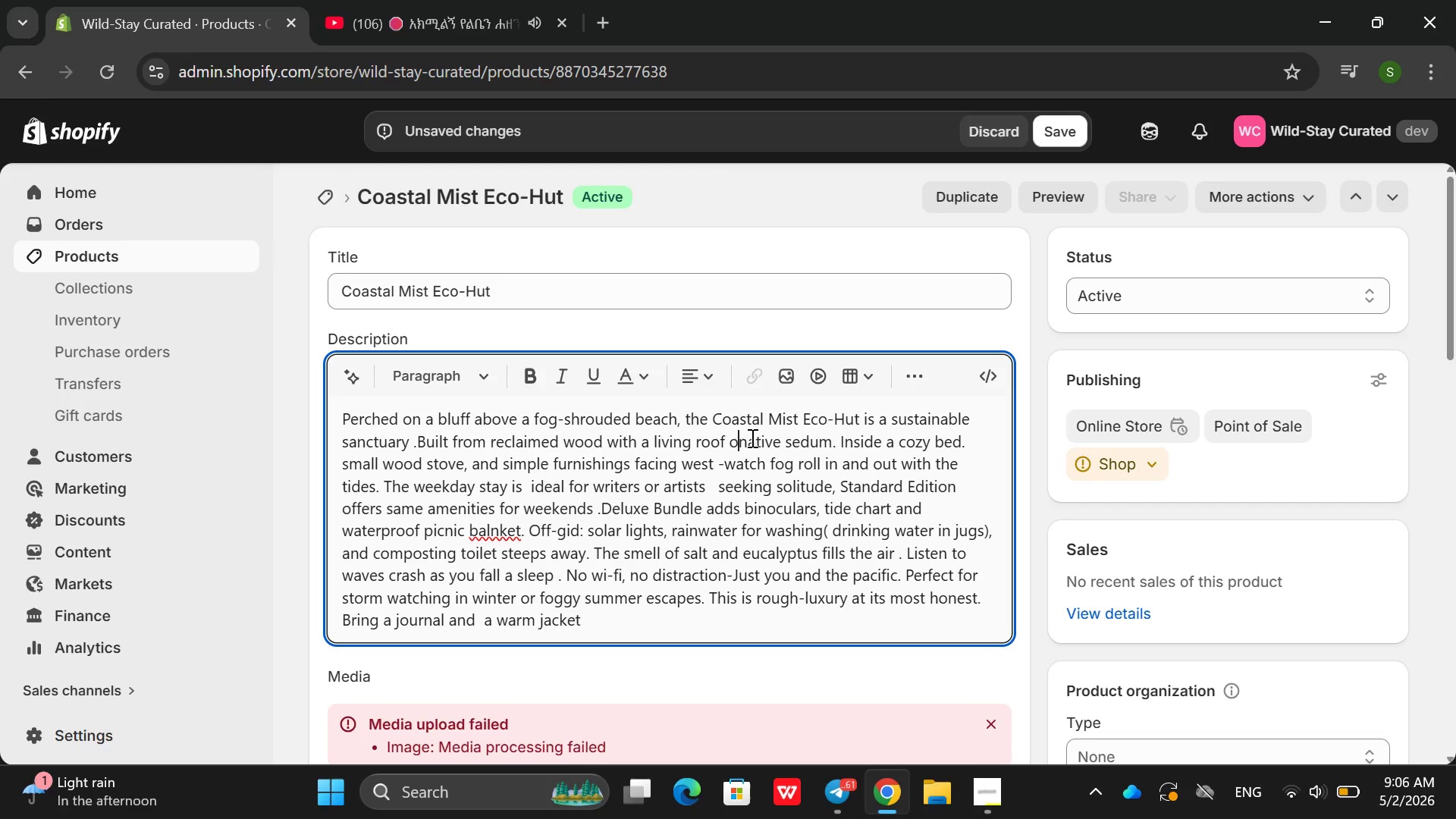 
key(Backspace)
 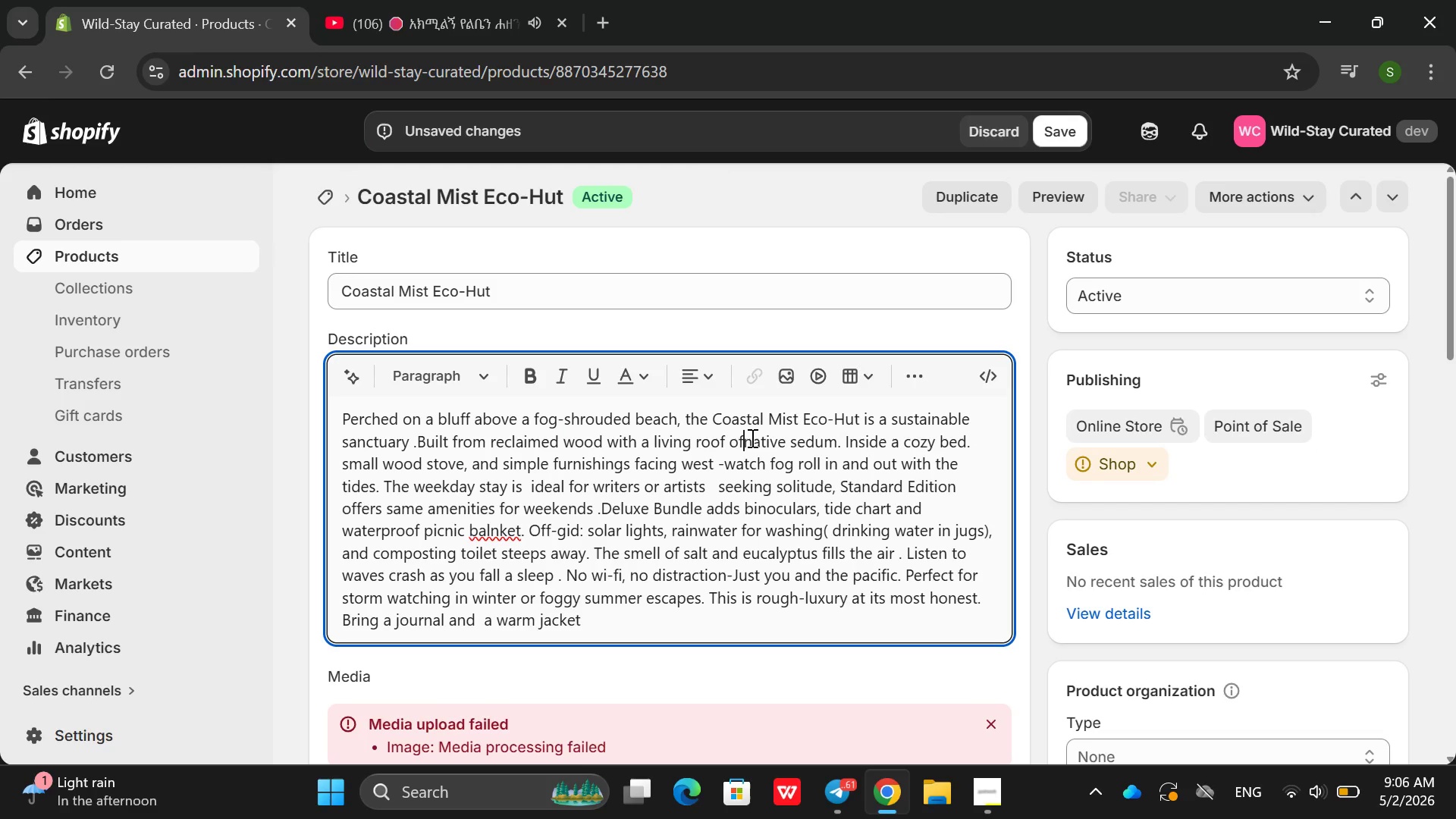 
key(F)
 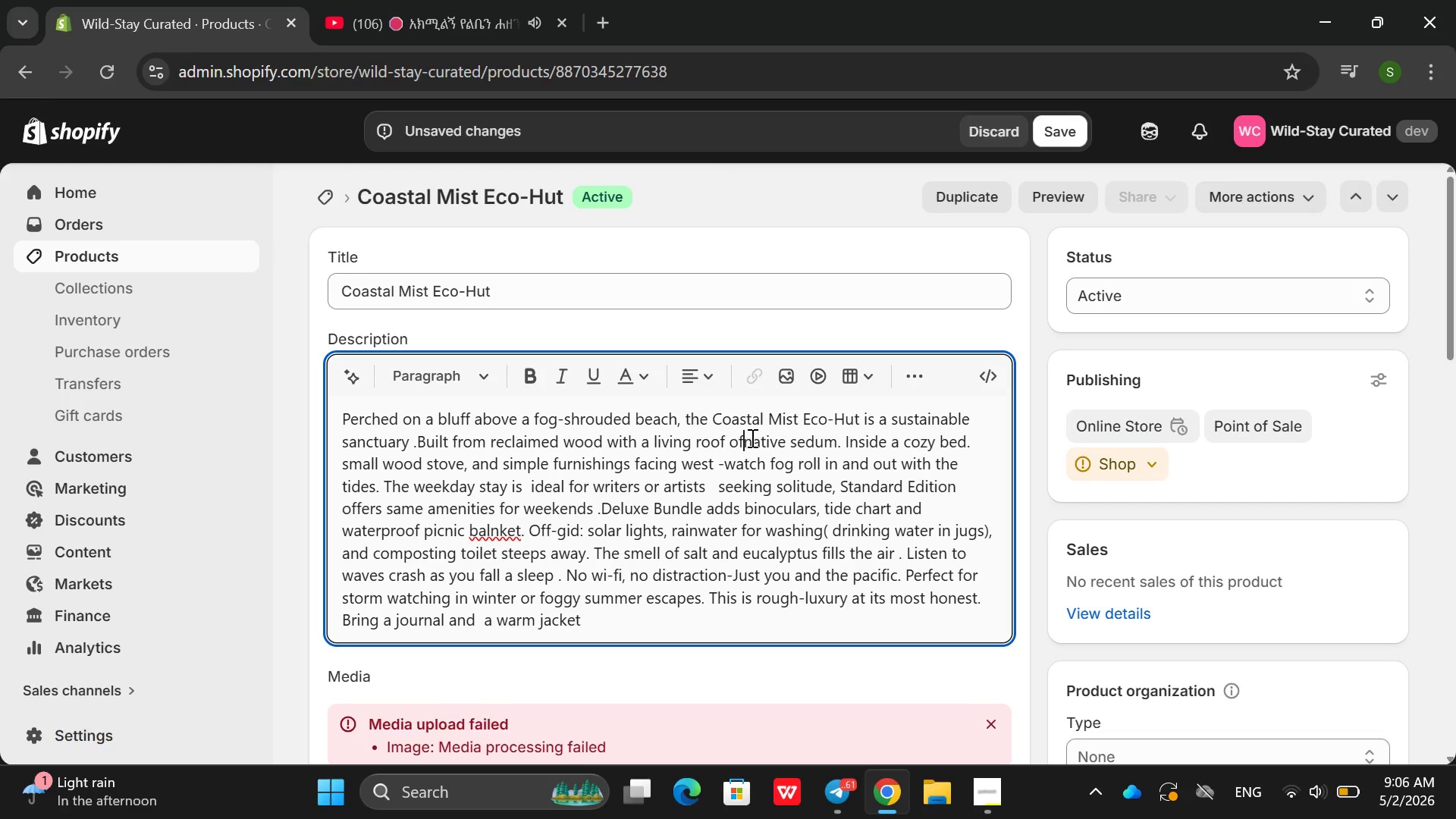 
key(Space)
 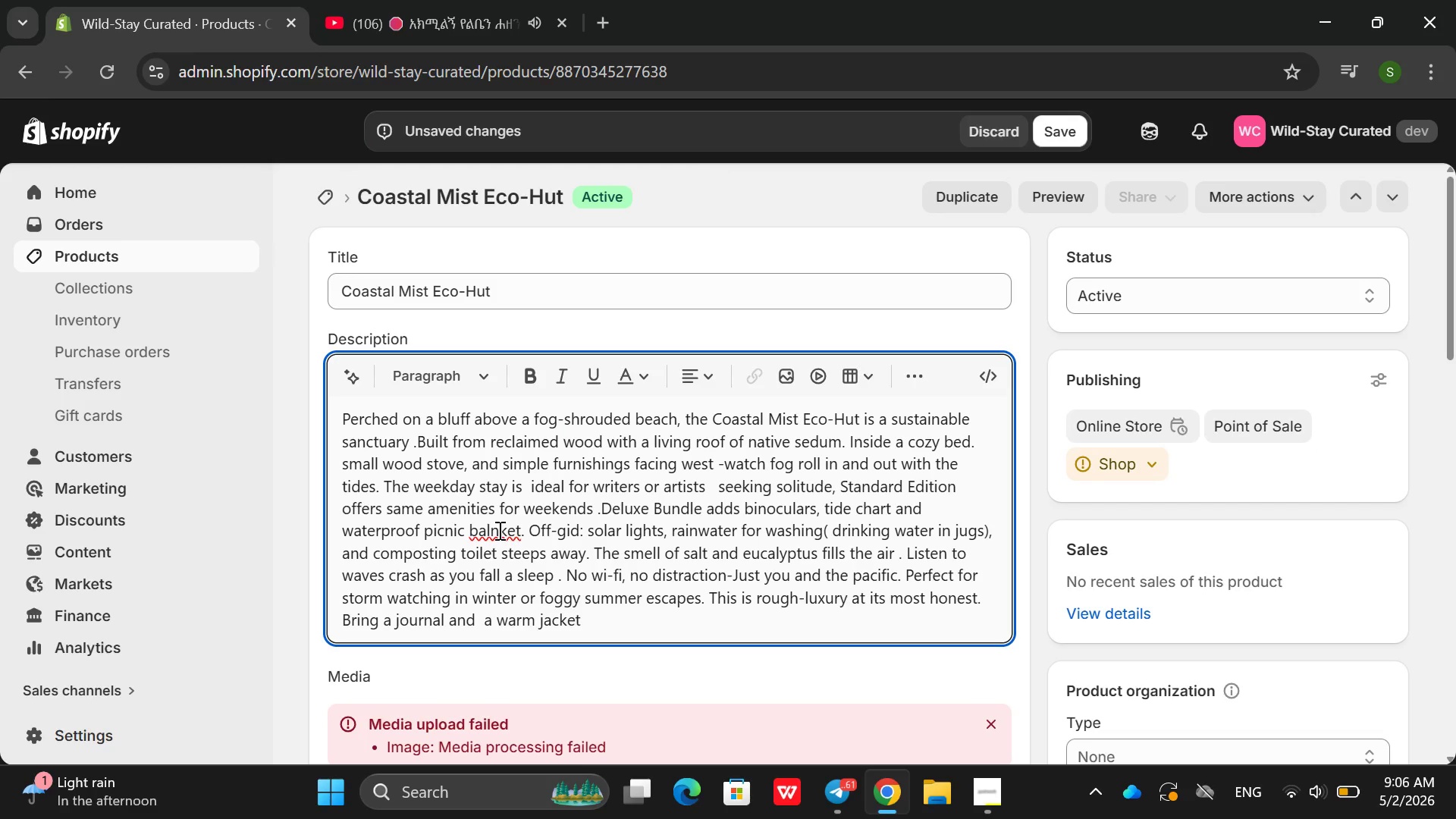 
left_click([490, 531])
 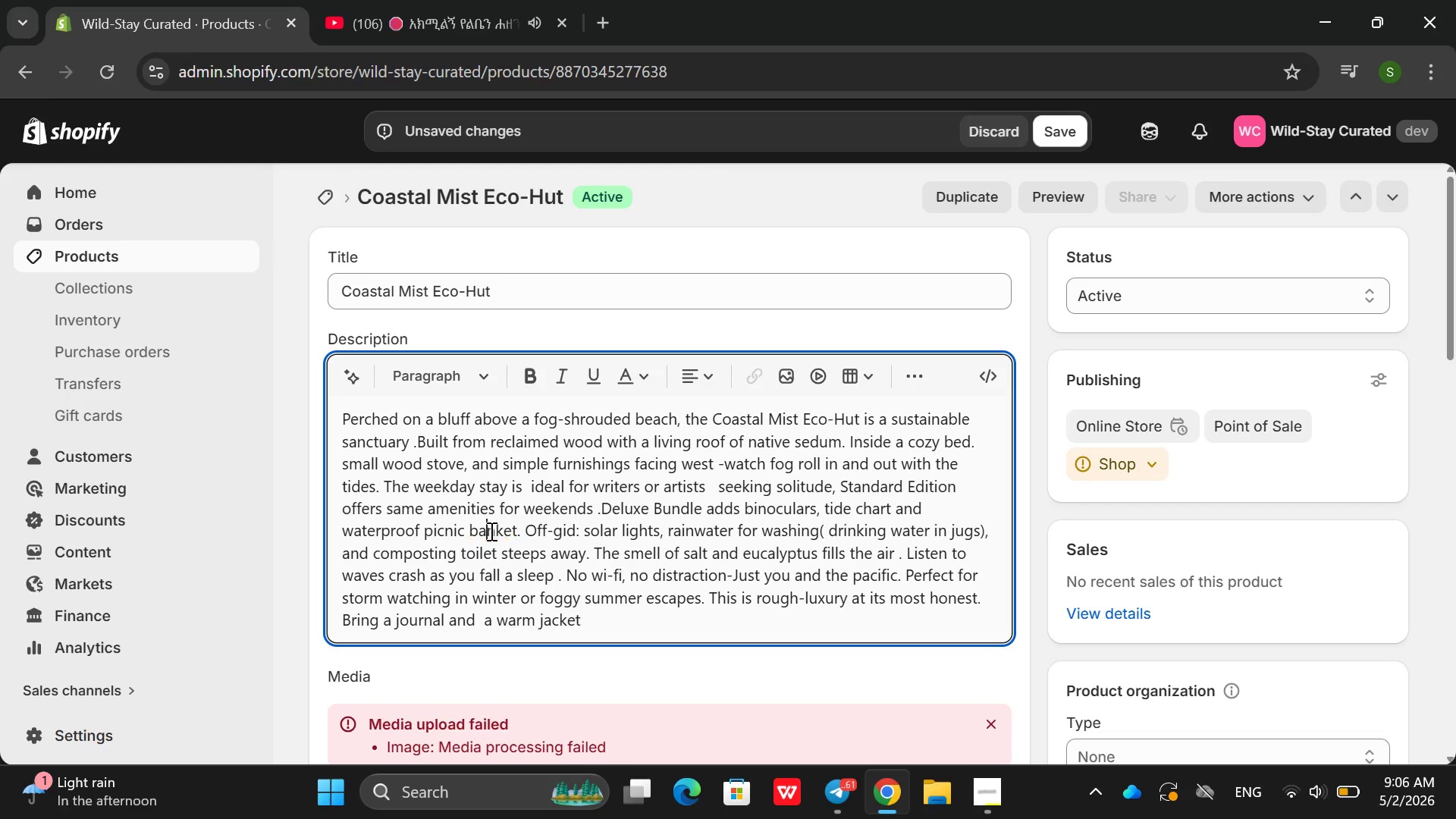 
key(Backspace)
key(Backspace)
type(la)
 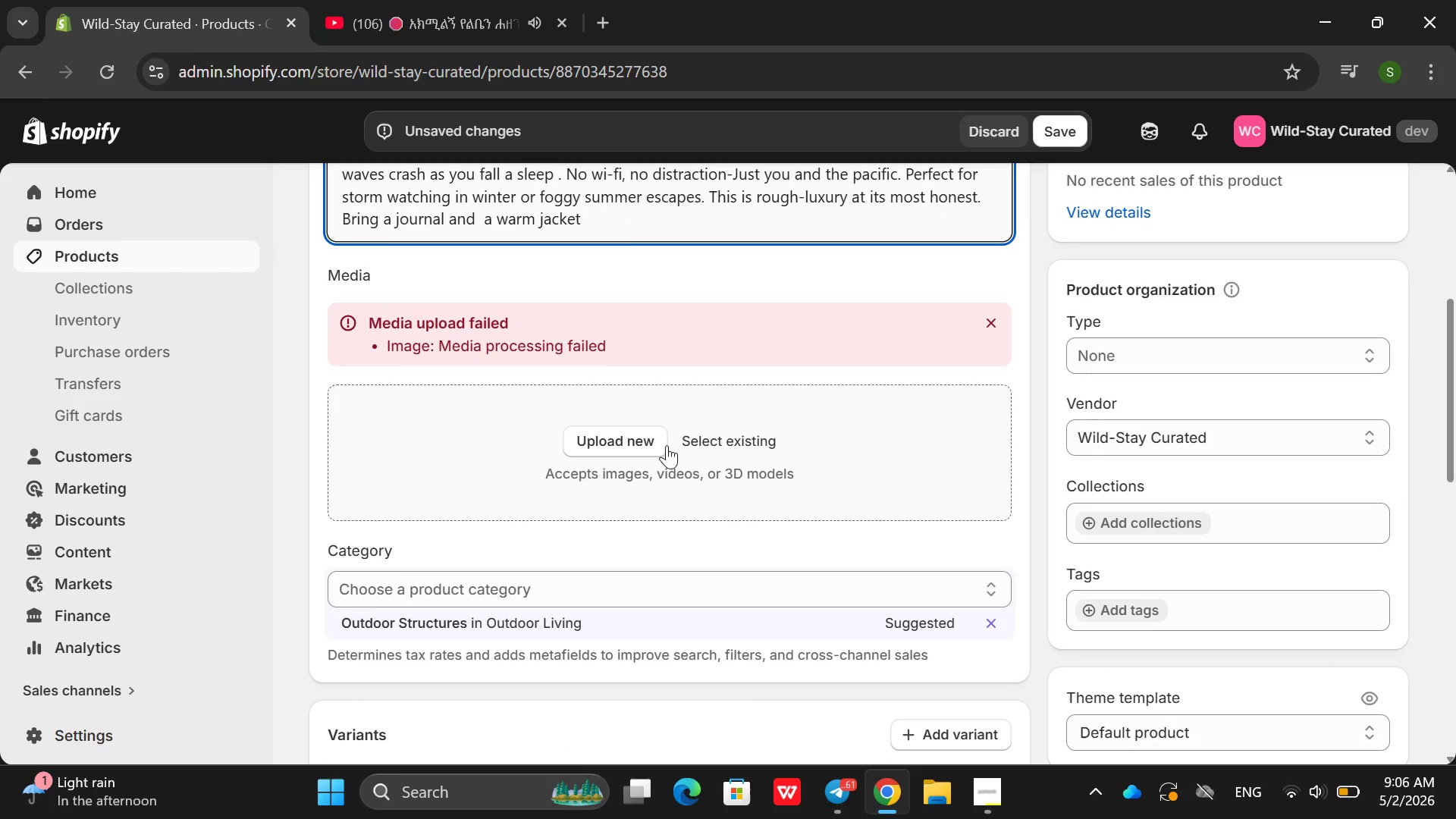 
left_click([622, 440])
 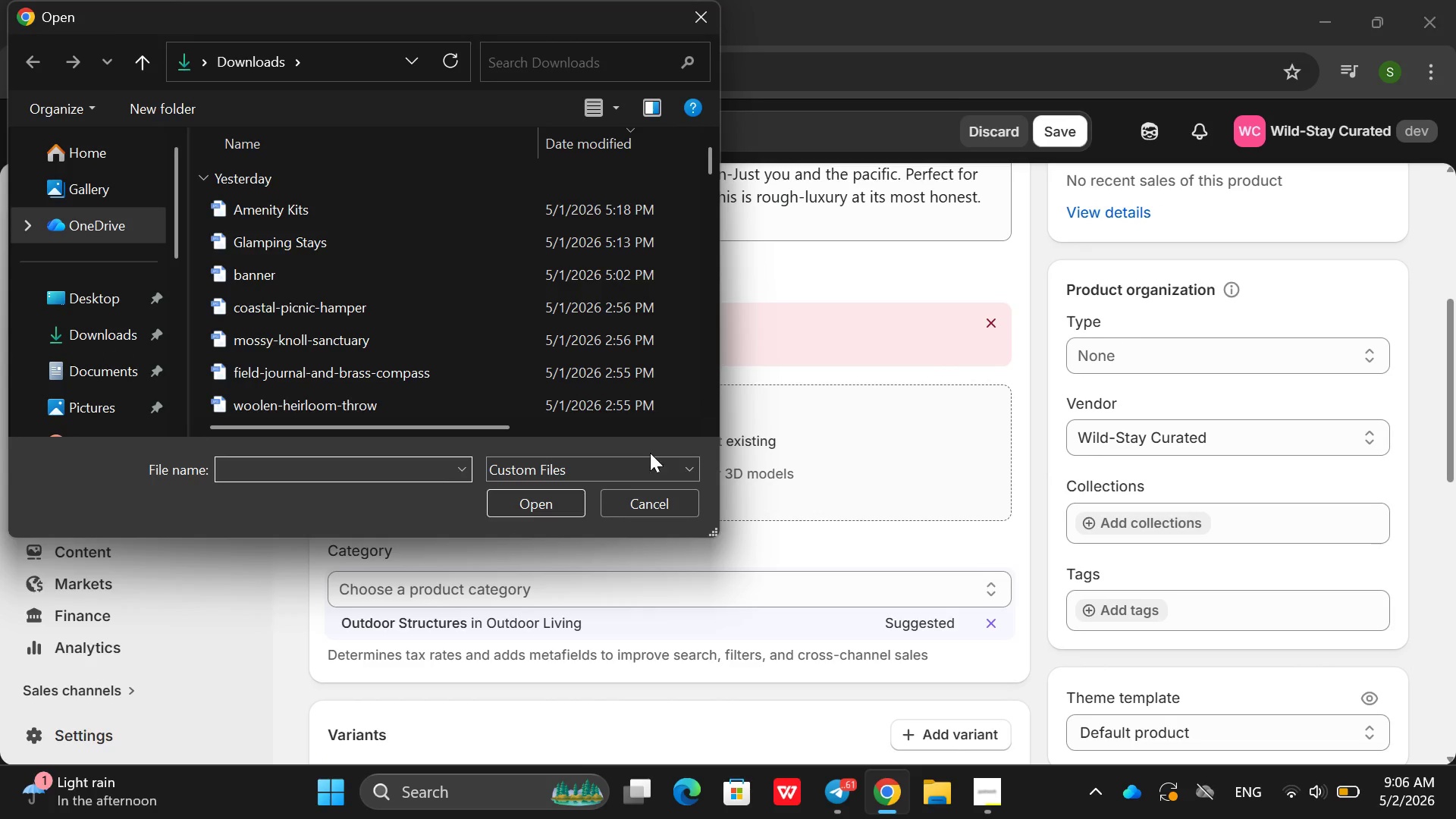 
left_click([853, 309])
 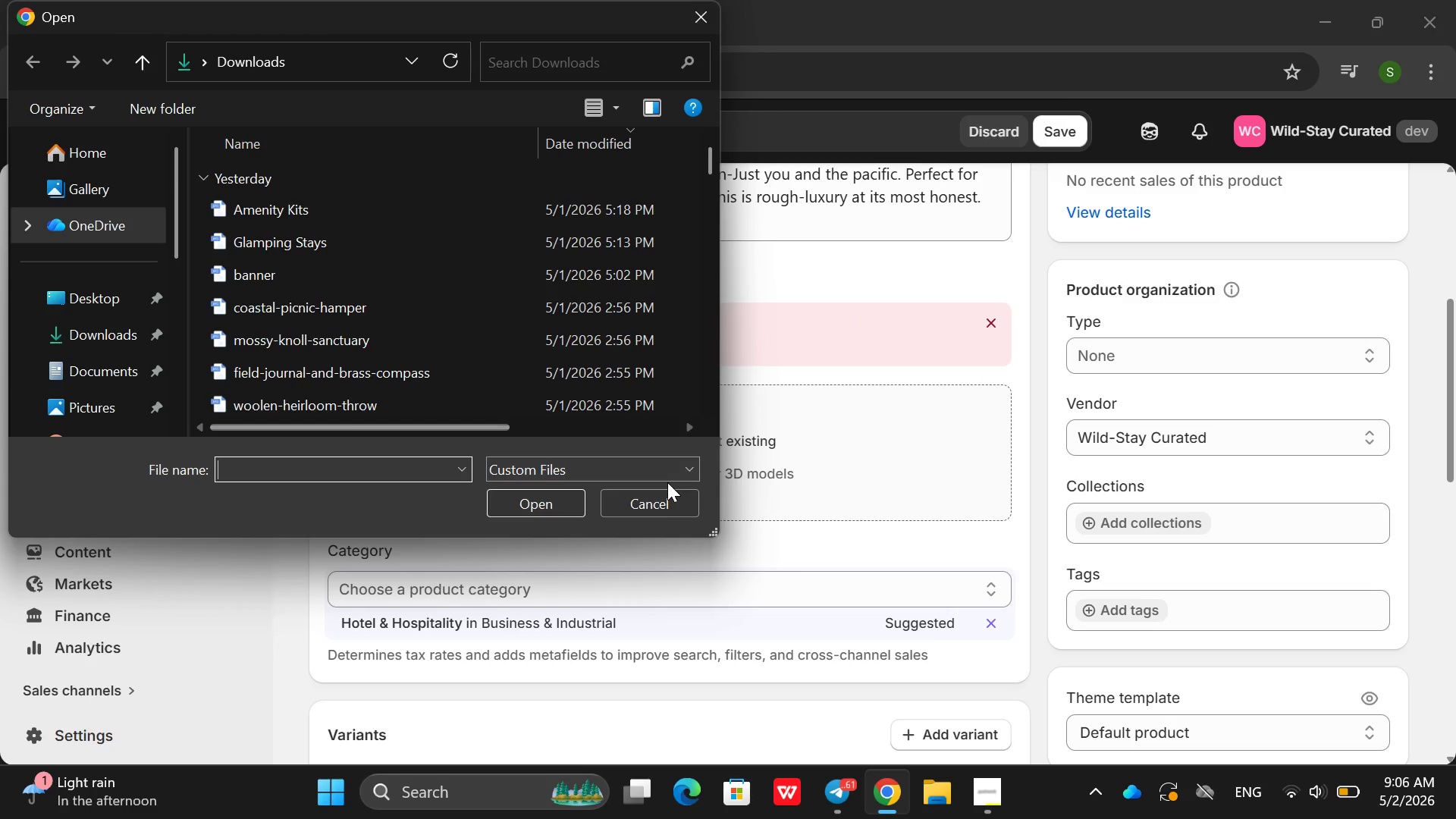 
left_click([653, 500])
 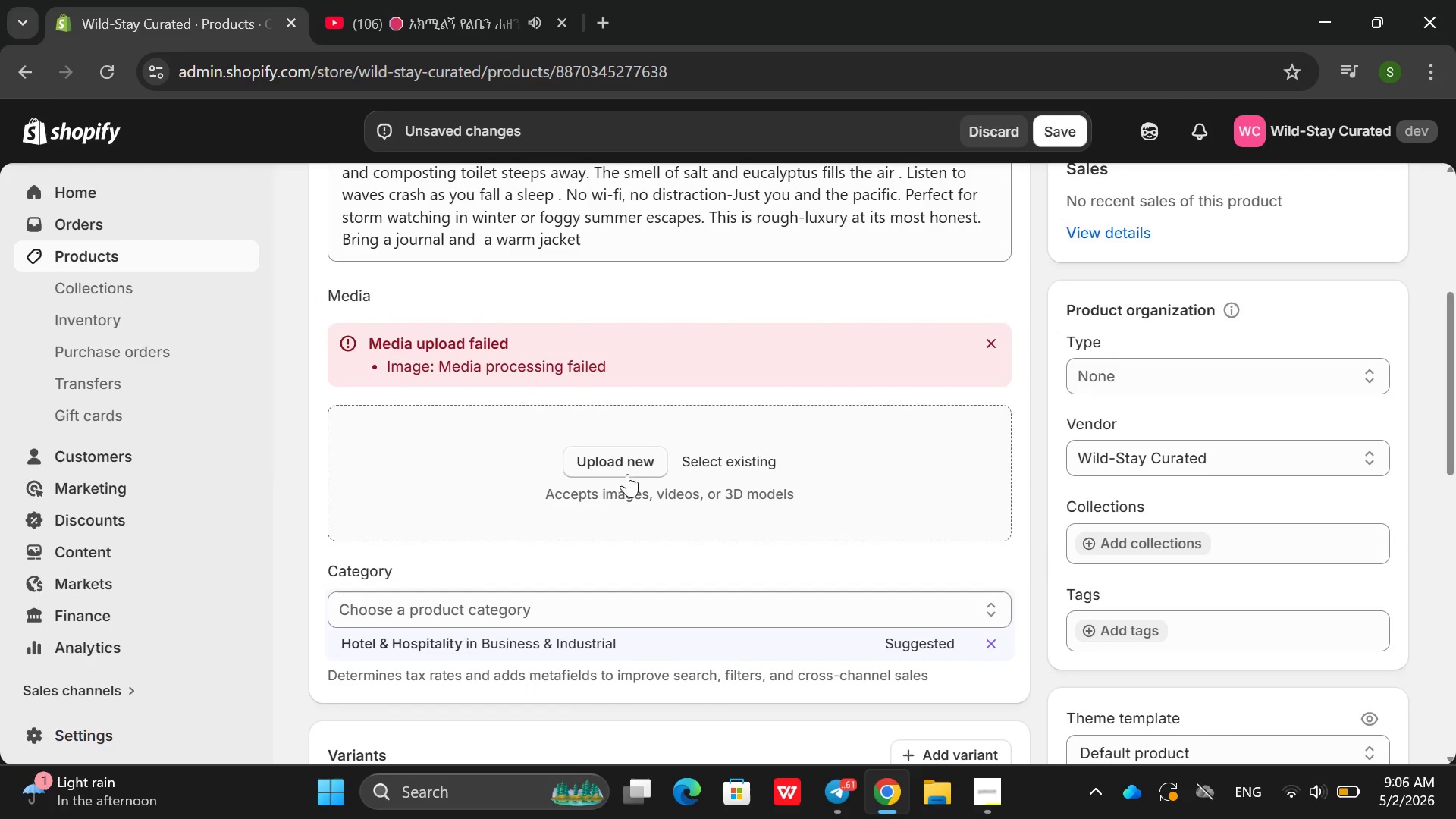 
left_click([627, 471])
 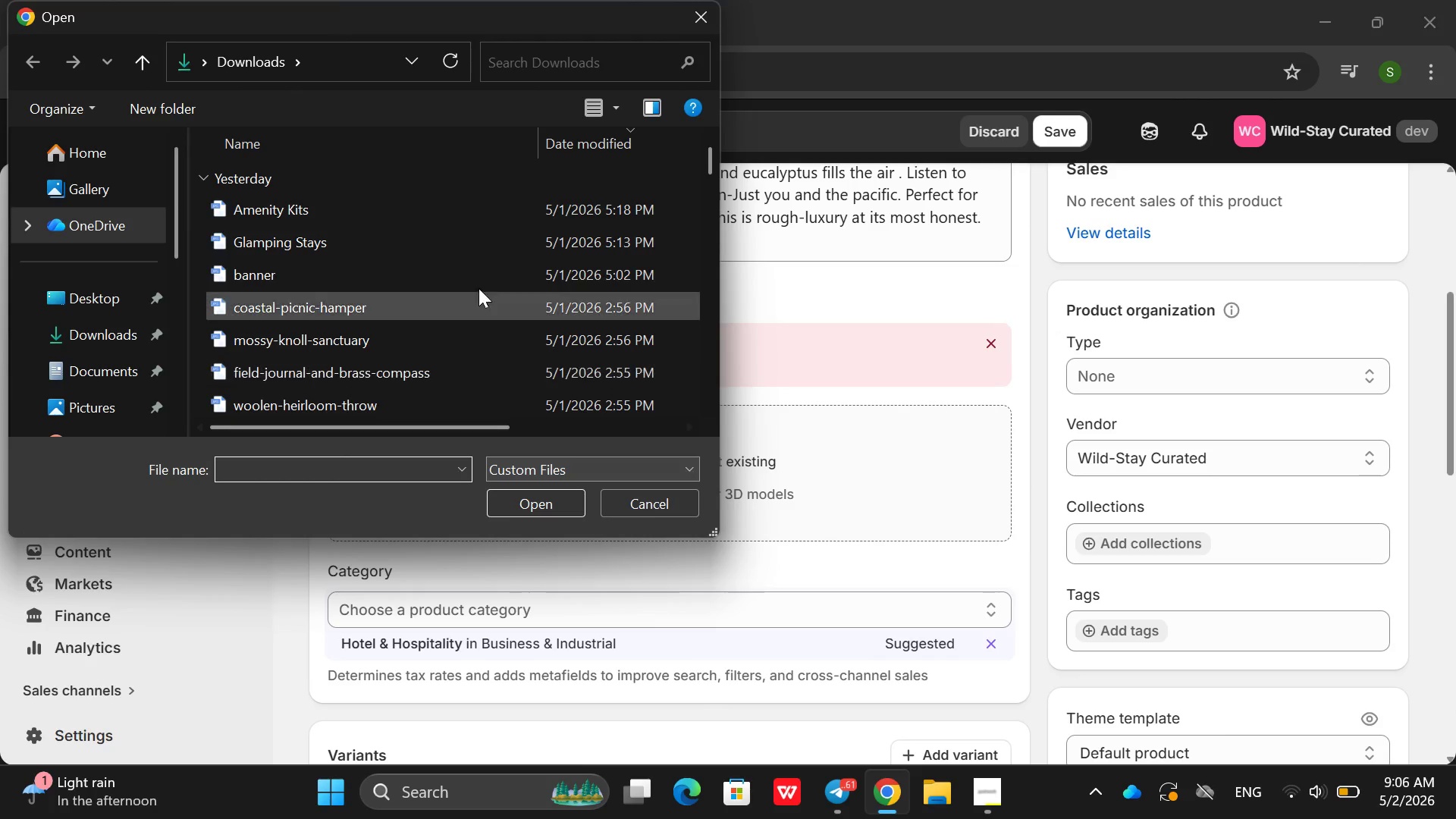 
scroll: coordinate [479, 284], scroll_direction: down, amount: 3.0
 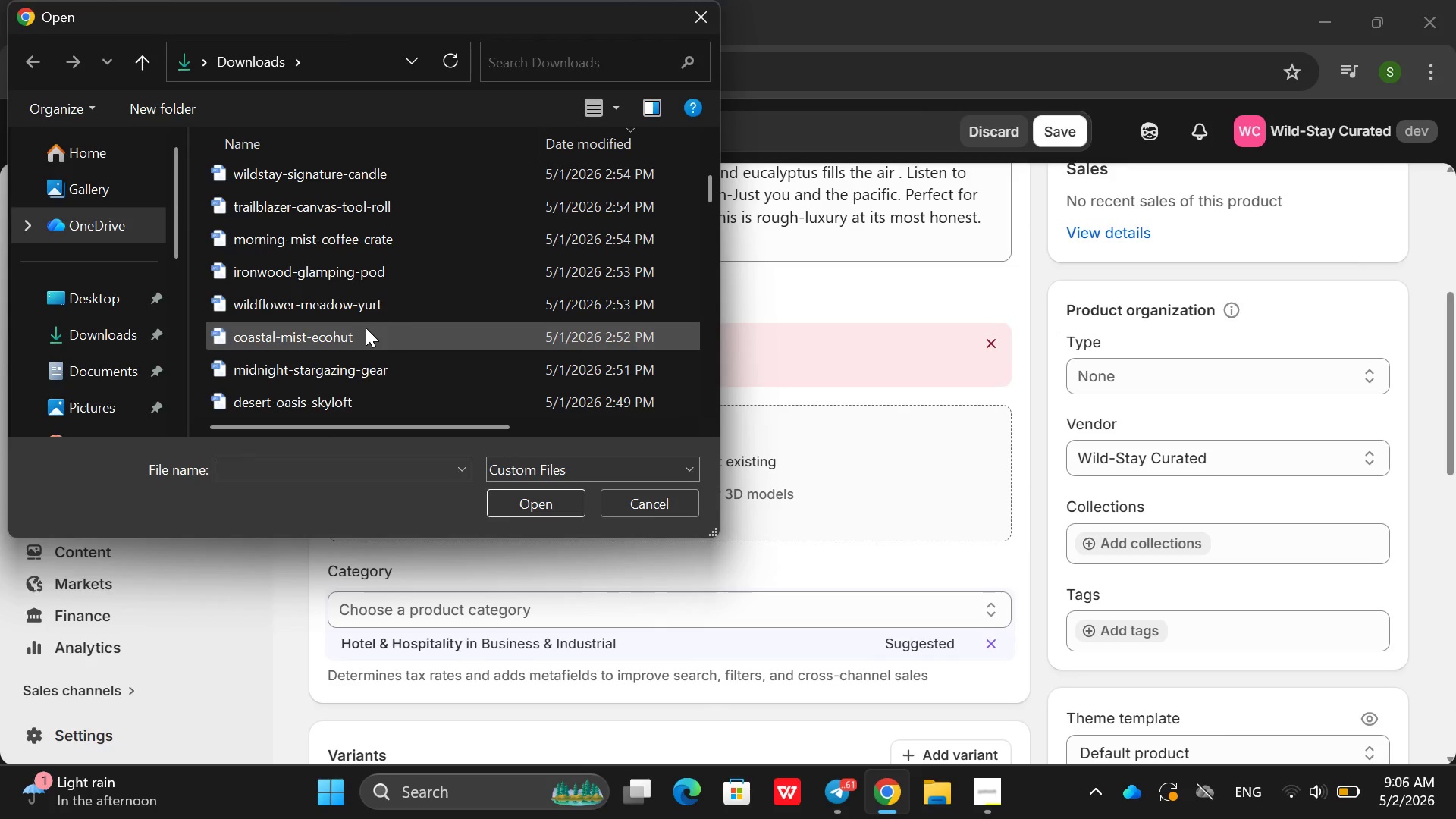 
left_click([366, 328])
 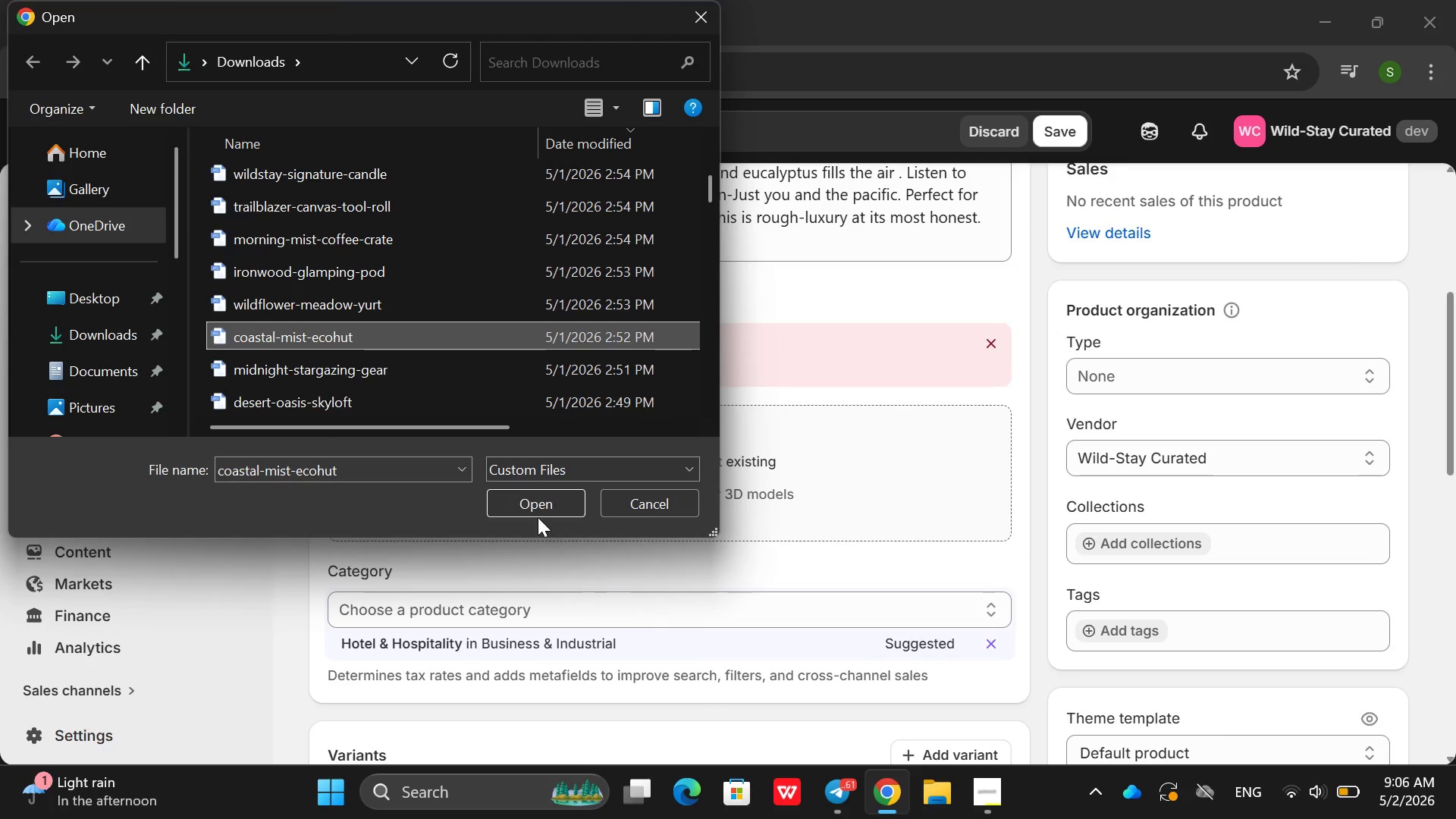 
left_click([532, 510])
 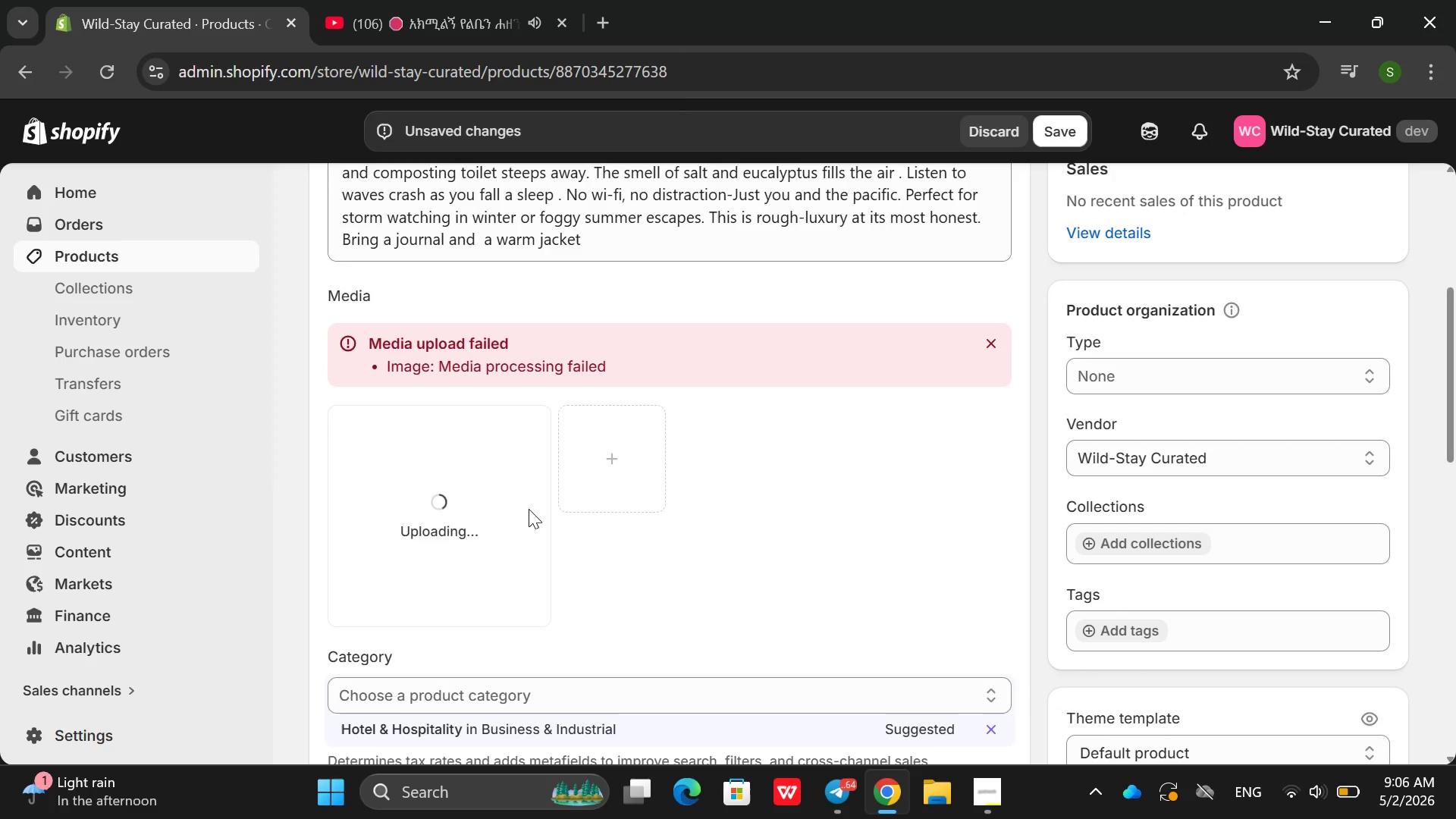 
wait(9.14)
 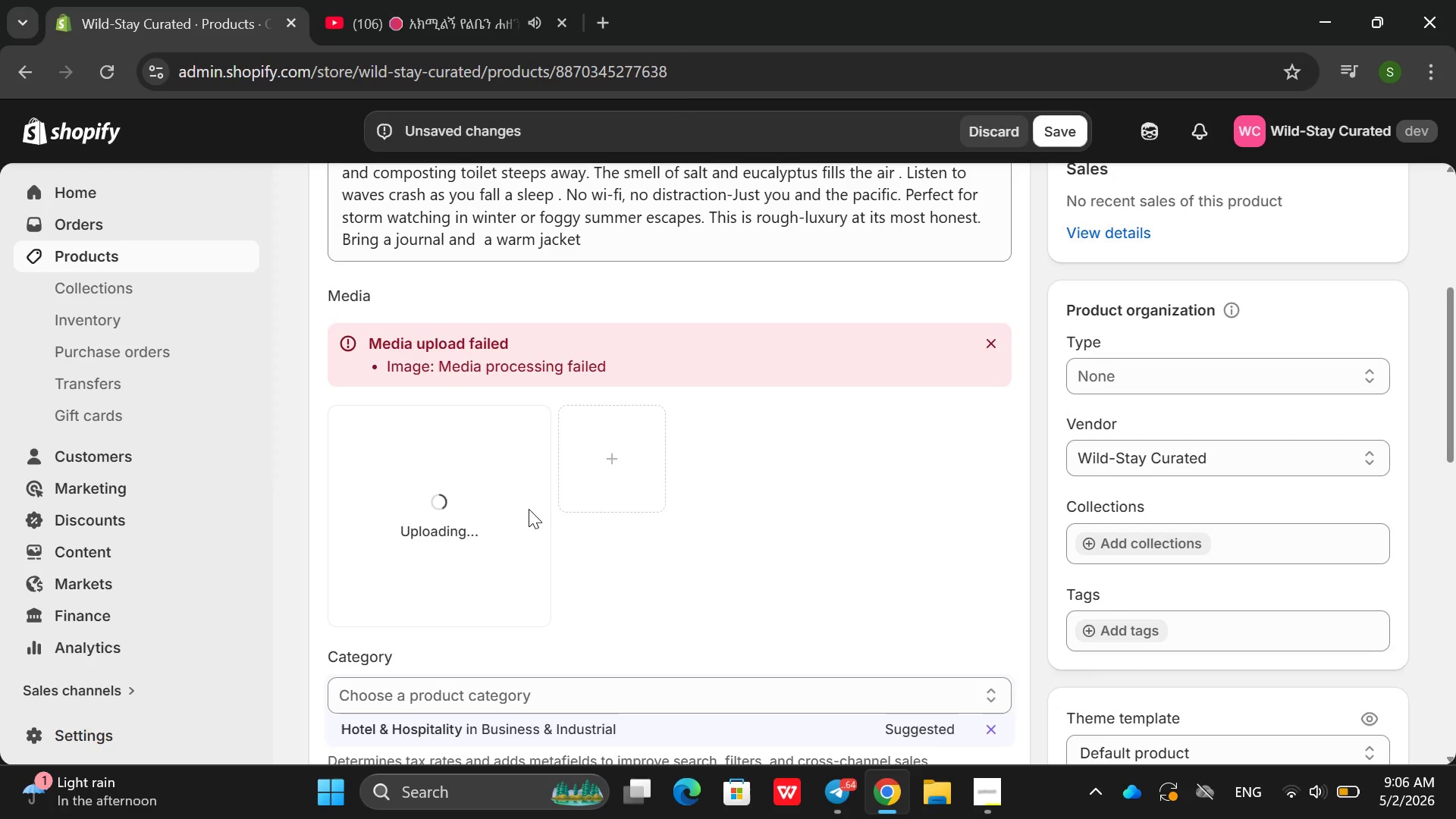 
left_click([472, 527])
 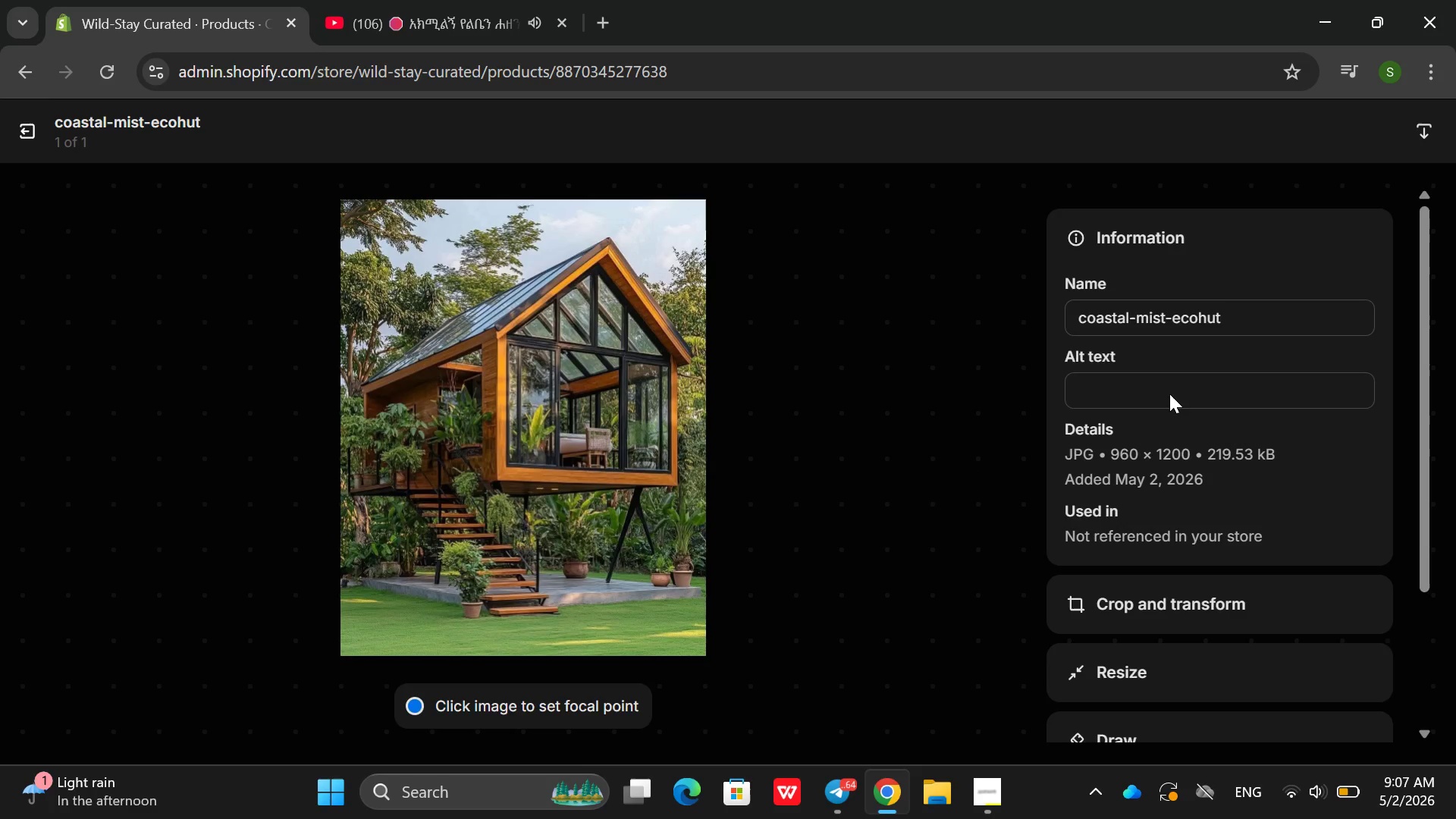 
left_click([1173, 379])
 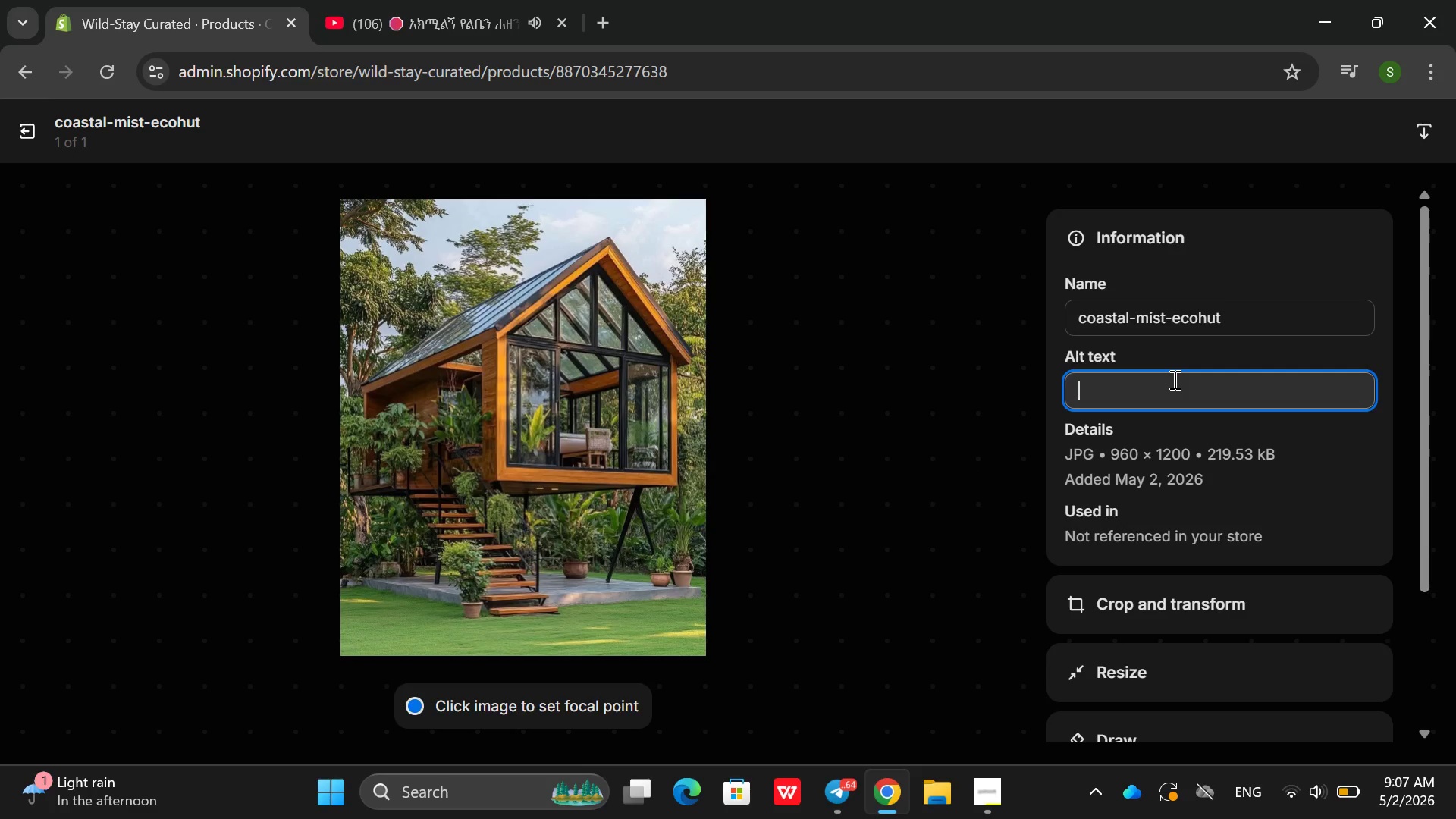 
hold_key(key=ShiftRight, duration=0.47)
 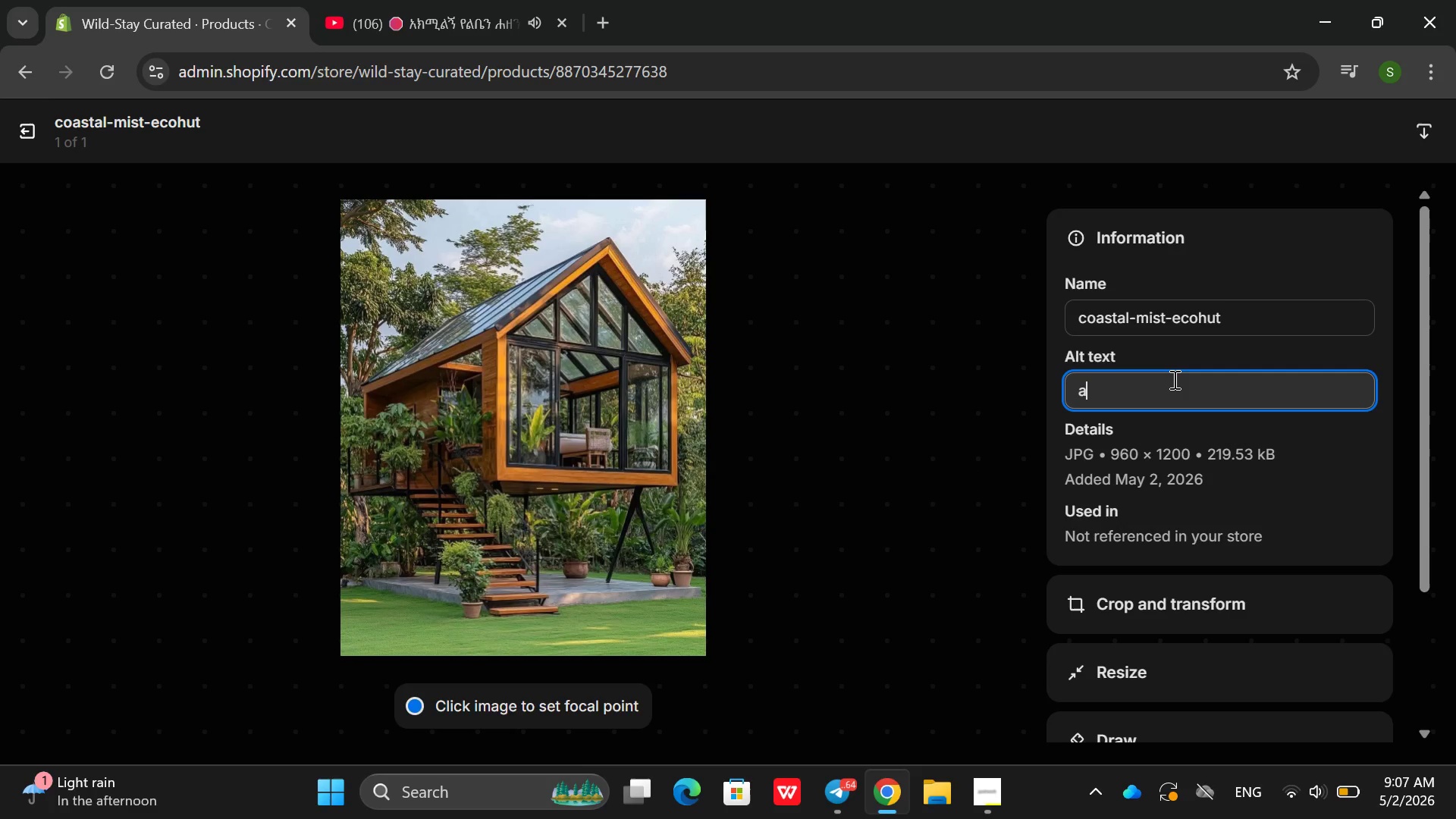 
type(a)
key(Backspace)
type(A snall woo)
key(Backspace)
key(Backspace)
key(Backspace)
key(Backspace)
key(Backspace)
key(Backspace)
key(Backspace)
key(Backspace)
type(mall wooden w)
key(Backspace)
type(hut with a fre)
key(Backspace)
key(Backspace)
key(Backspace)
key(Backspace)
key(Backspace)
type( a geen)
key(Backspace)
key(Backspace)
key(Backspace)
key(Backspace)
type(grenn)
key(Backspace)
key(Backspace)
type(en )
key(Backspace)
type(living )
key(Backspace)
key(Backspace)
key(Backspace)
key(Backspace)
key(Backspace)
key(Backspace)
key(Backspace)
key(Backspace)
type(n living rood)
key(Backspace)
type(f, set on a frass)
key(Backspace)
key(Backspace)
key(Backspace)
key(Backspace)
key(Backspace)
type(grassy bluff io)
key(Backspace)
key(Backspace)
type(overlookkn)
key(Backspace)
key(Backspace)
type(ing a foggy ocean.)
 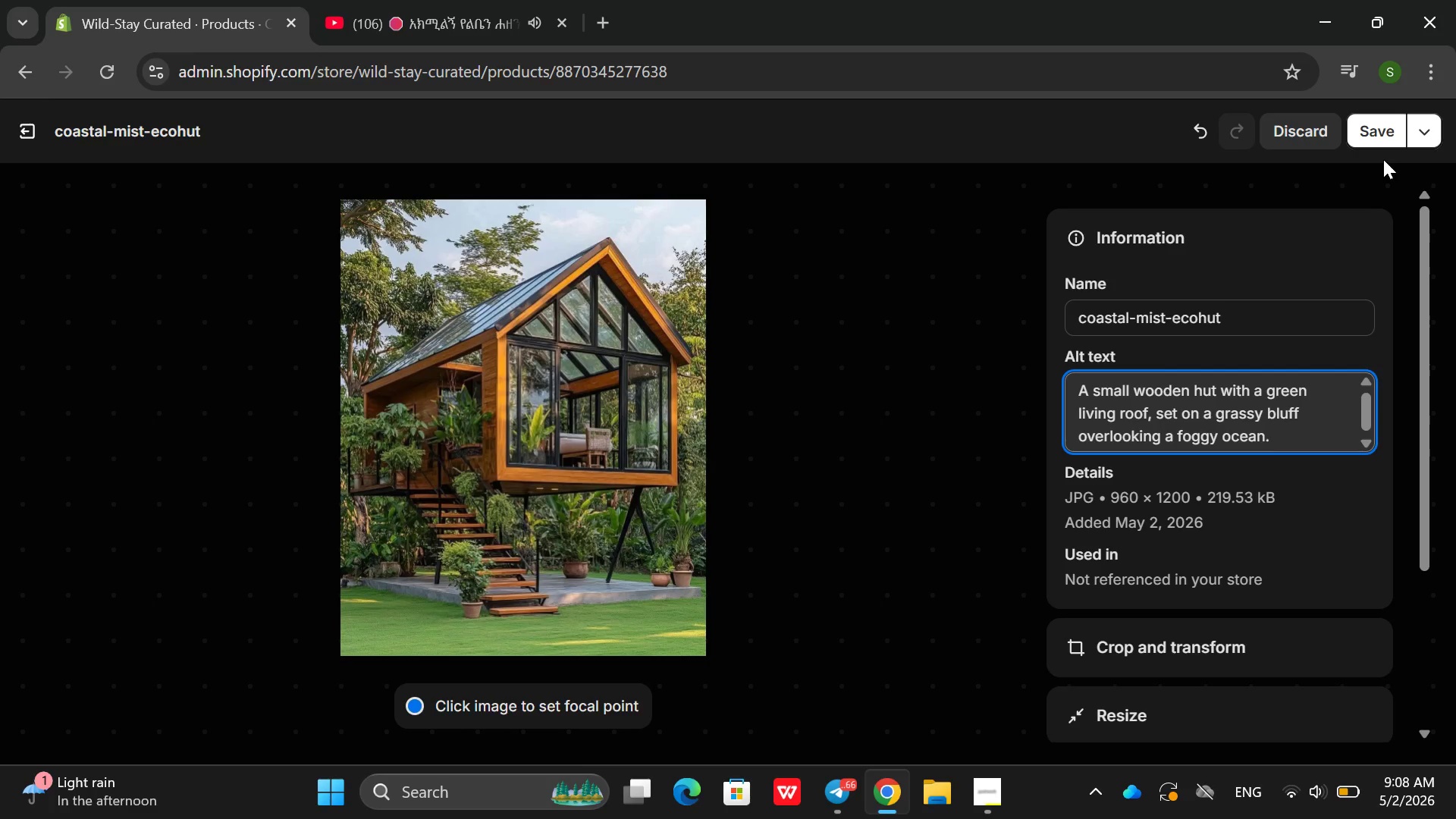 
left_click([1388, 128])
 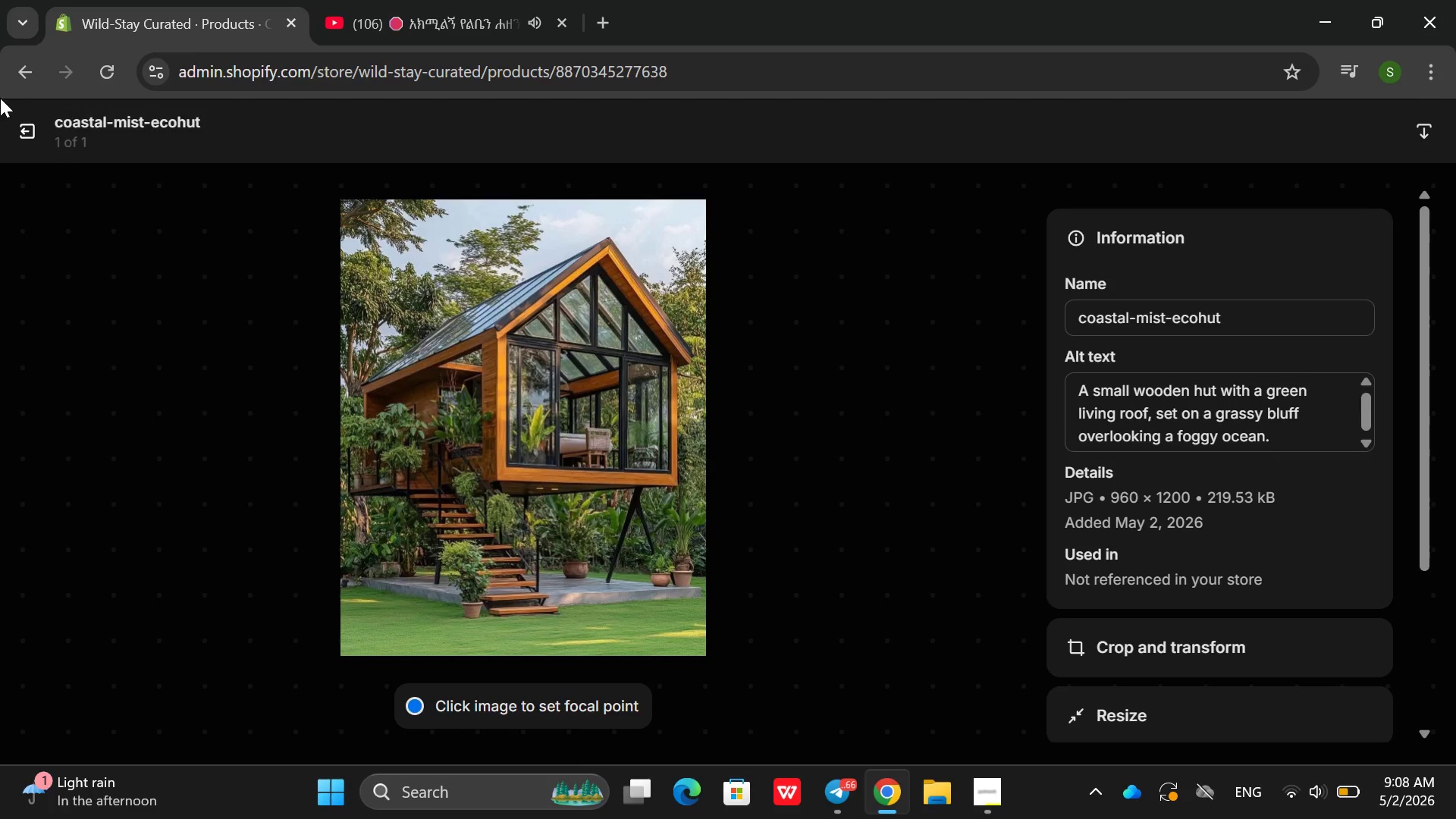 
left_click([45, 132])
 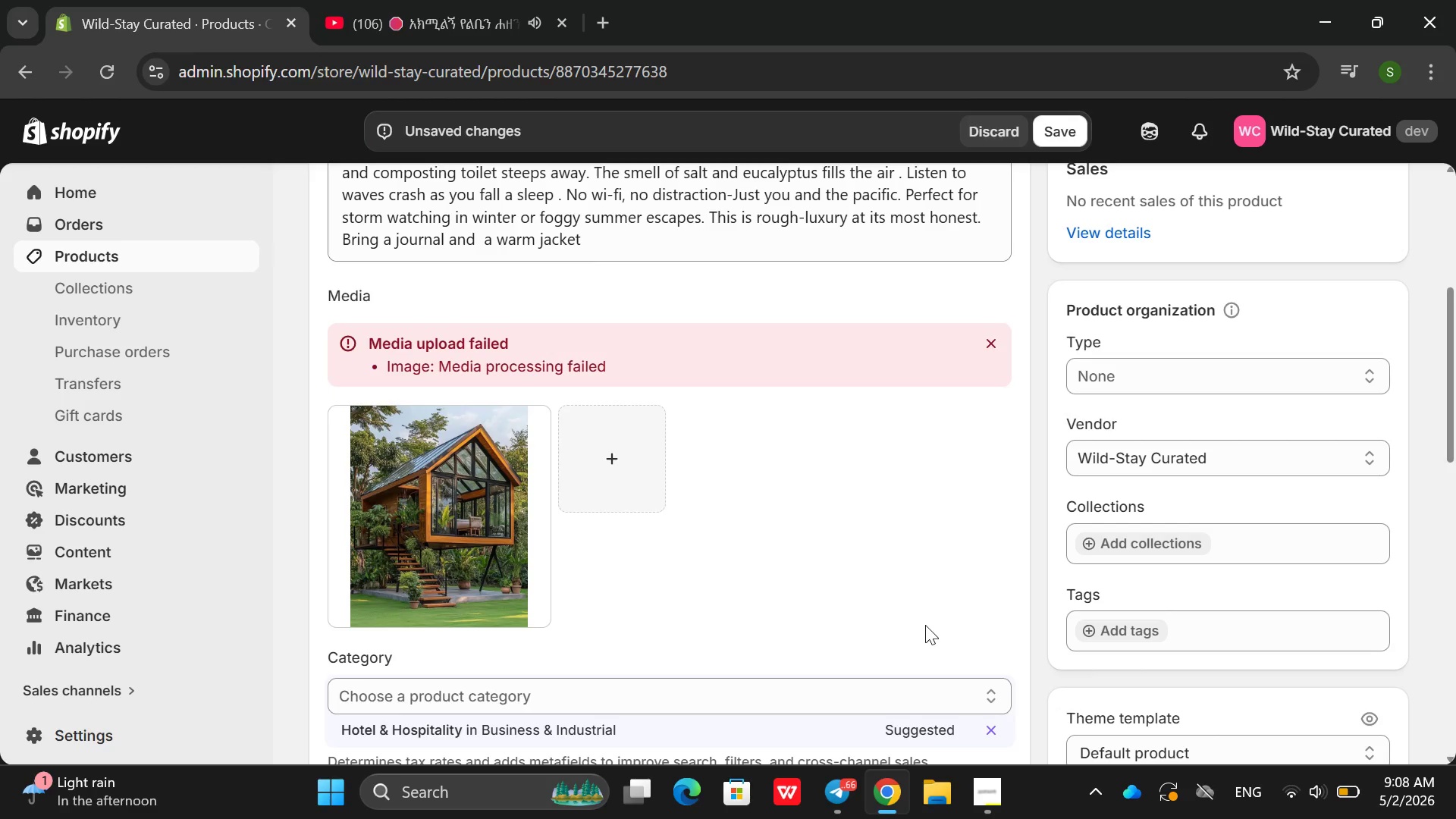 
scroll: coordinate [925, 620], scroll_direction: down, amount: 3.0
 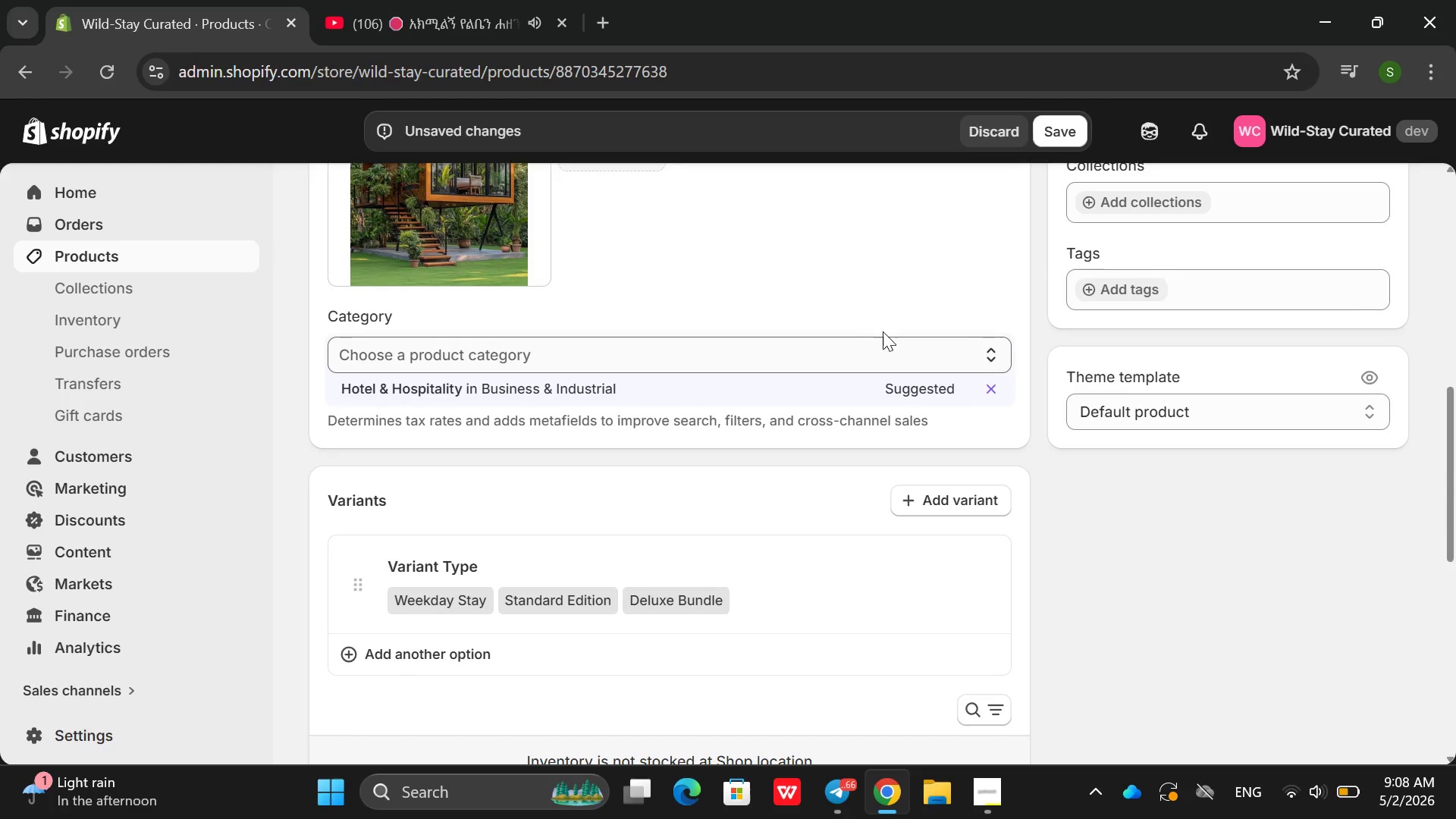 
left_click([918, 381])
 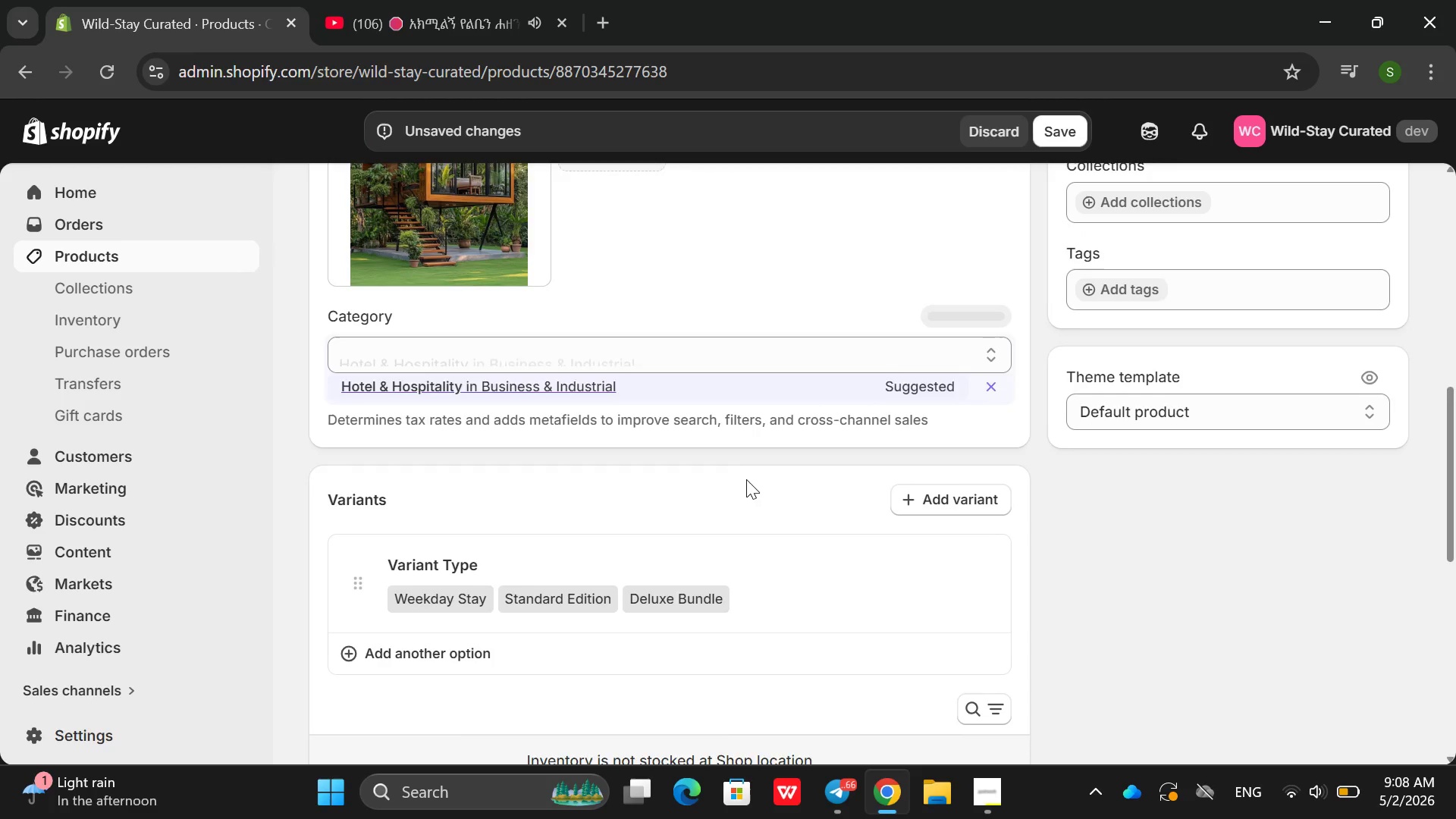 
scroll: coordinate [745, 479], scroll_direction: down, amount: 3.0
 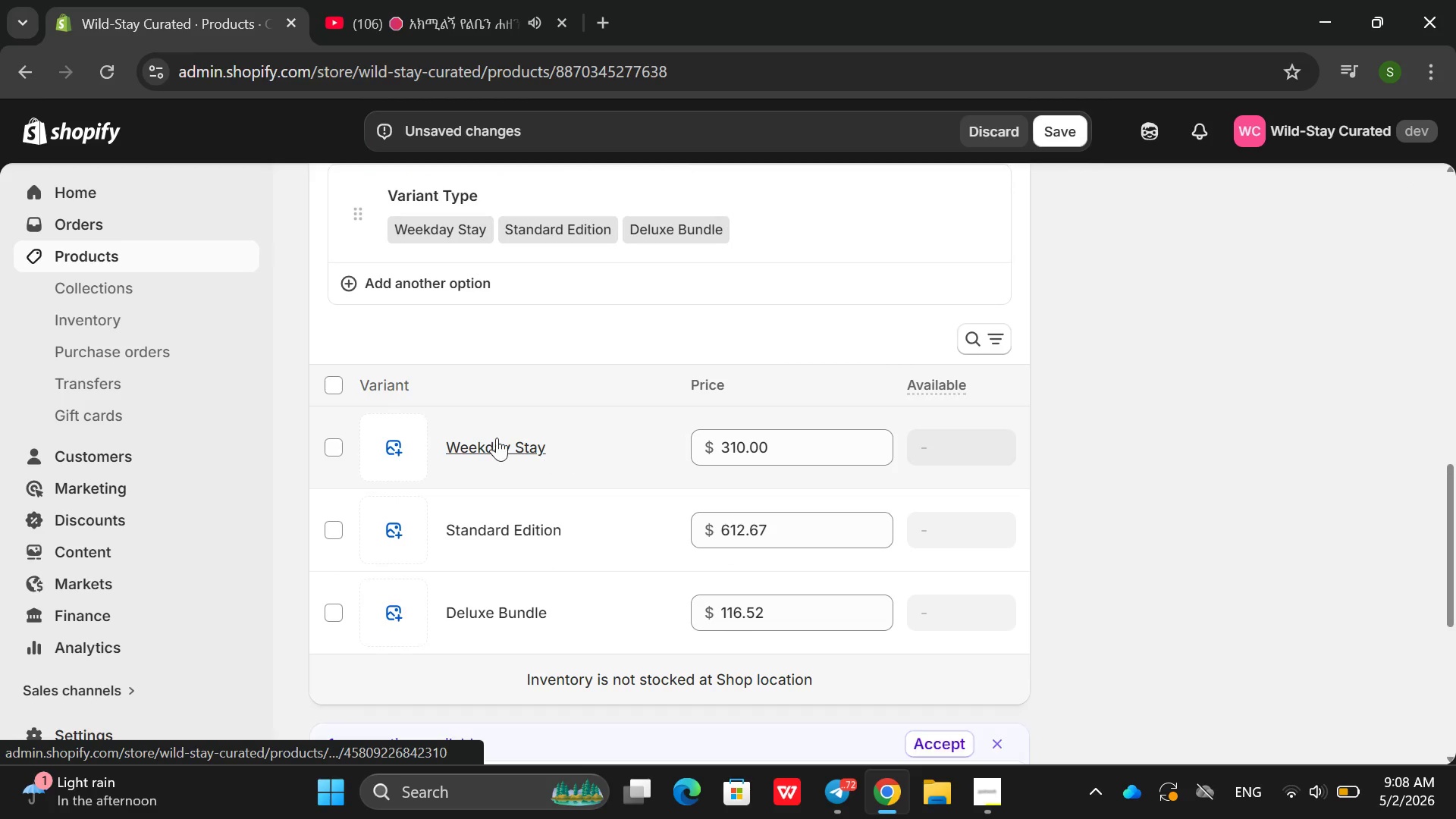 
left_click([497, 438])
 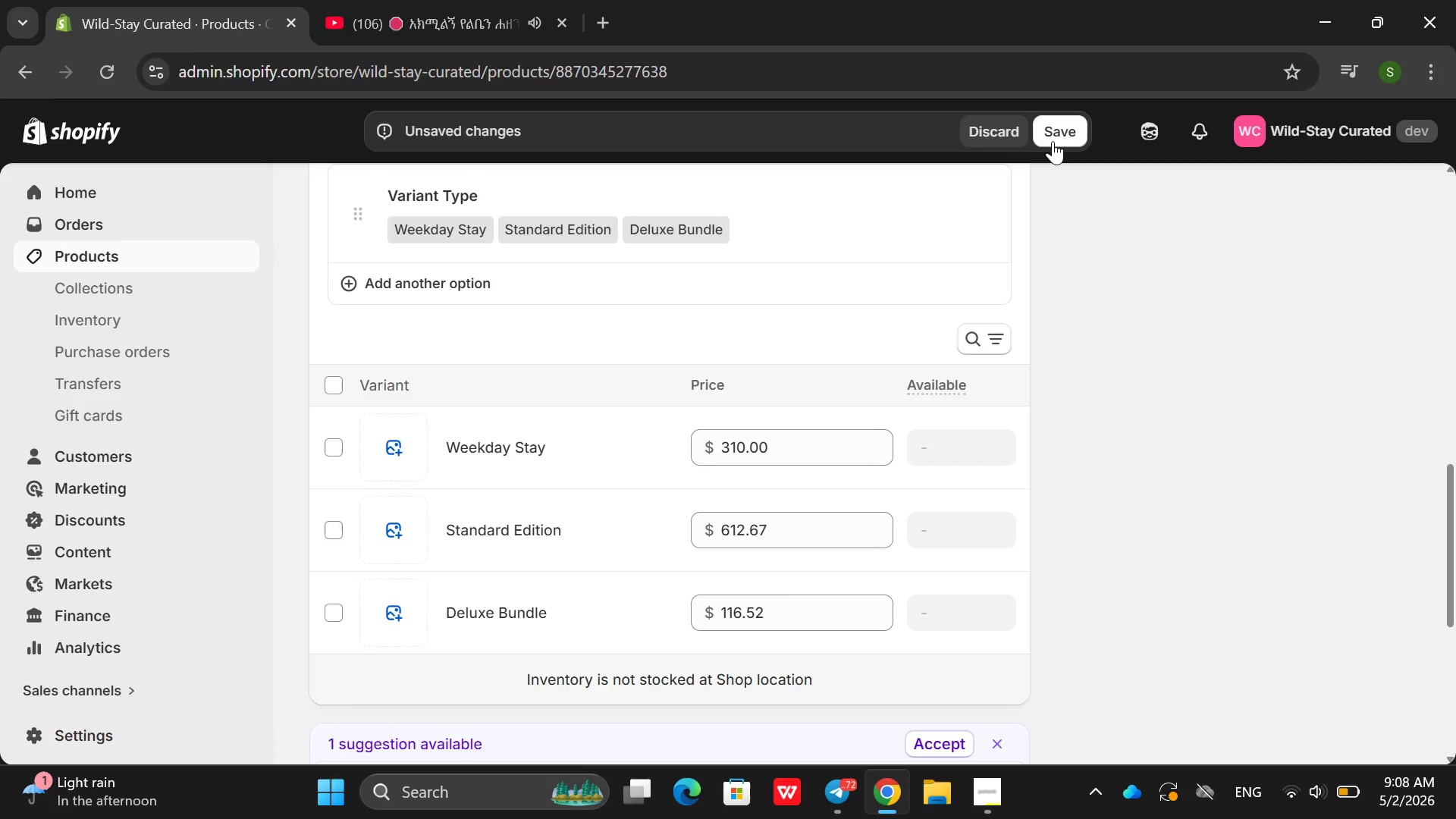 
scroll: coordinate [1019, 332], scroll_direction: up, amount: 4.0
 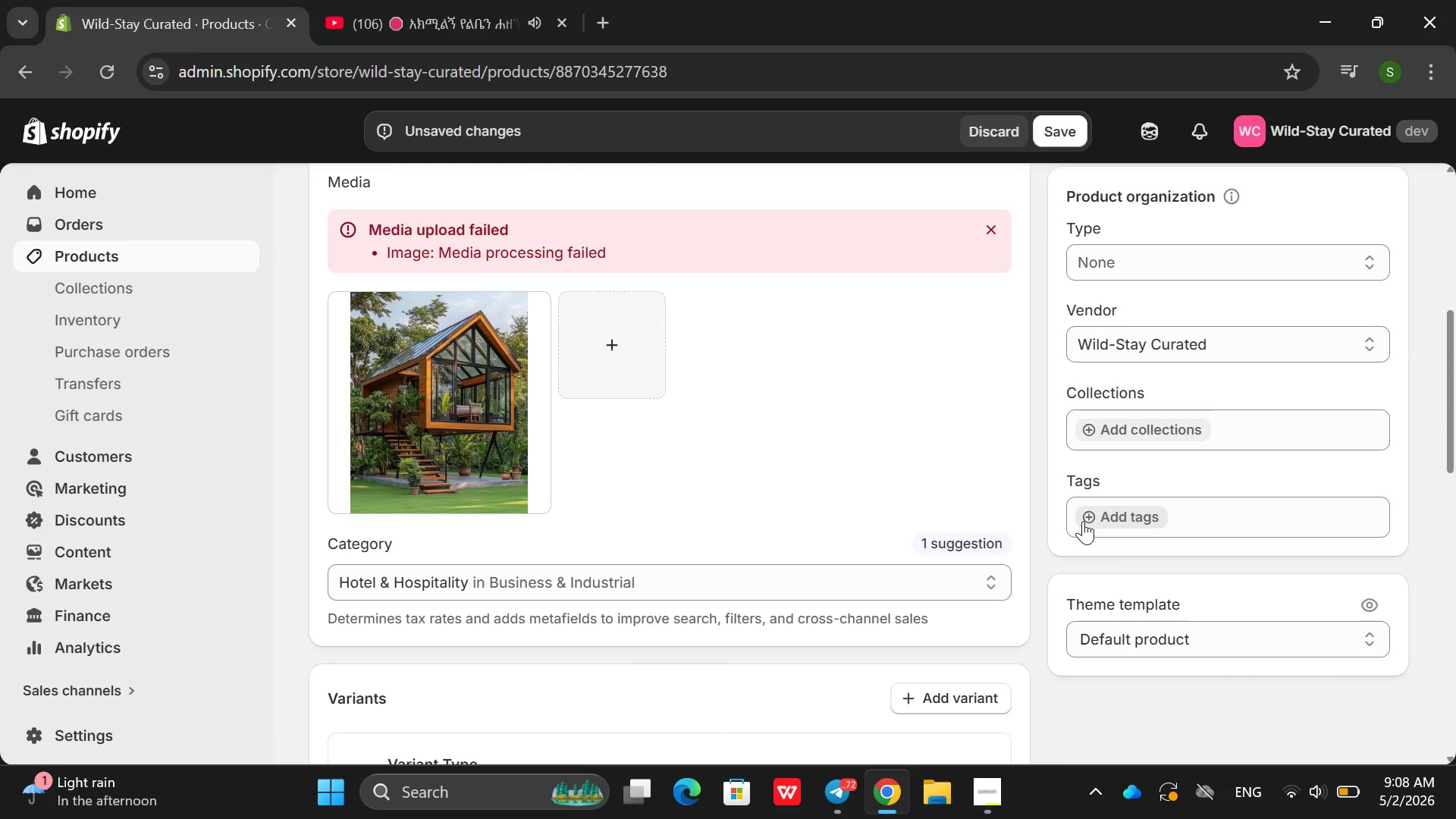 
left_click([1095, 516])
 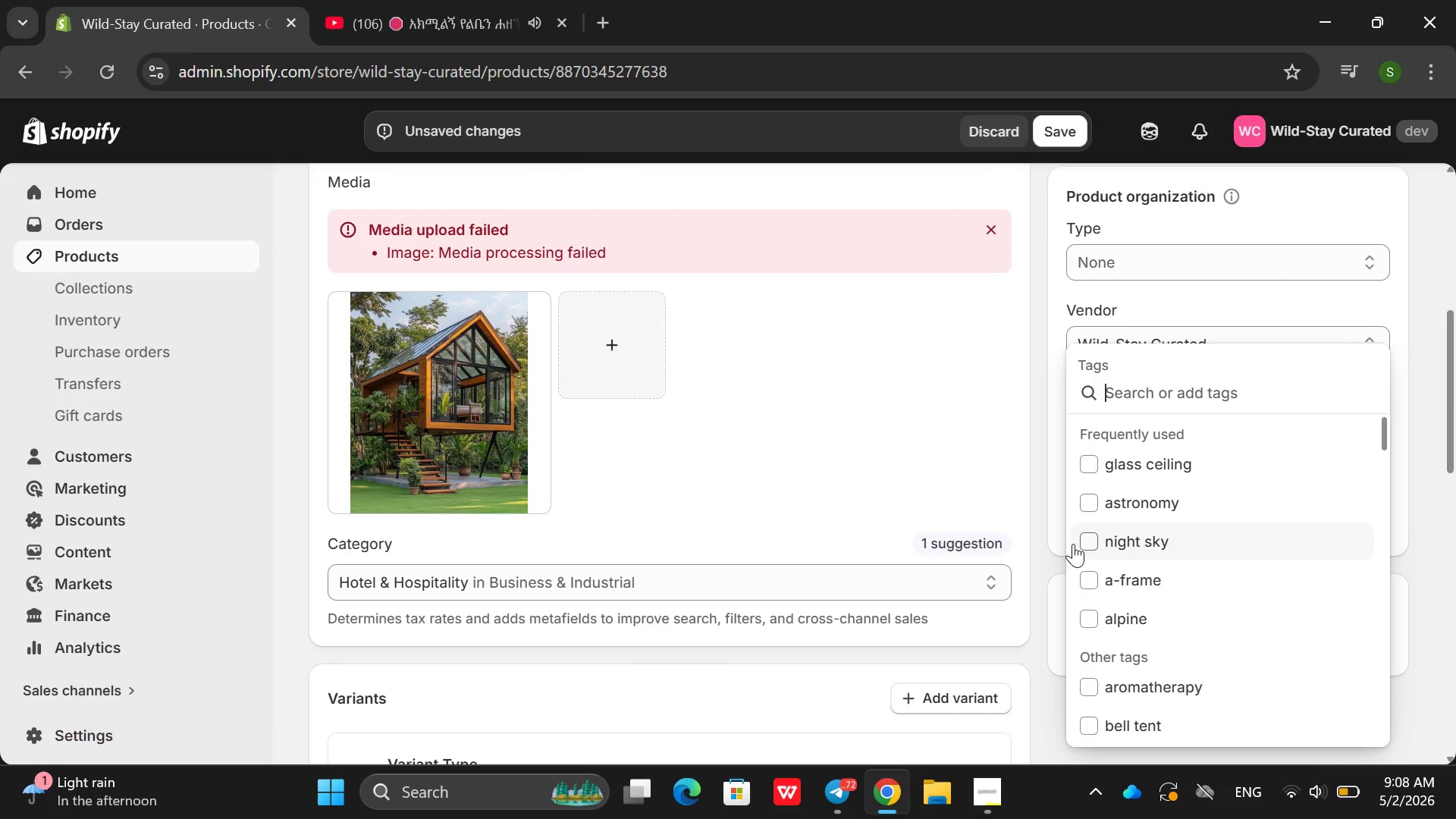 
type(eco-hut, coastal, off-fr)
key(Backspace)
key(Backspace)
type(grid, foggy e)
key(Backspace)
key(Backspace)
type( beach, sustainable )
key(Backspace)
type(, seclusion, storm watching, minimalist )
 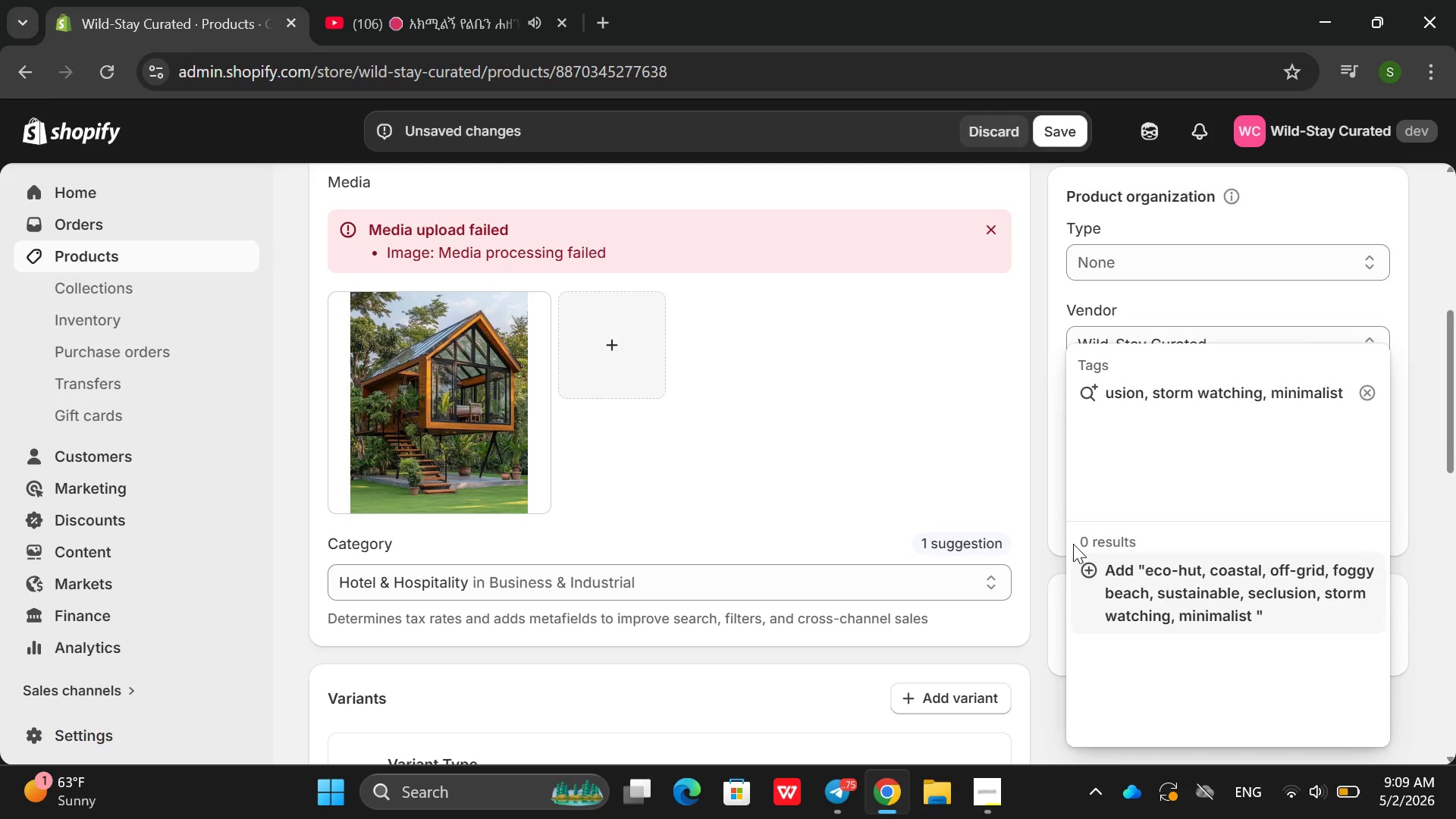 
key(Enter)
 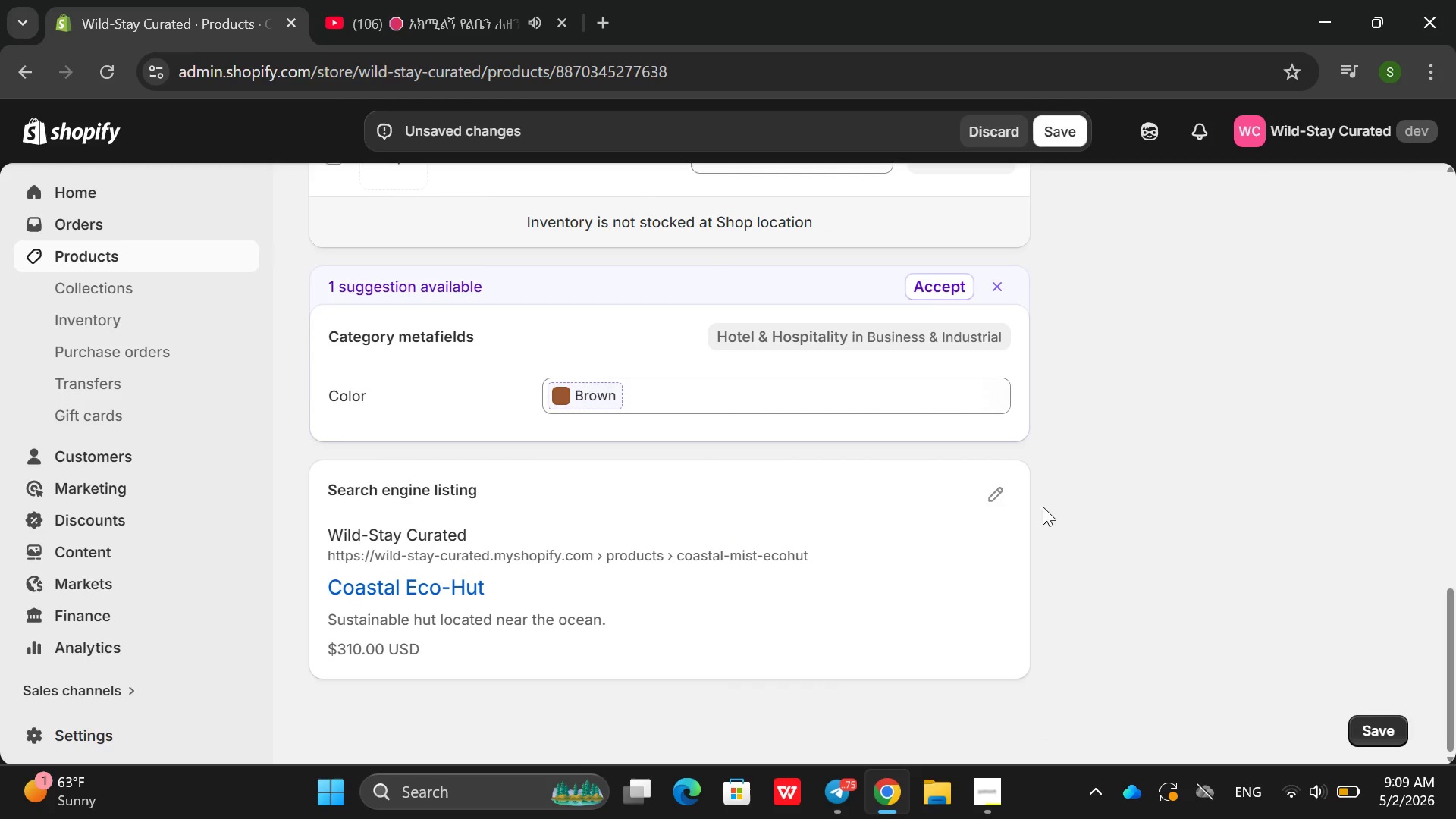 
left_click([1001, 504])
 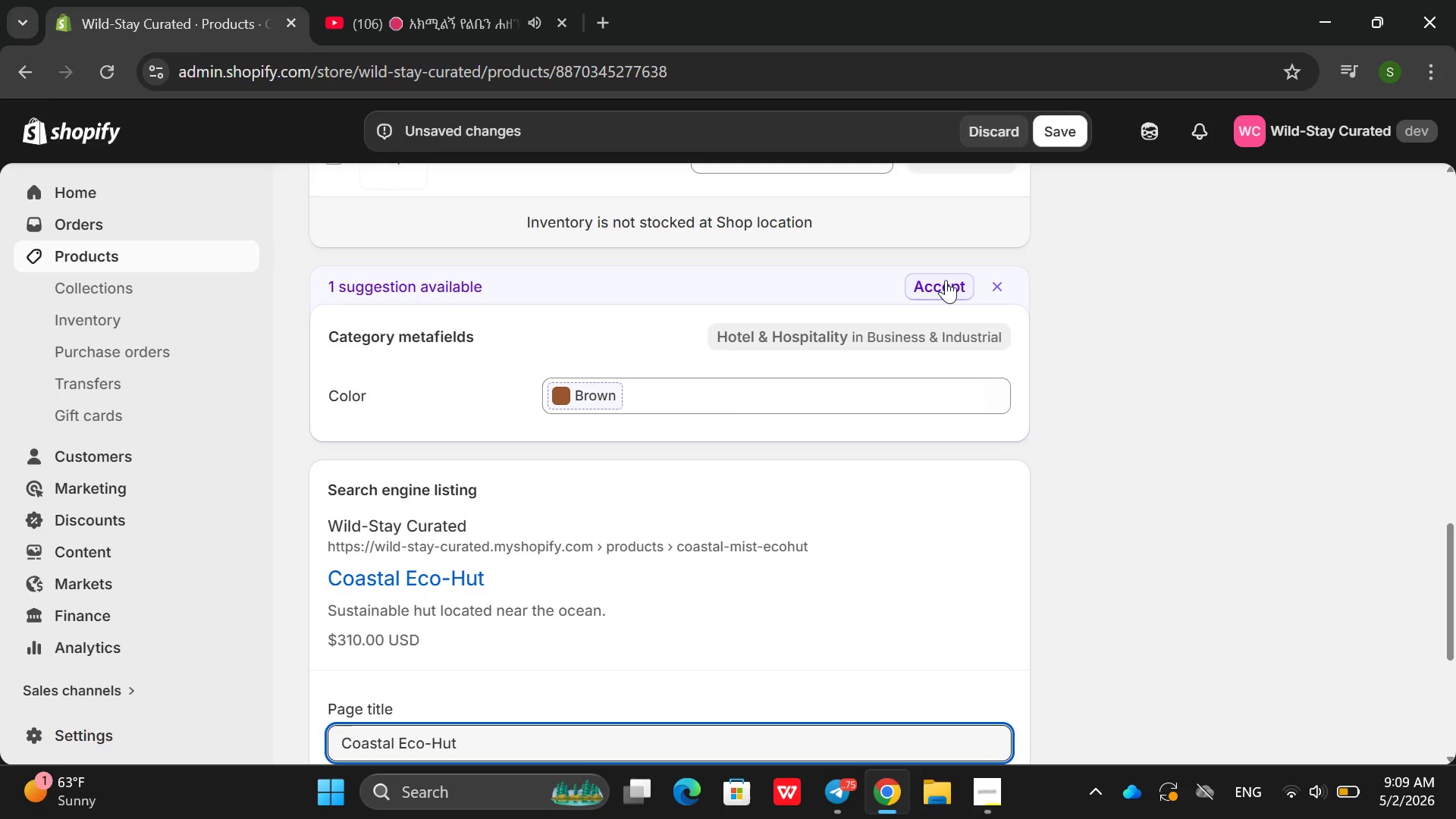 
left_click([946, 280])
 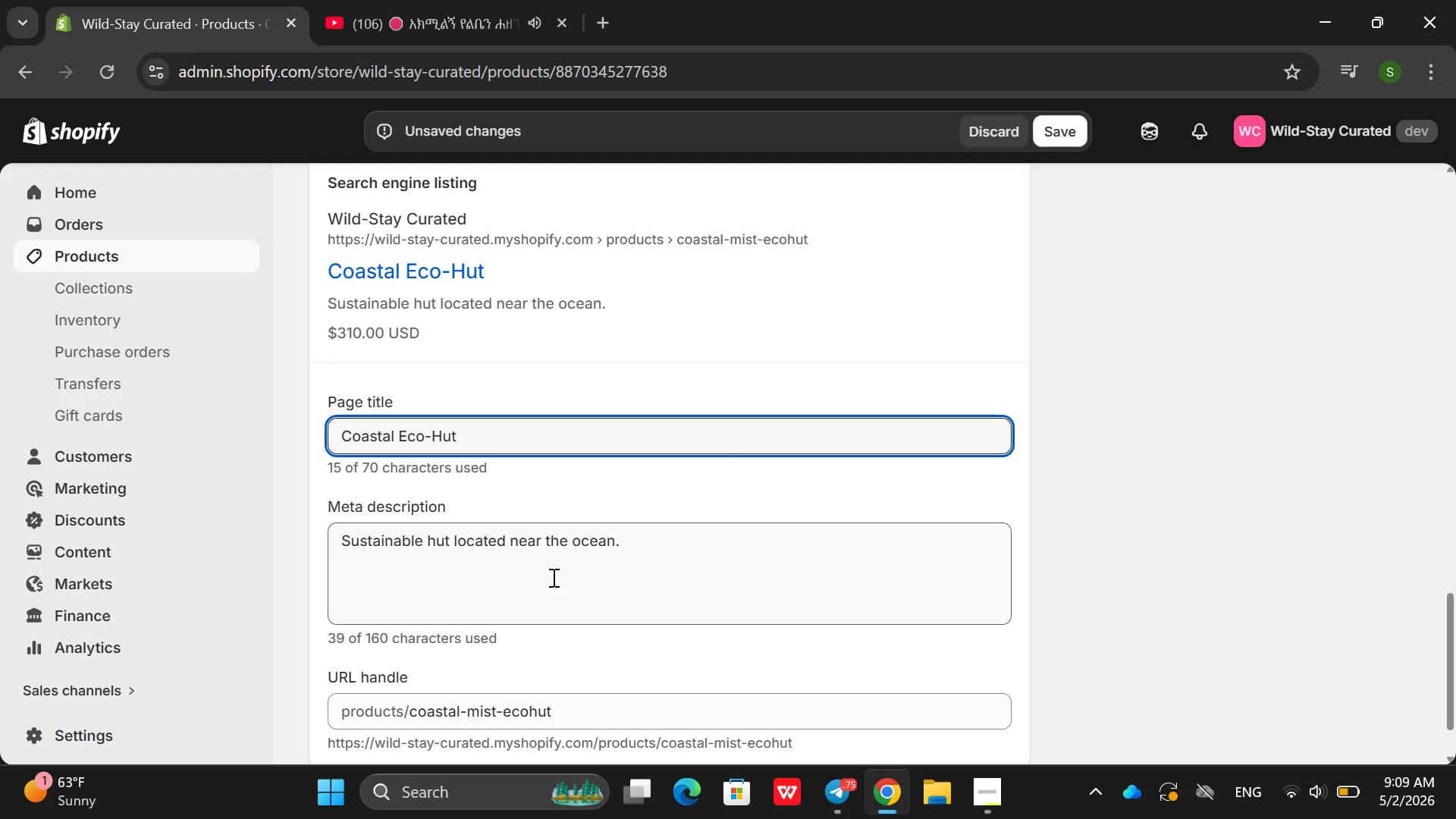 
double_click([552, 577])
 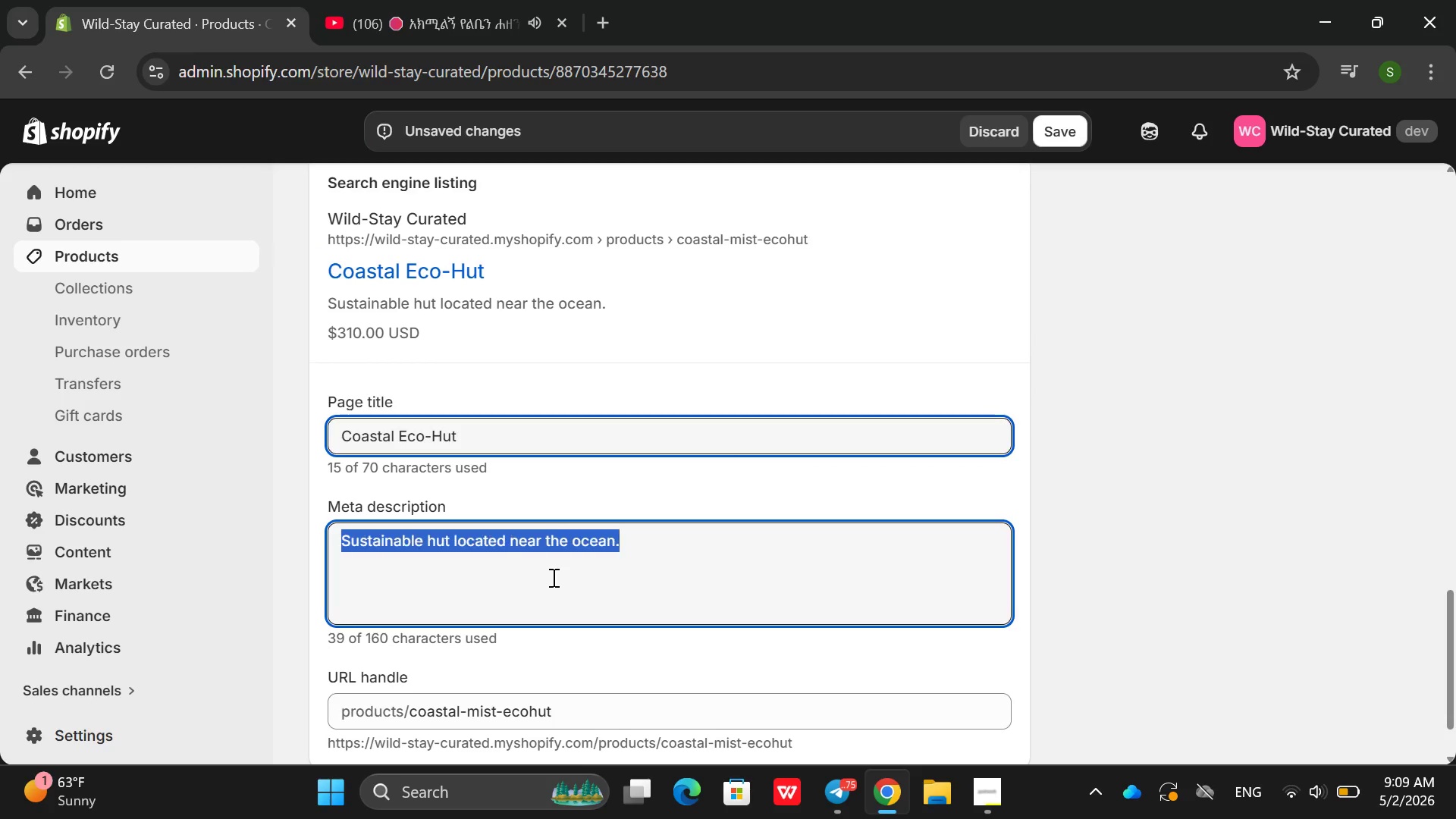 
triple_click([552, 577])
 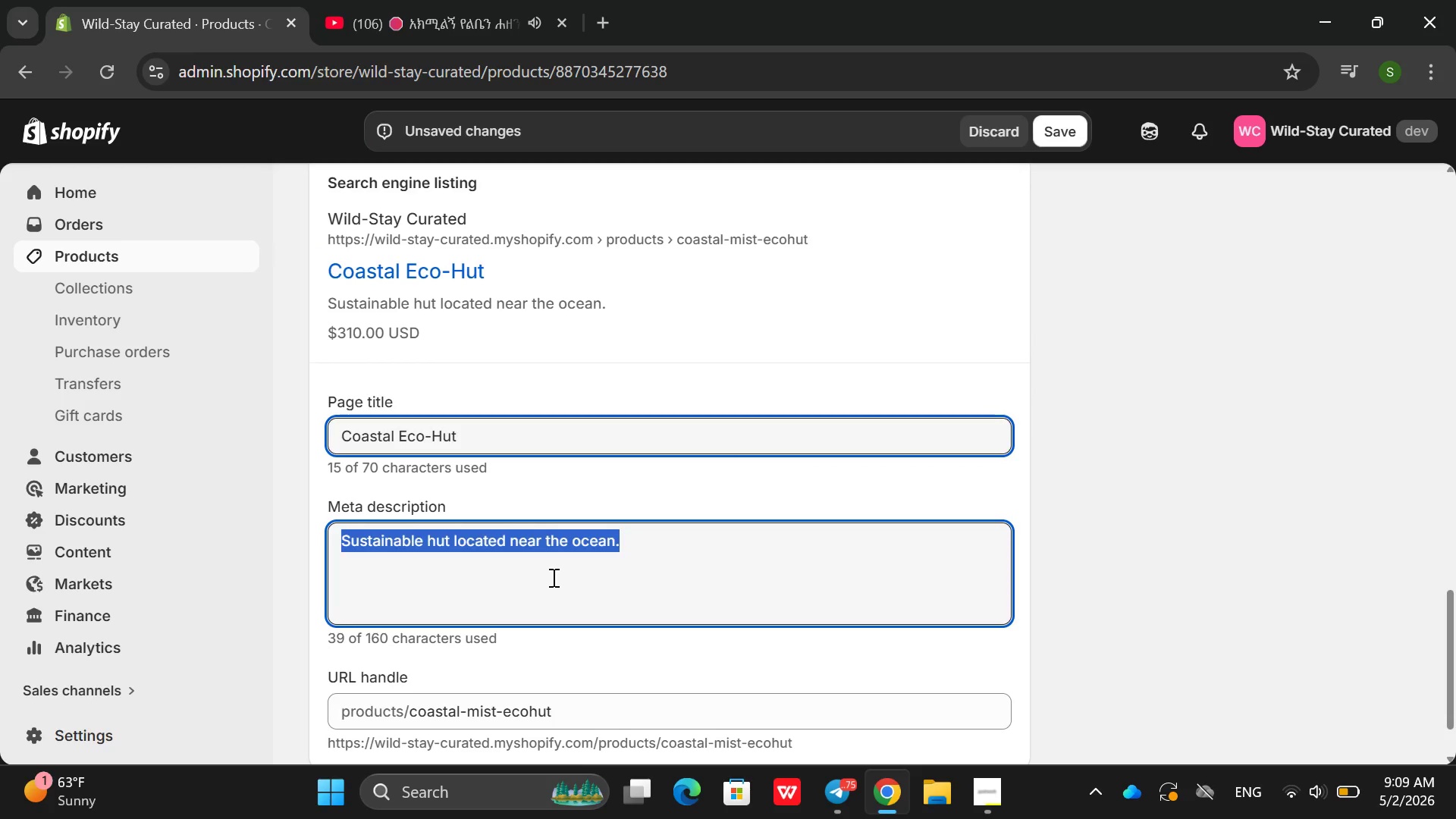 
triple_click([552, 577])
 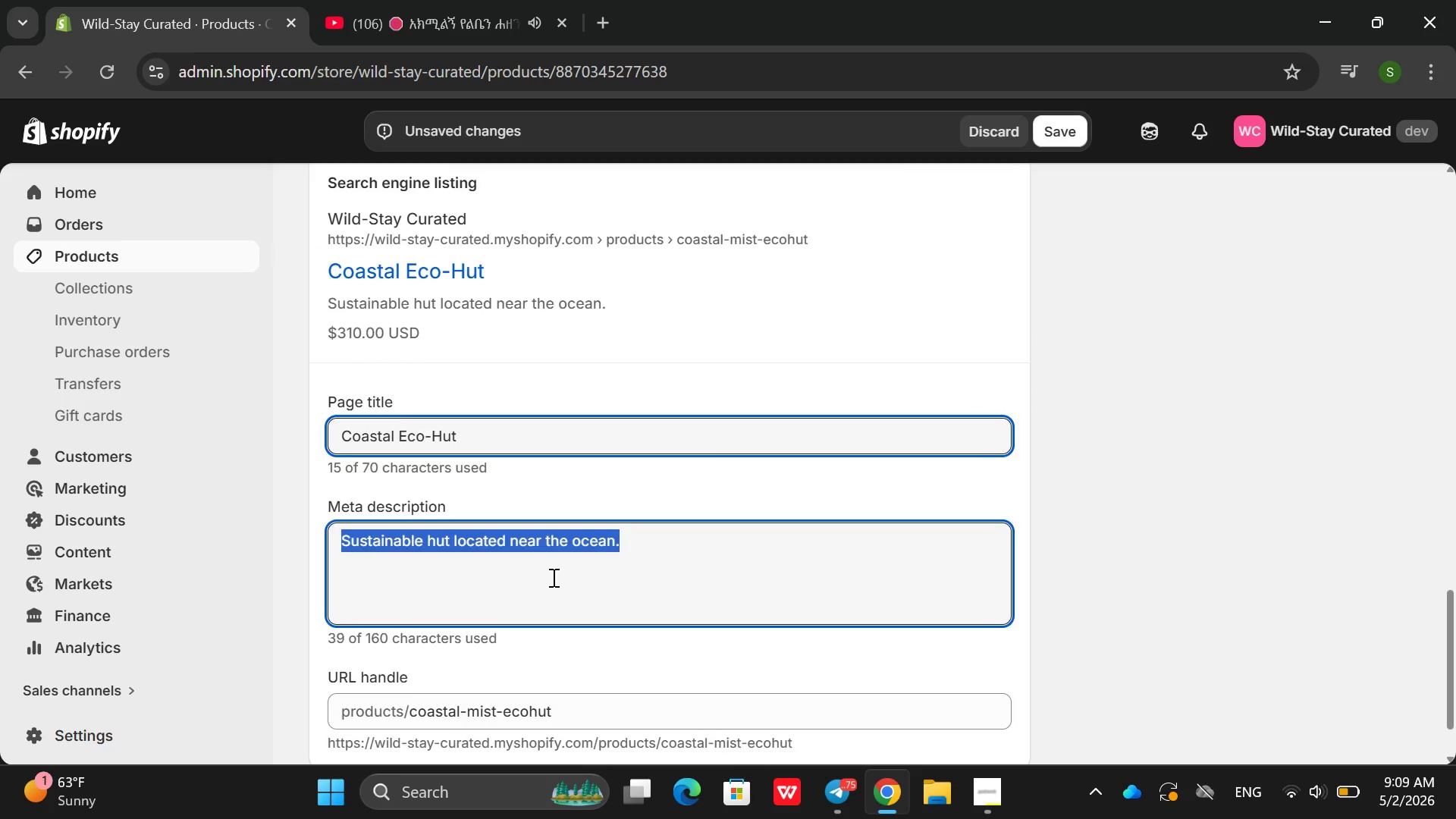 
key(Backspace)
 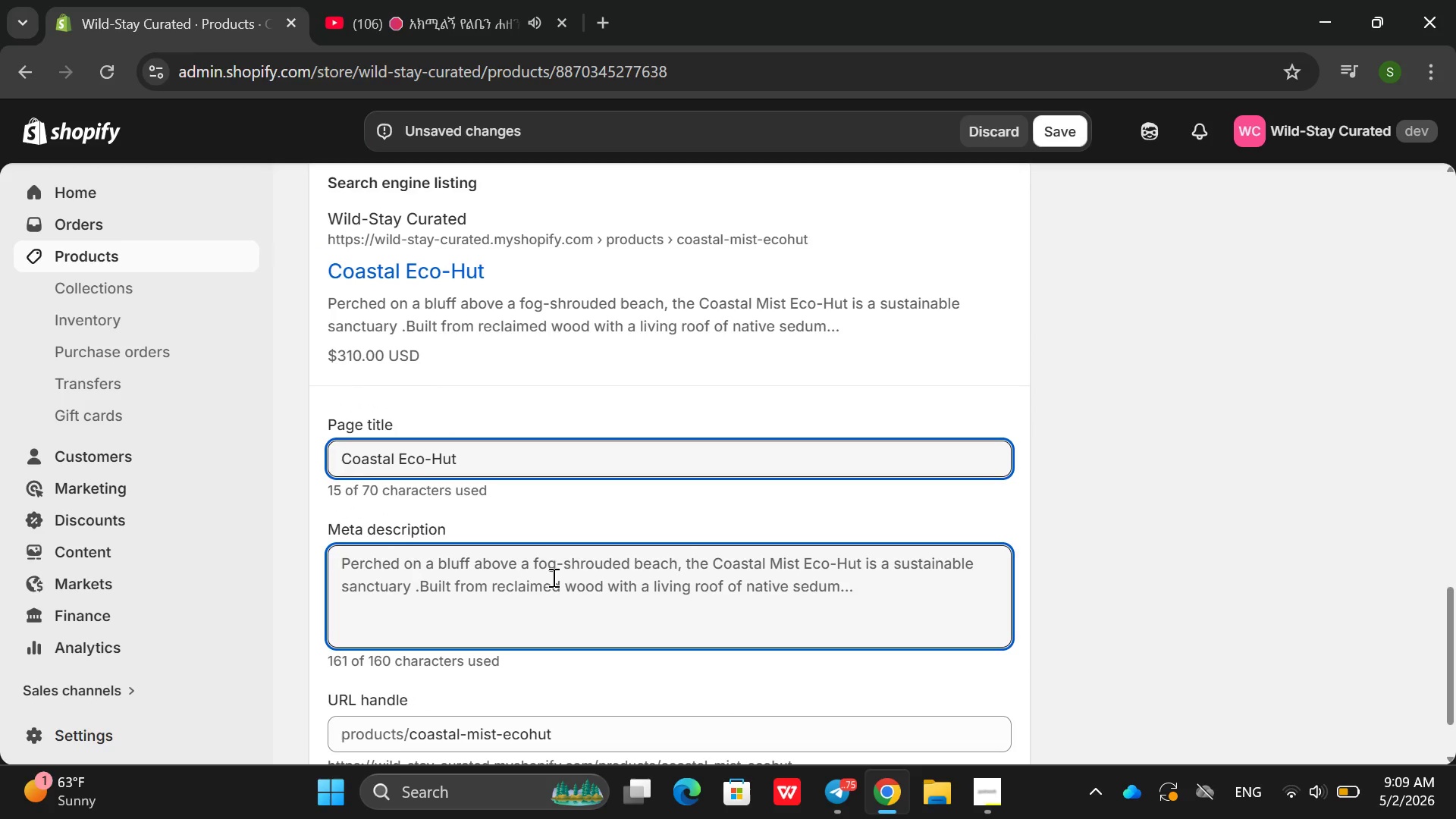 
wait(5.25)
 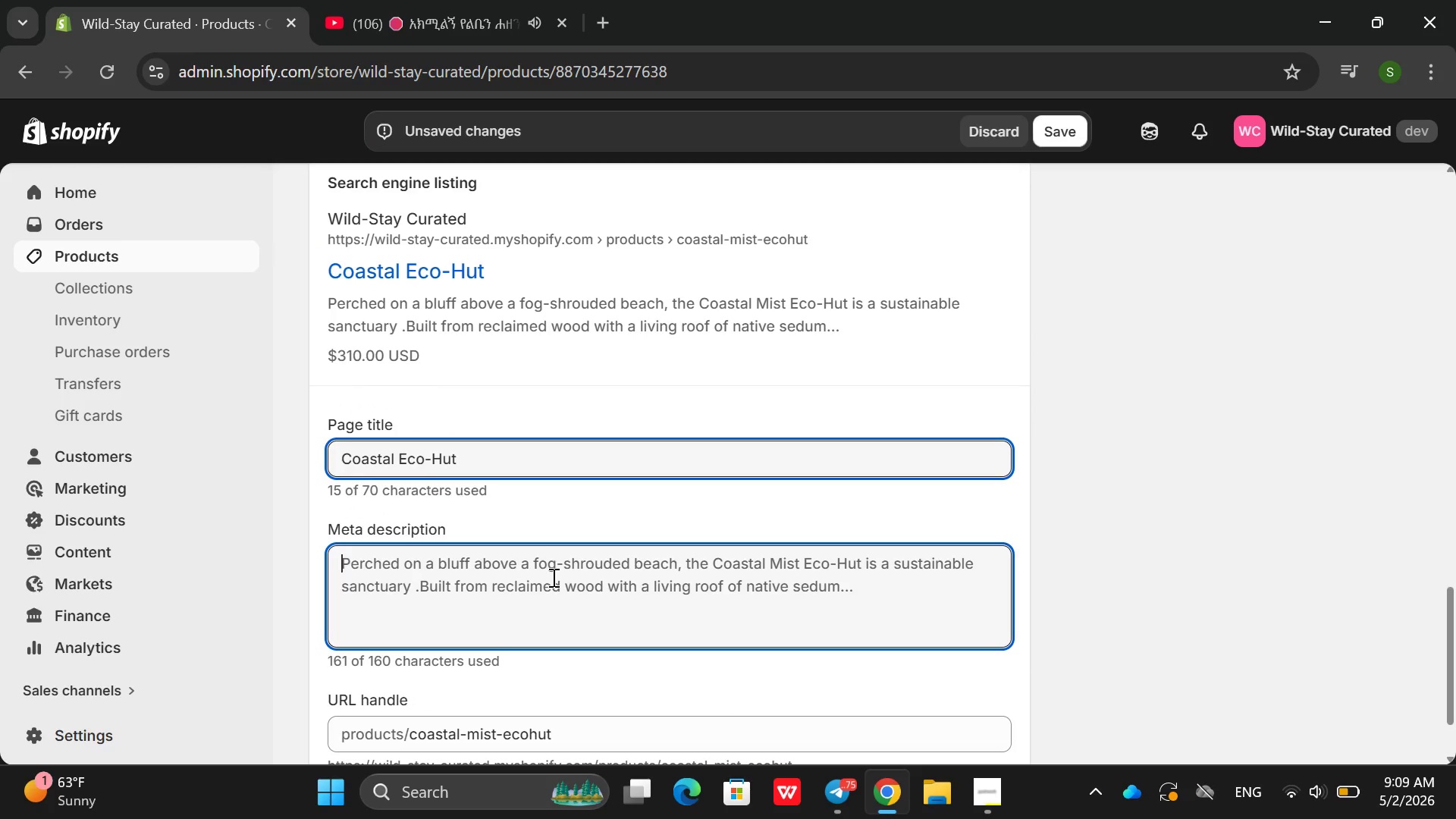 
type(Caos)
key(Backspace)
key(Backspace)
key(Backspace)
type(oastal Mist Eco-Hut  )
key(Backspace)
type(-sustainable hut on a foggy beach bluff overlokk)
key(Backspace)
key(Backspace)
type(oking a foggy c)
key(Backspace)
type(ocean )
key(Backspace)
type(. )
key(Backspace)
key(Backspace)
type(, A wsp)
key(Backspace)
key(Backspace)
type(isp of a)
key(Backspace)
type(smoke rises from a metal chimmeny)
key(Backspace)
type(y, steps )
key(Backspace)
key(Backspace)
key(Backspace)
key(Backspace)
key(Backspace)
key(Backspace)
key(Backspace)
key(Backspace)
key(Backspace)
key(Backspace)
key(Backspace)
key(Backspace)
type(mny)
 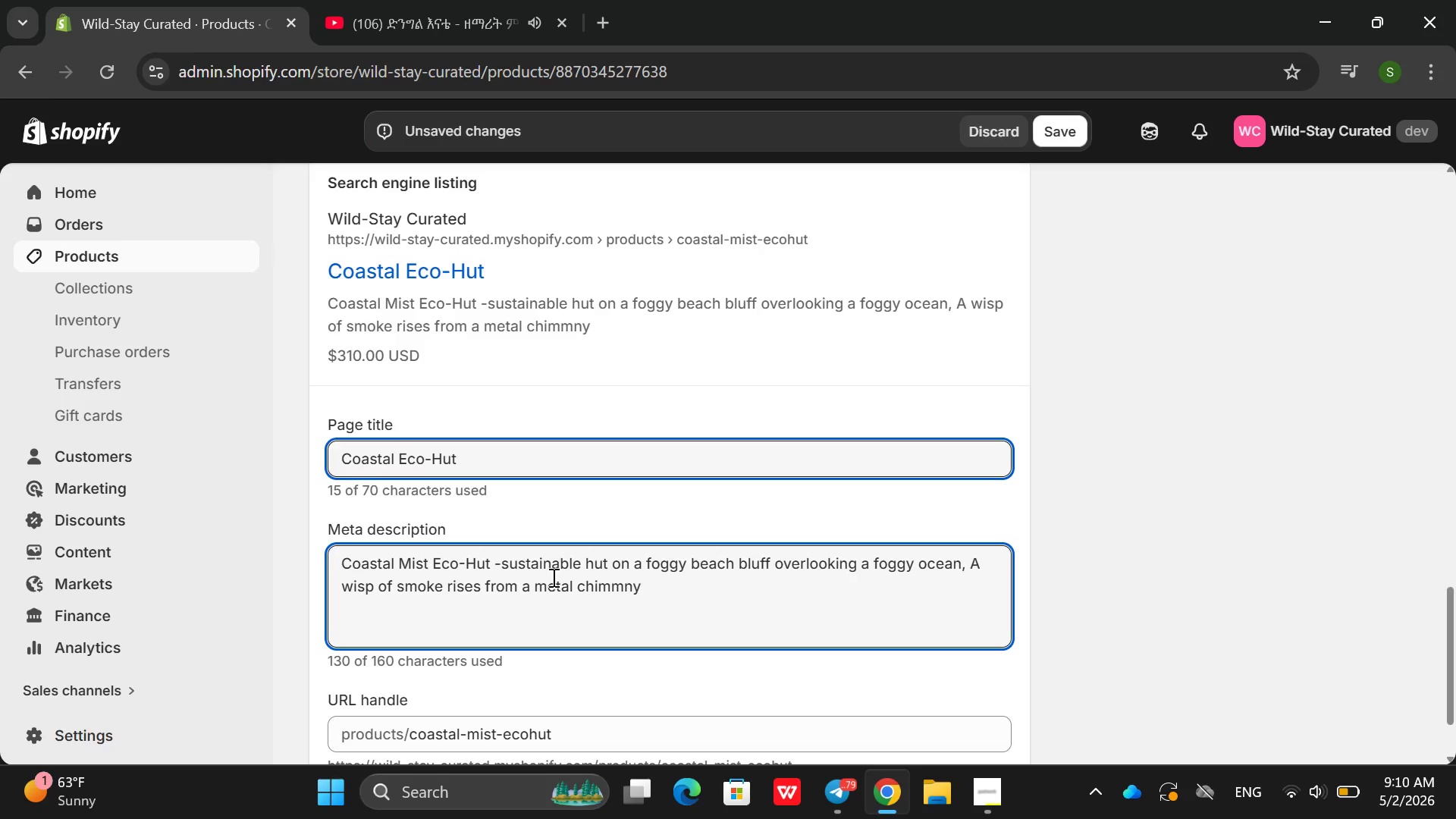 
key(ArrowLeft)
 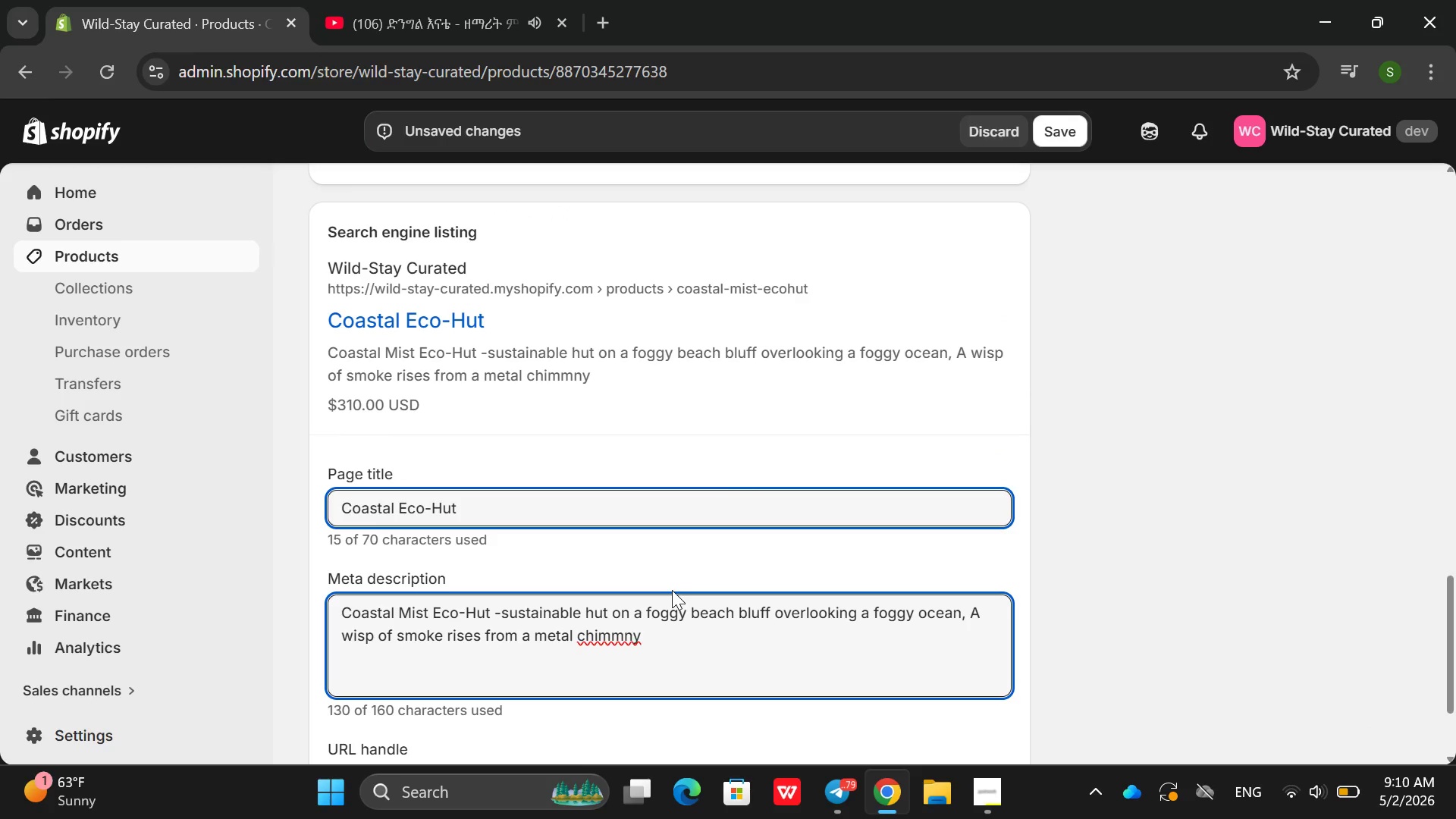 
key(ArrowLeft)
 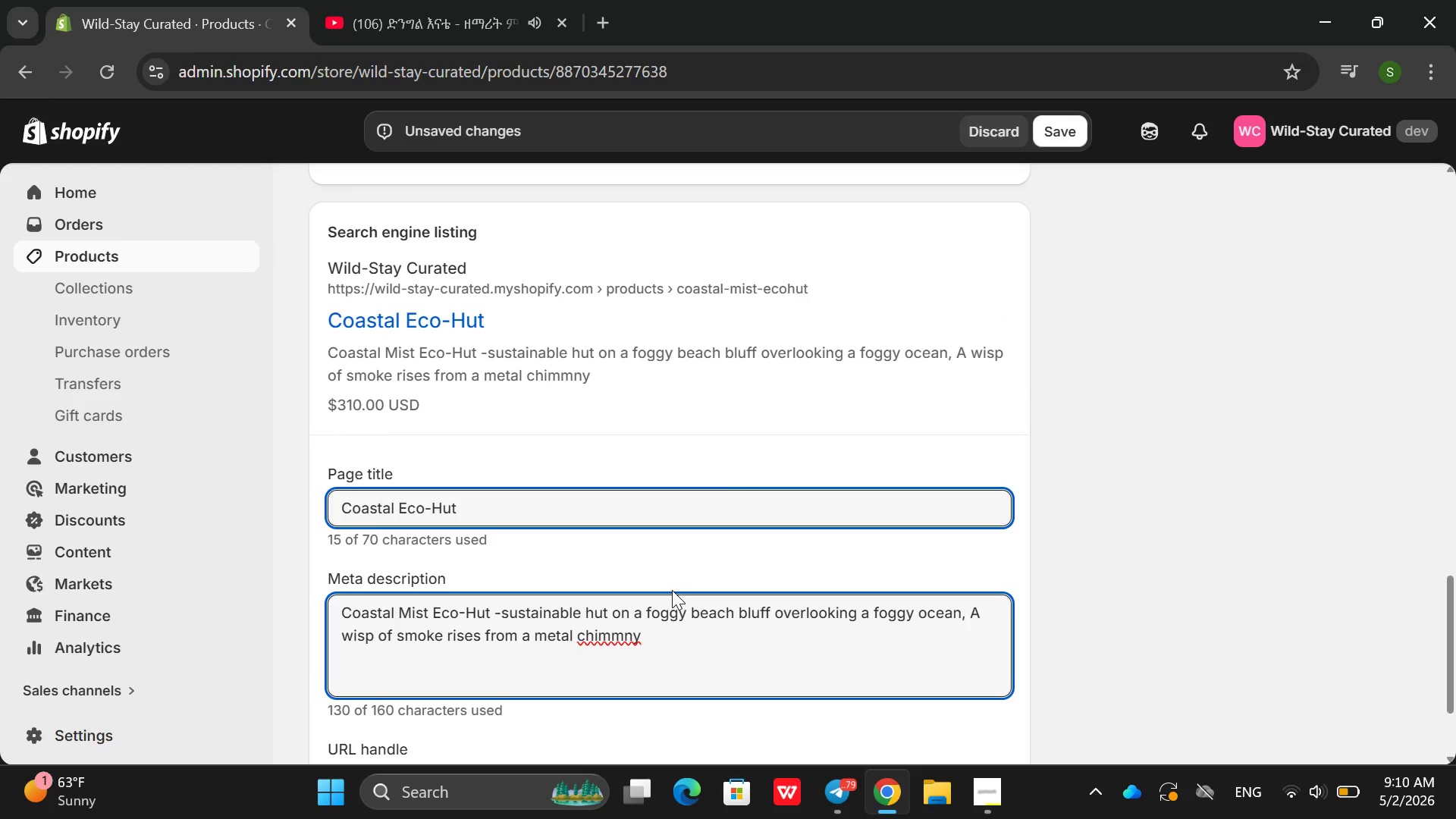 
key(Backspace)
 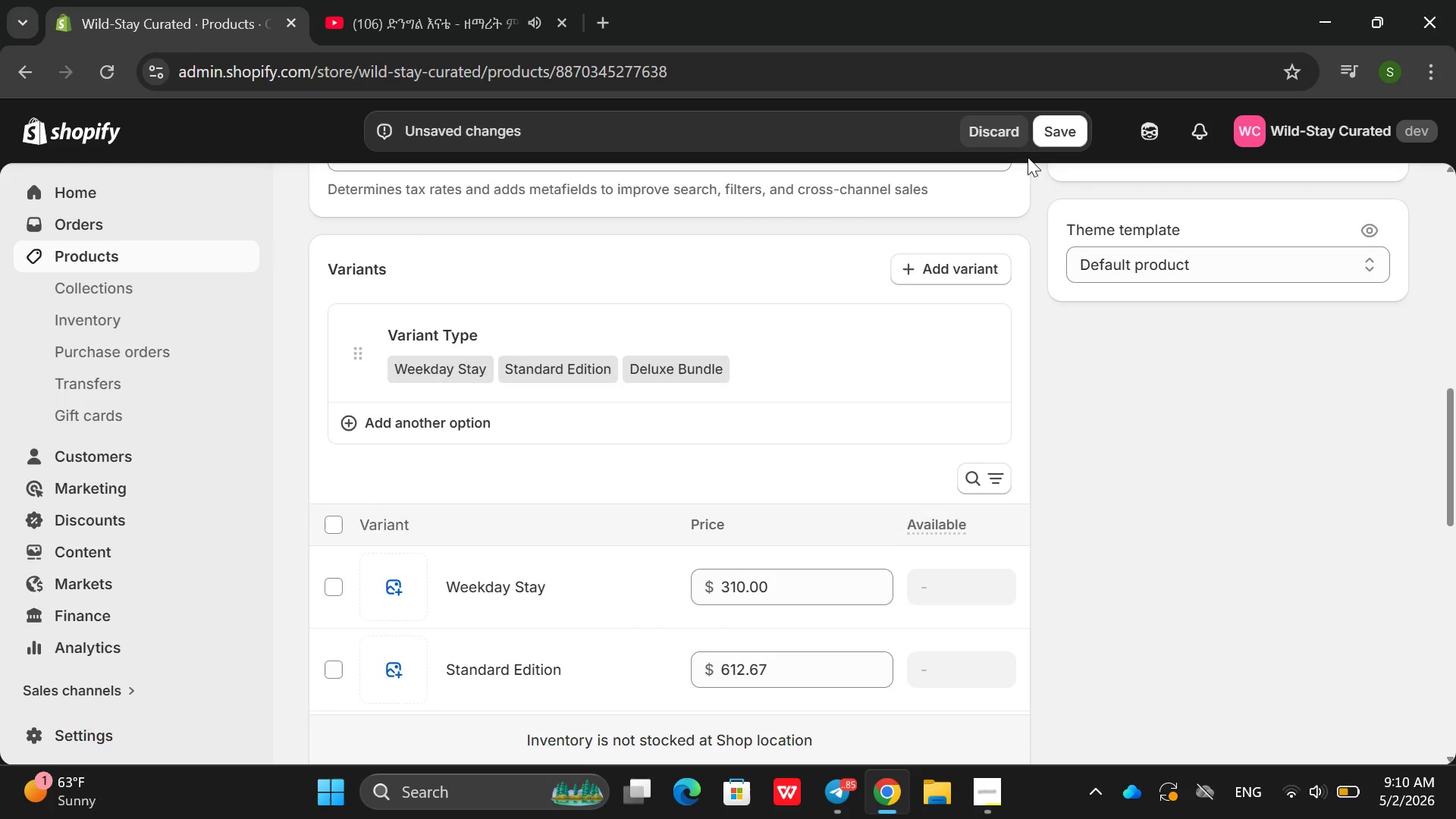 
left_click([1073, 134])
 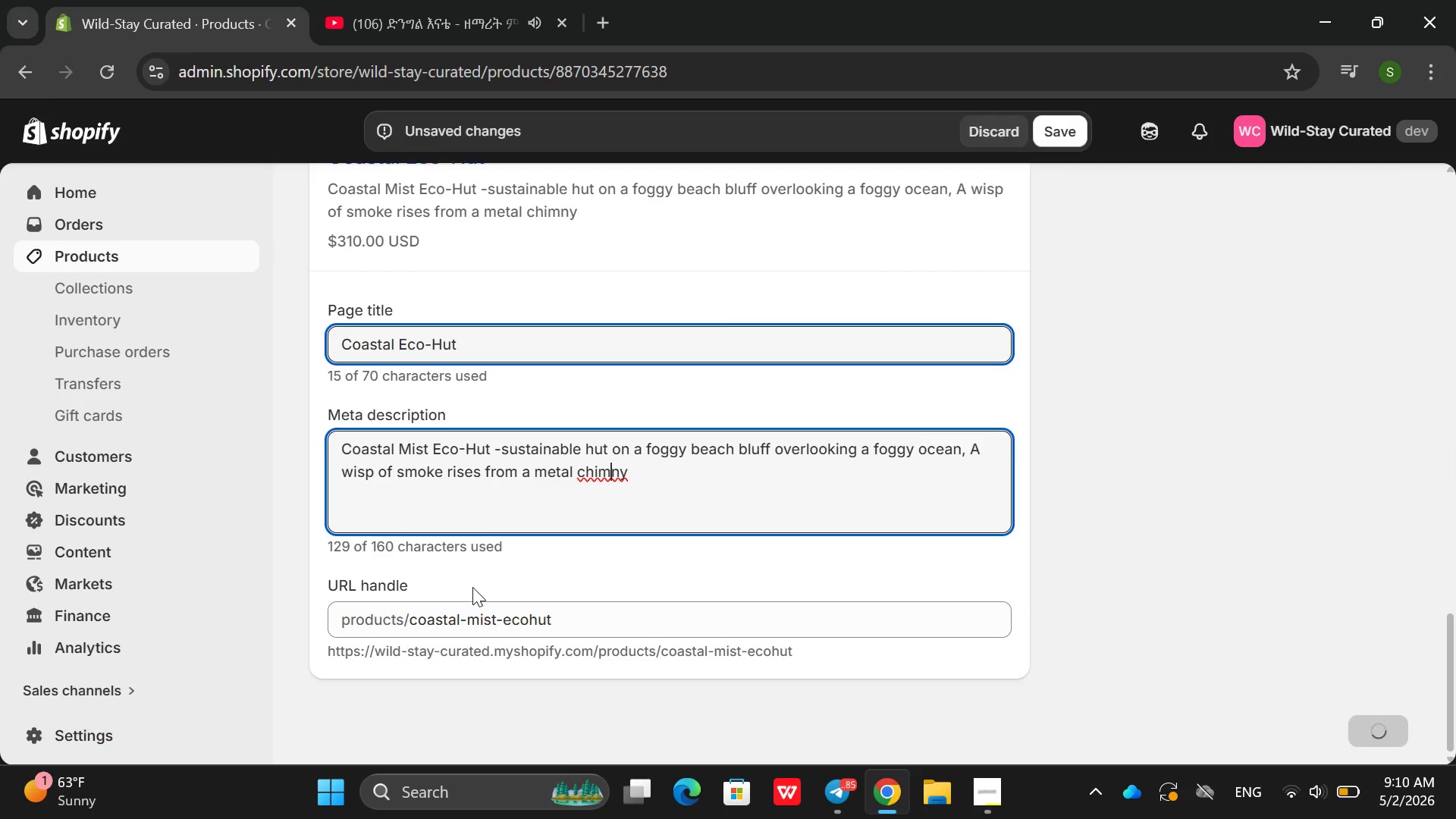 
left_click([472, 587])
 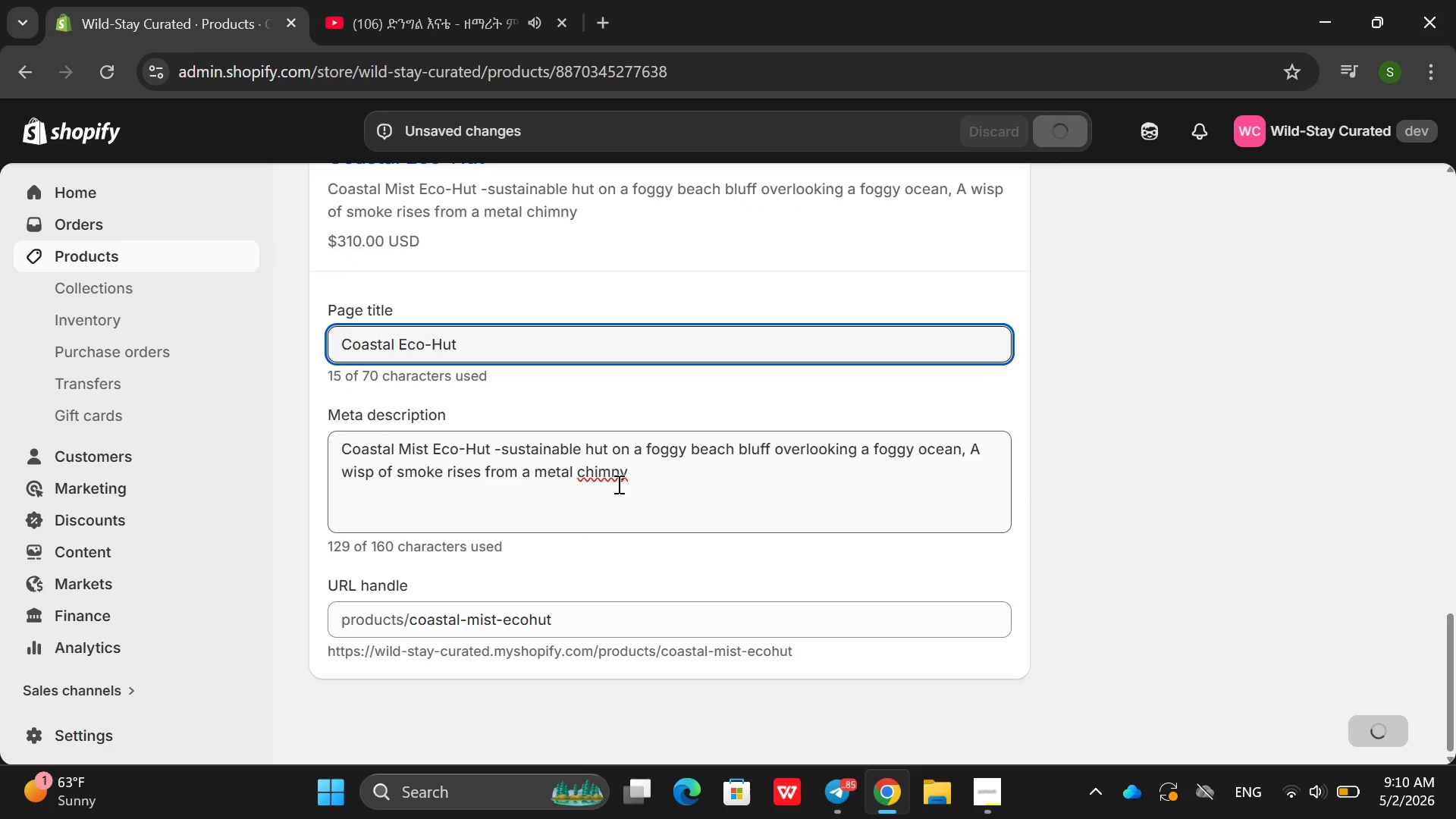 
wait(5.2)
 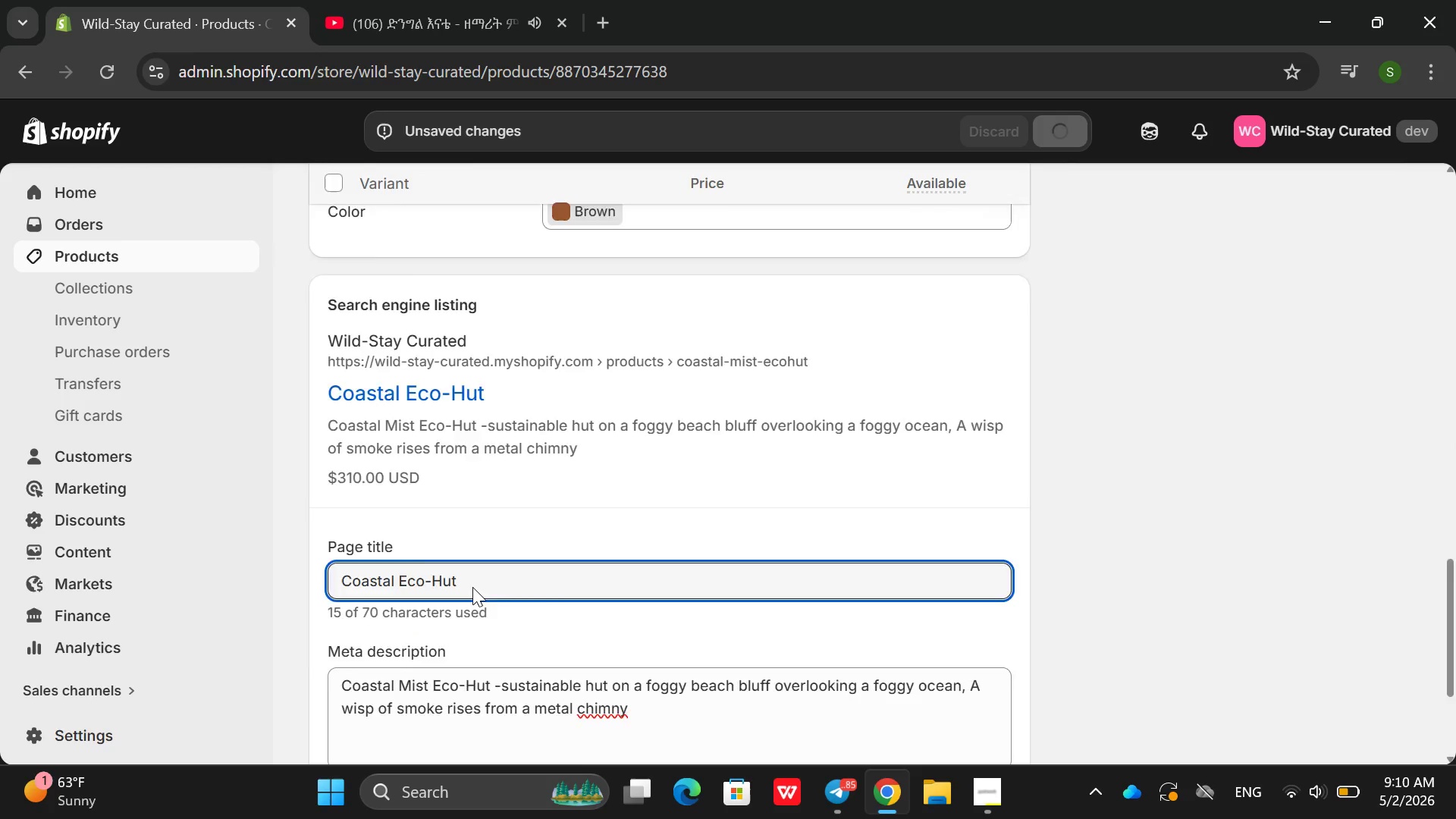 
left_click([617, 484])
 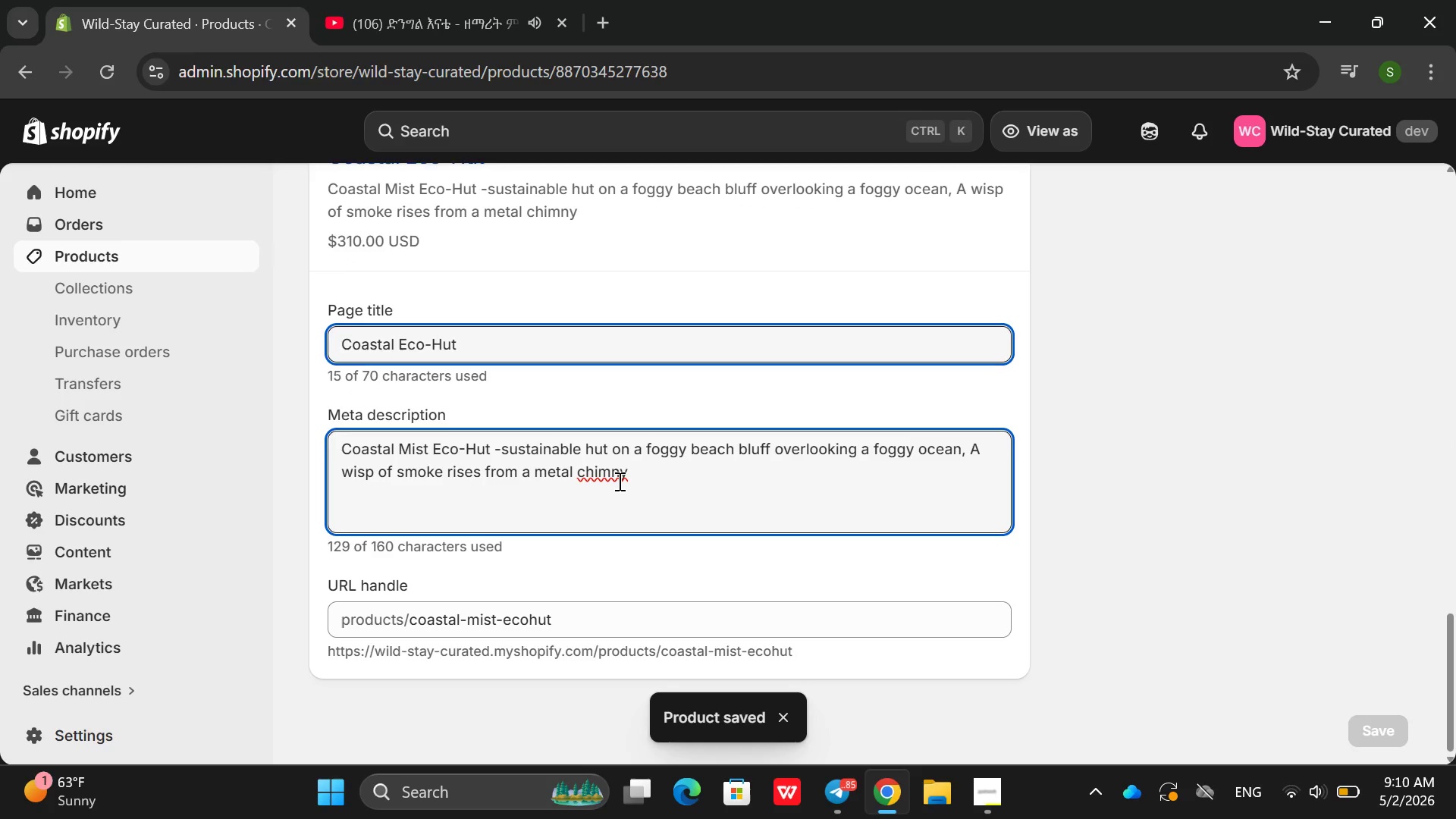 
key(E)
 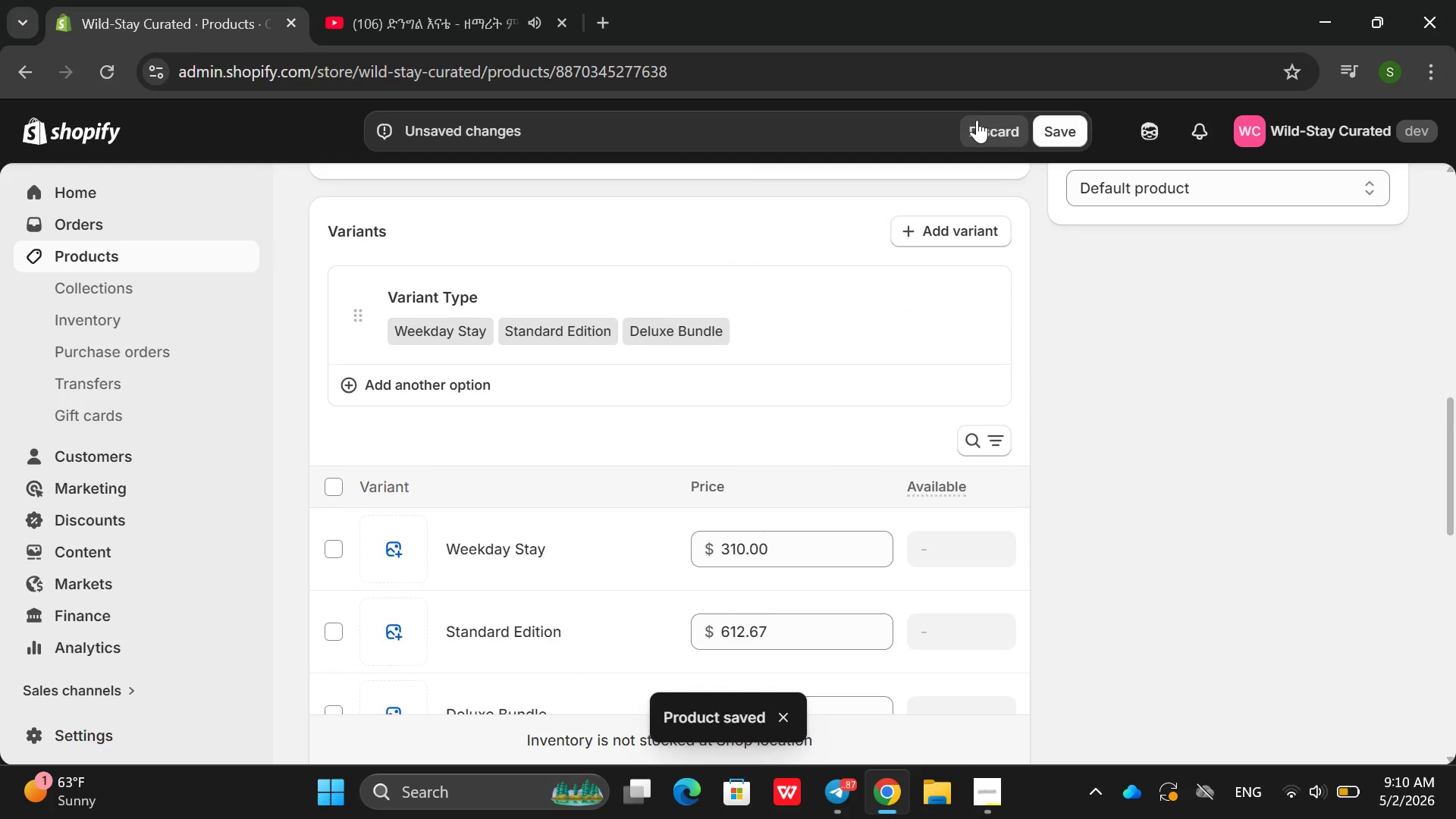 
left_click([1078, 124])
 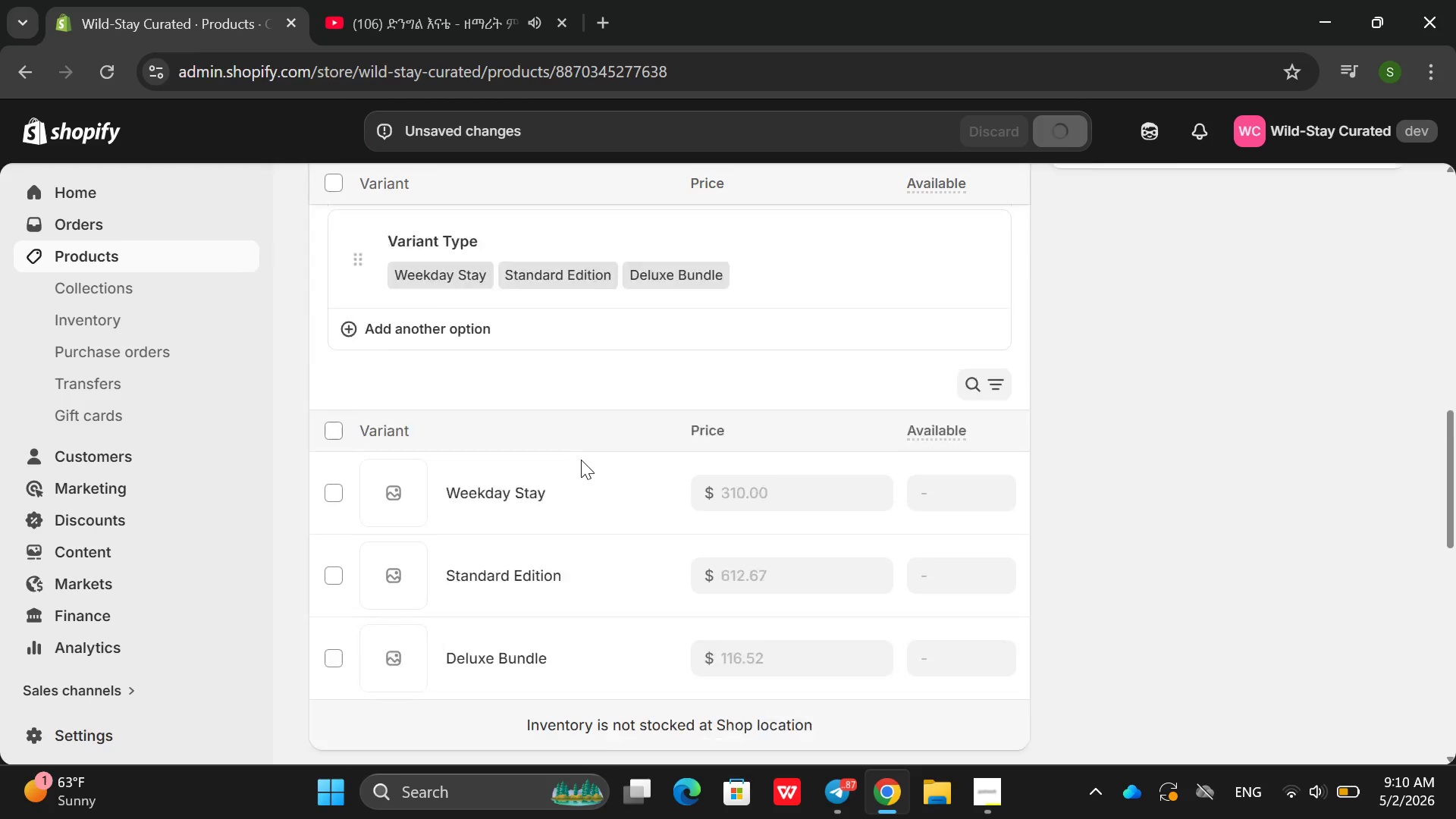 
left_click([470, 639])
 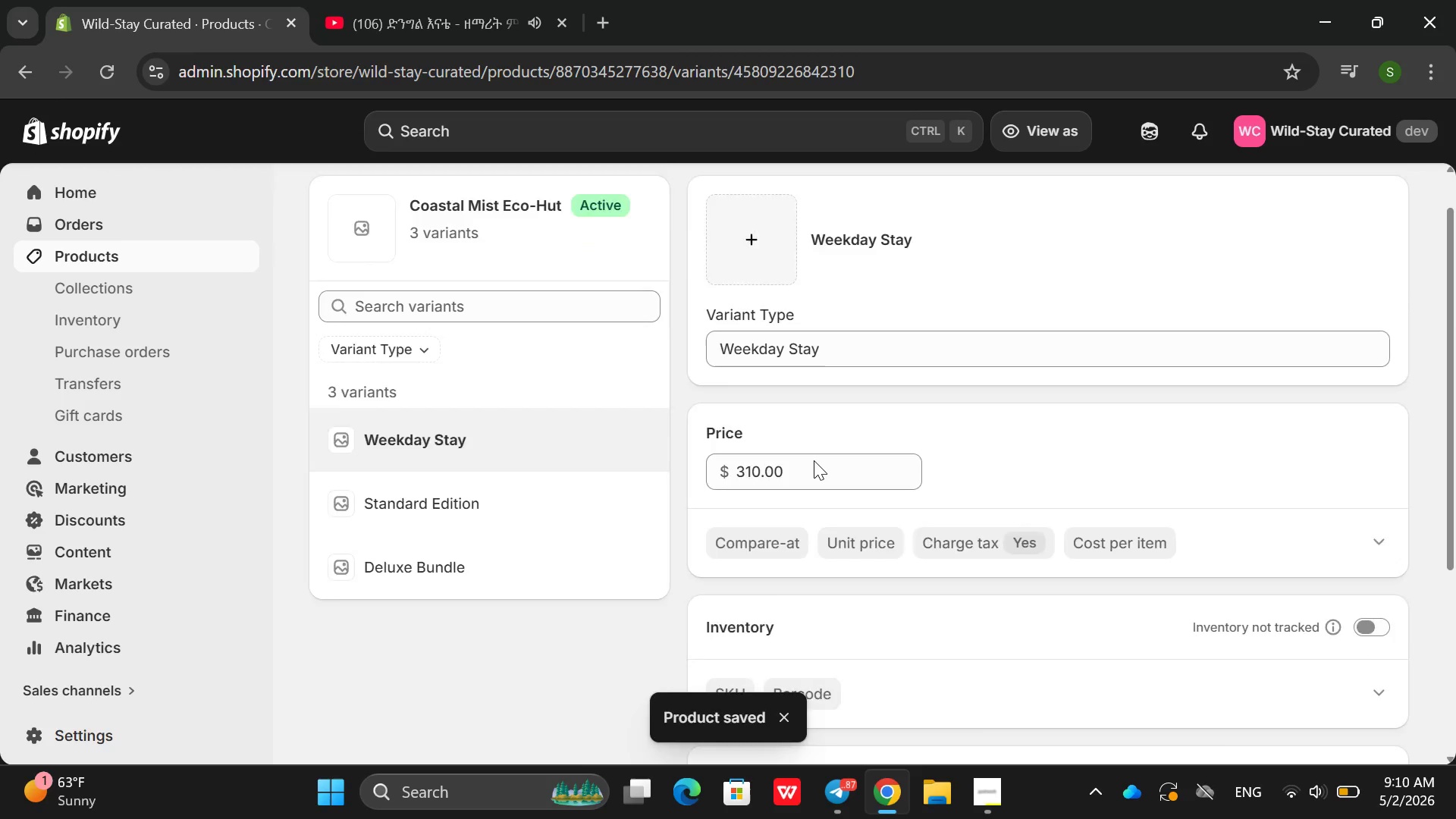 
wait(7.0)
 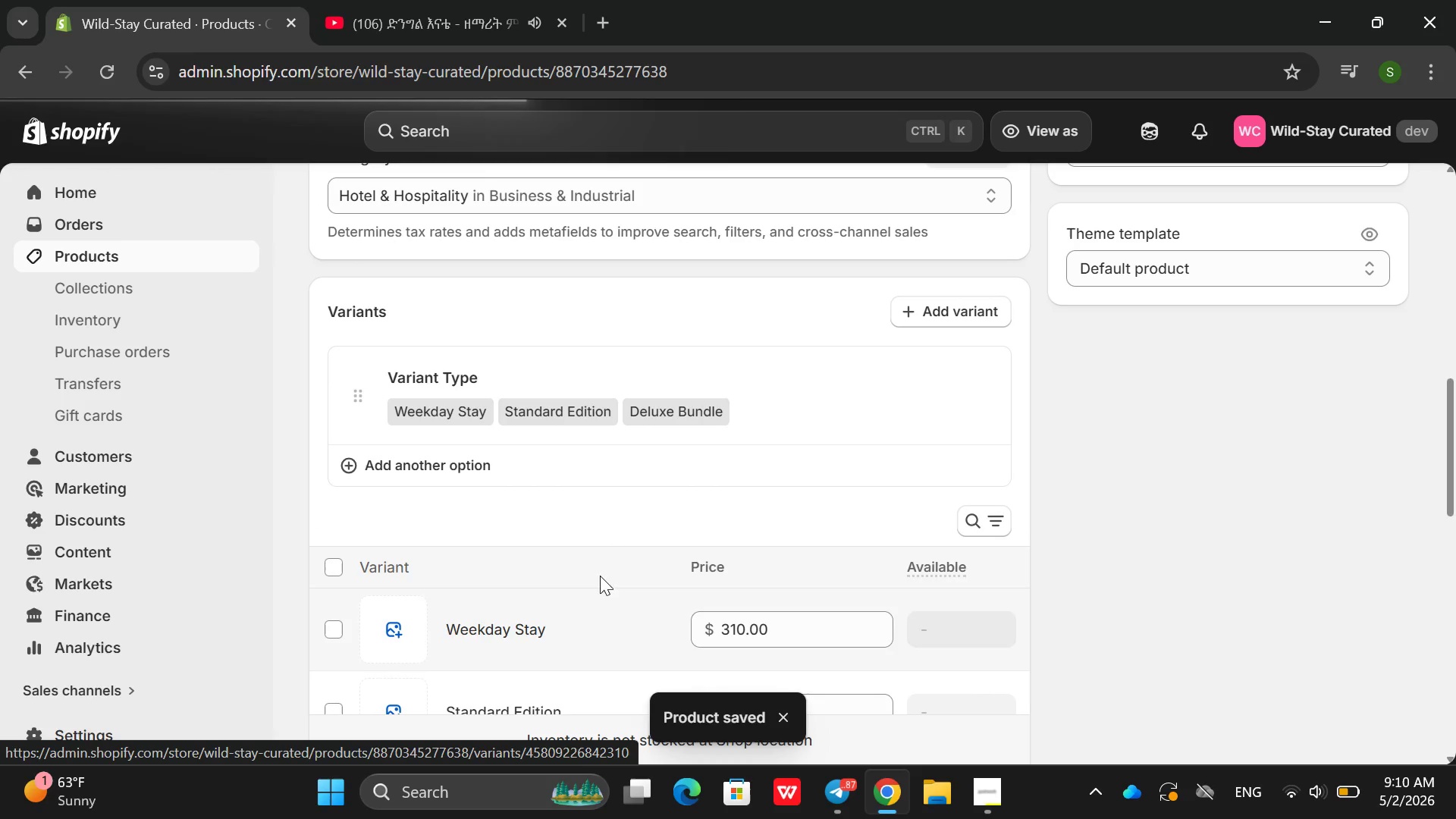 
left_click([721, 411])
 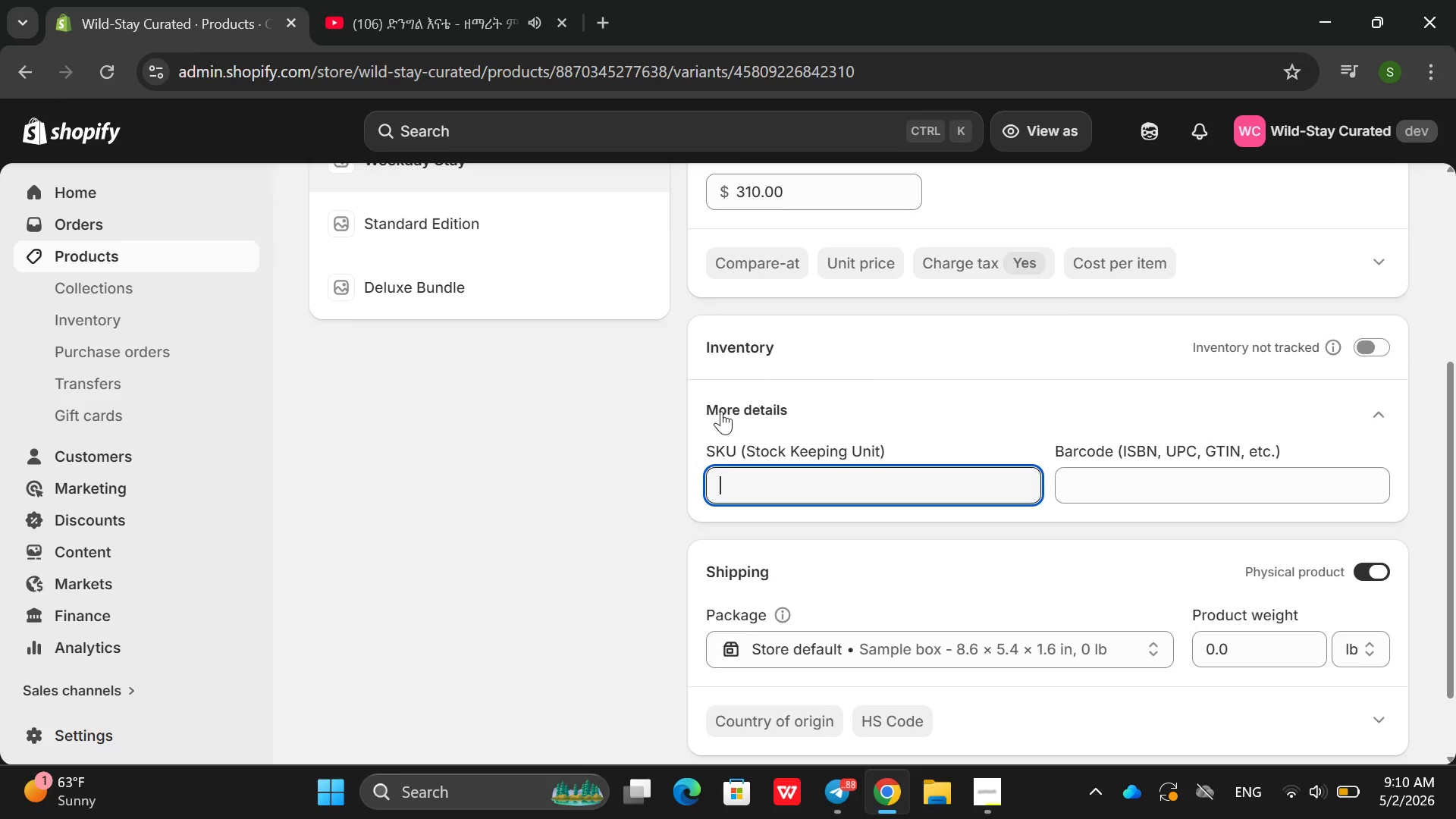 
left_click([721, 411])
 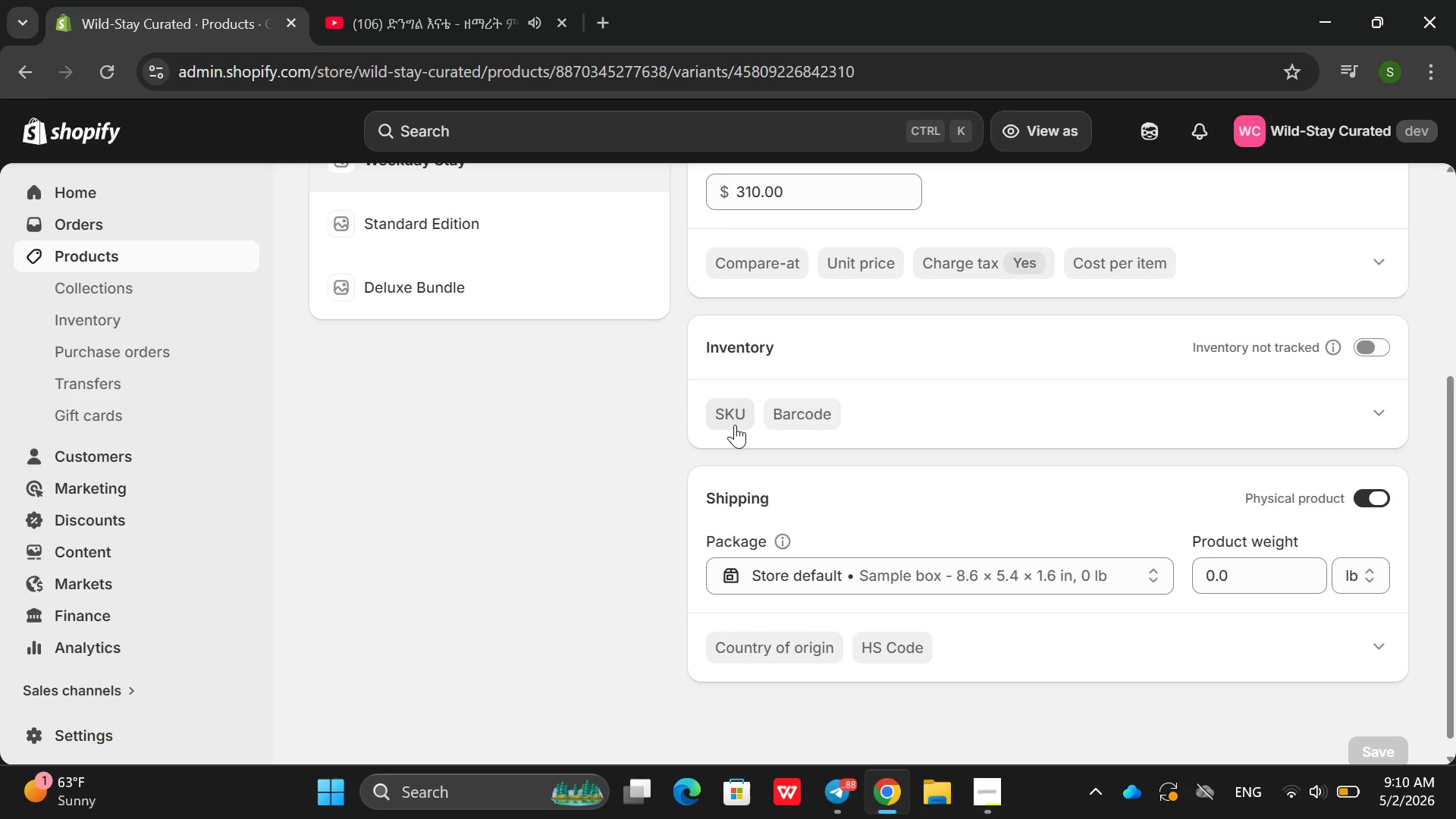 
left_click([735, 425])
 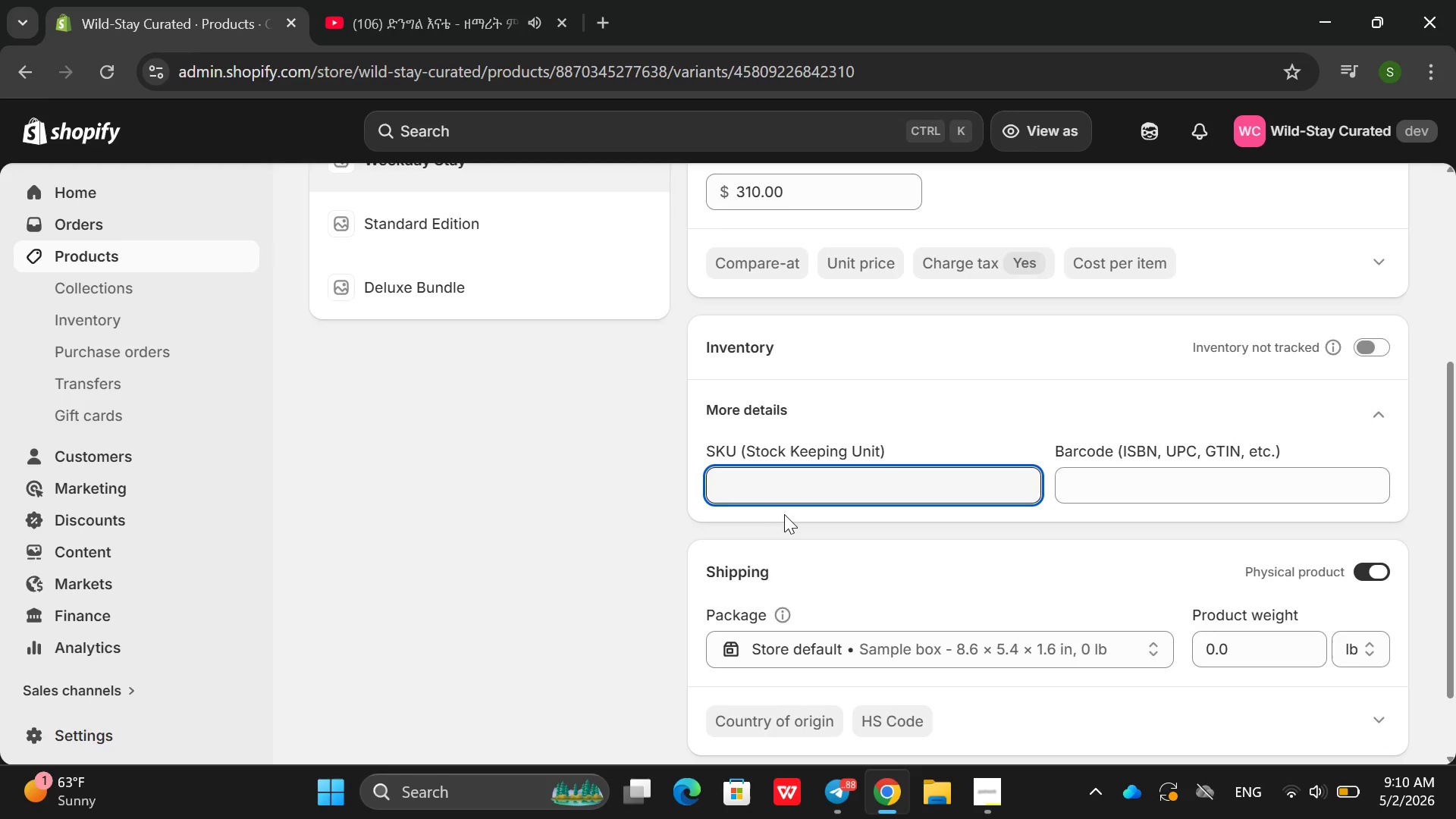 
type(S)
key(Backspace)
type(CST-ECO0)
key(Backspace)
type(-WKD)
 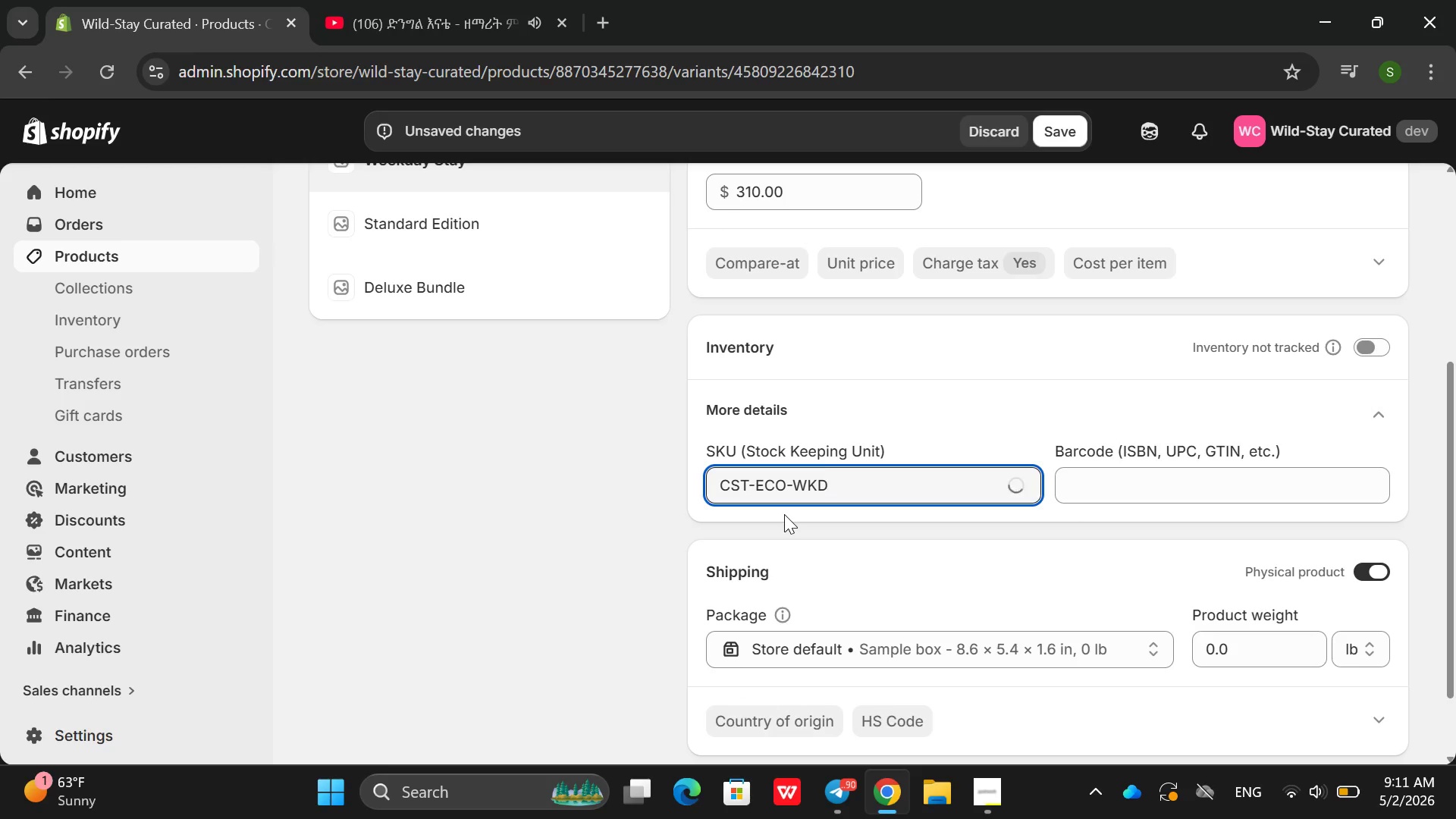 
key(Enter)
 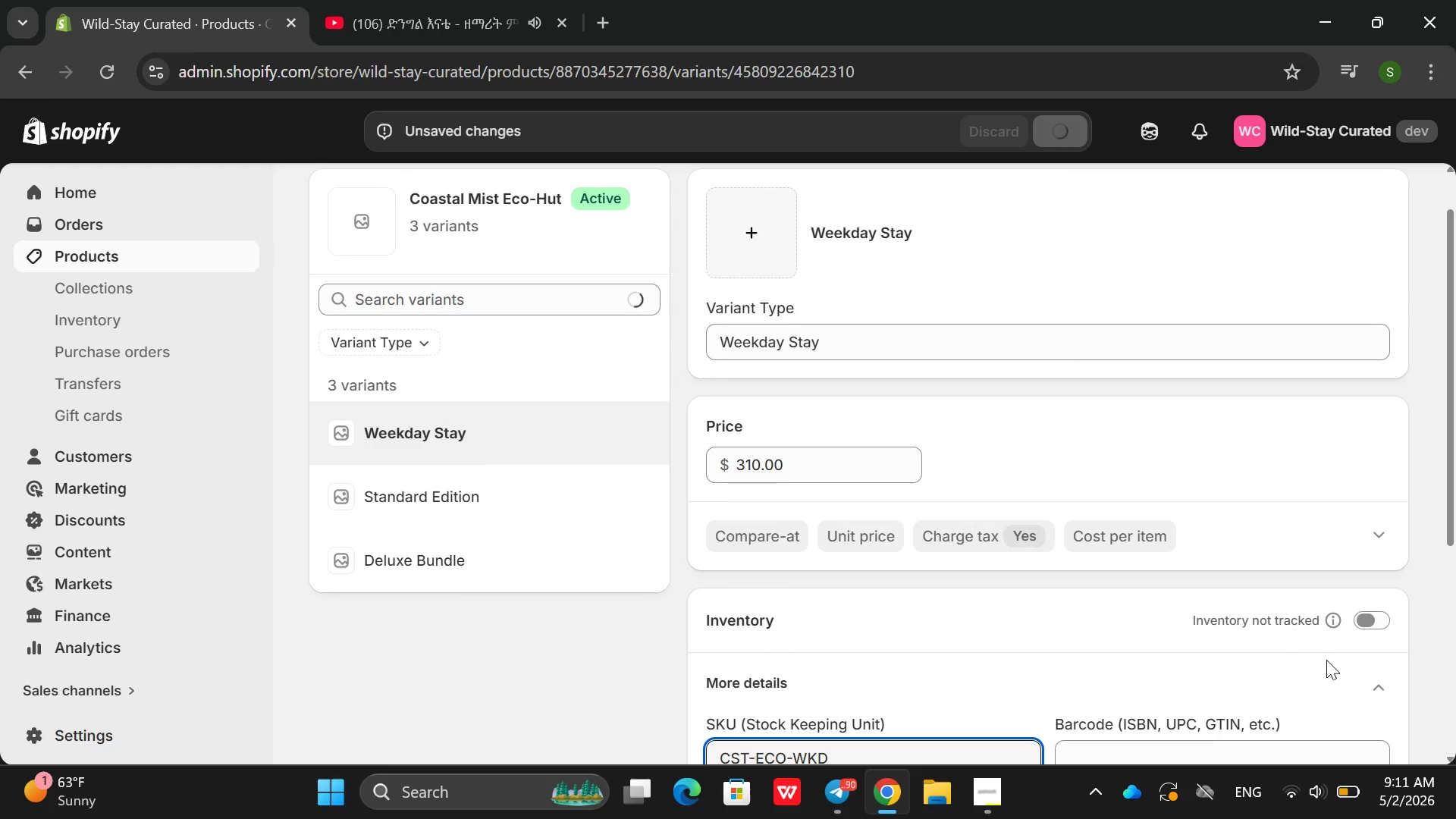 
left_click([1389, 631])
 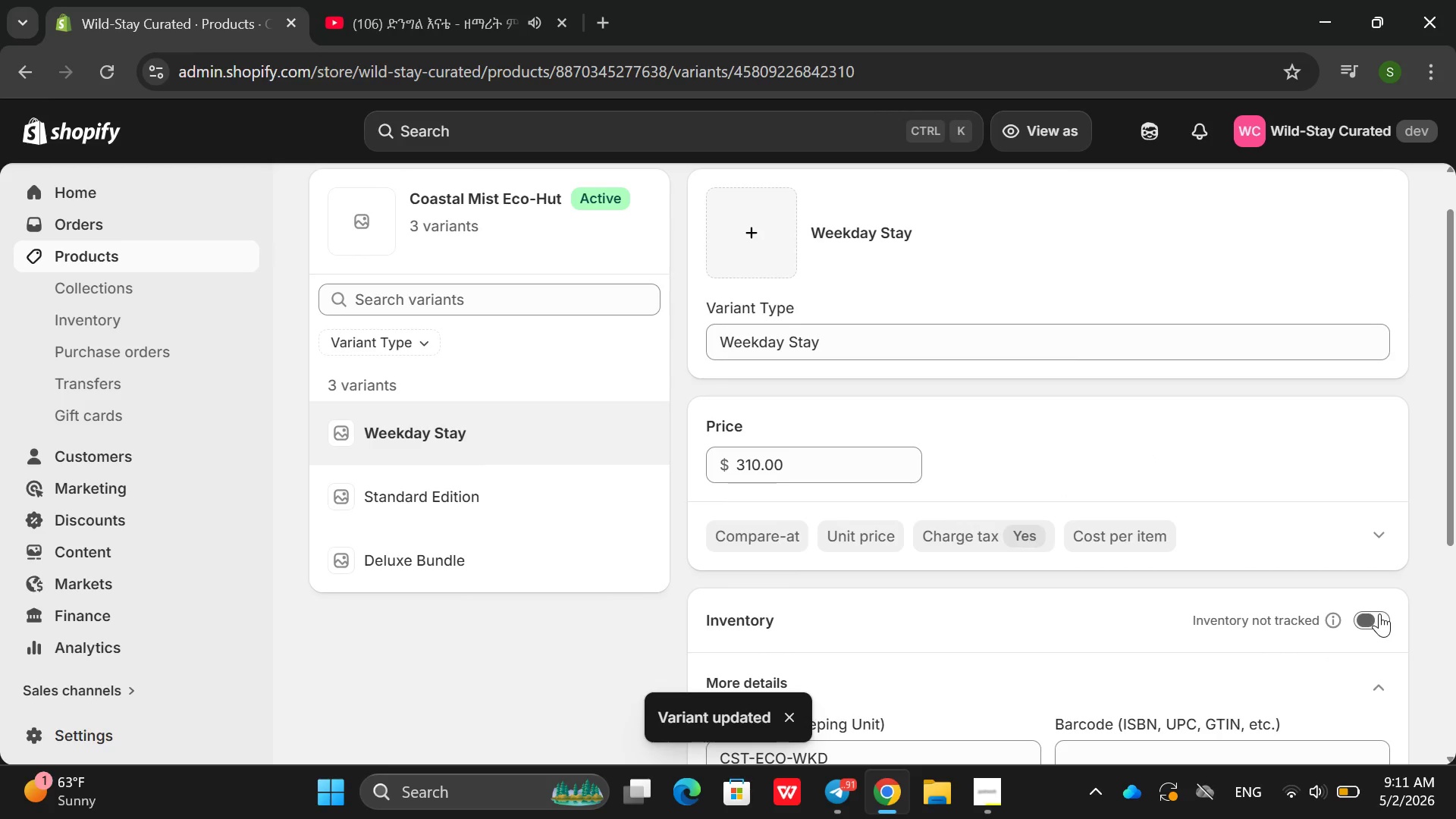 
left_click([1380, 615])
 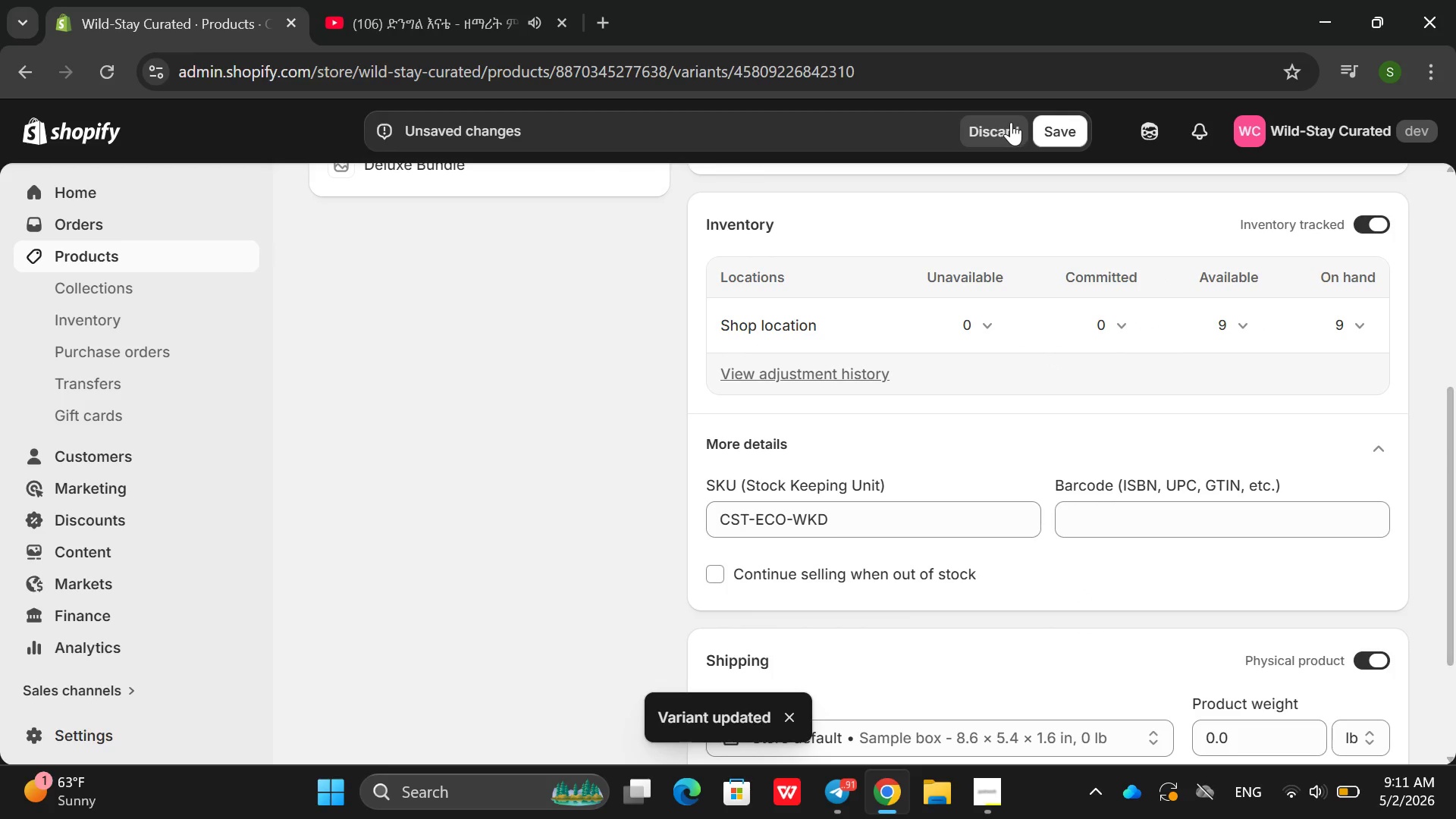 
left_click([1103, 126])
 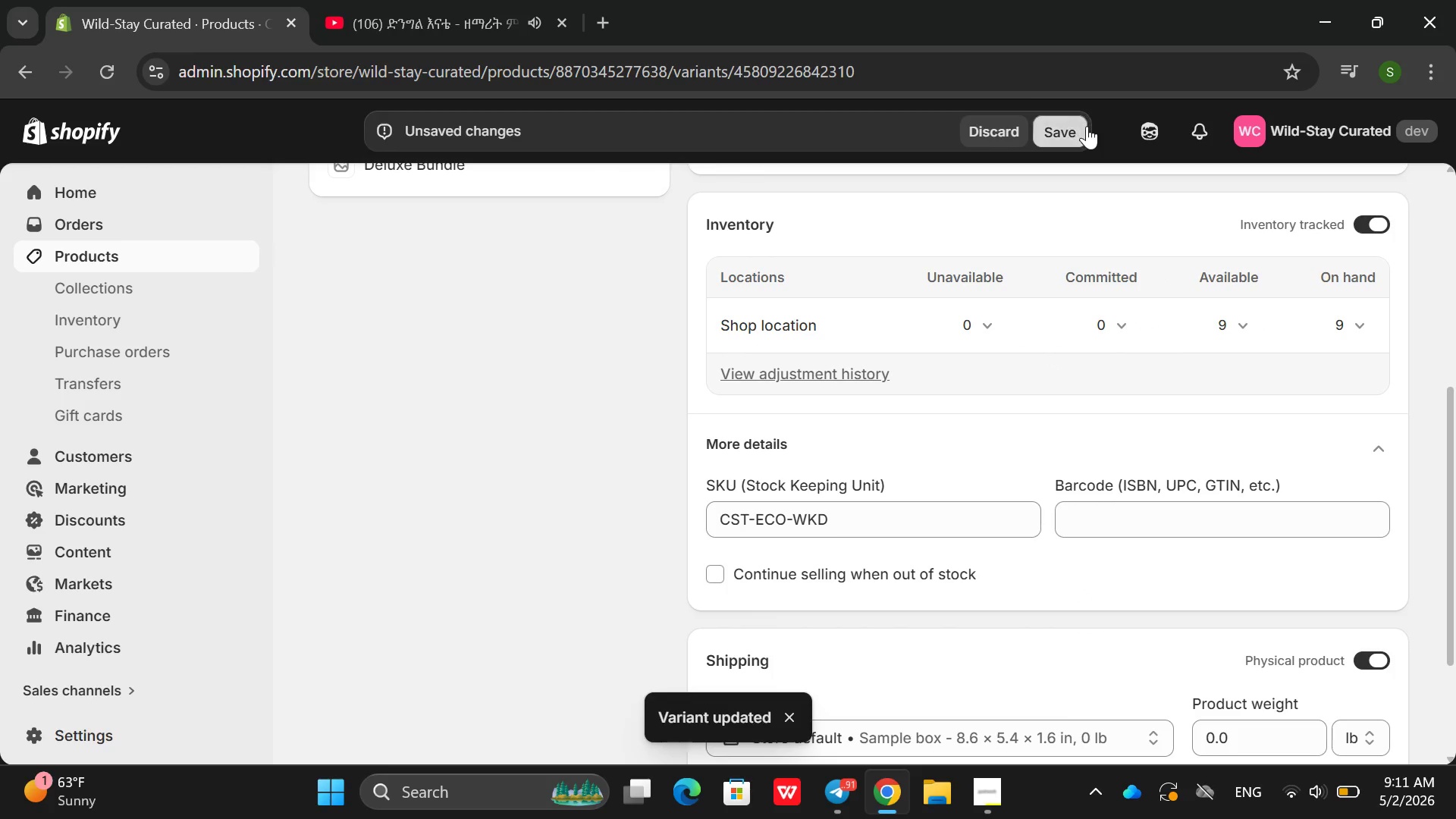 
left_click([1087, 126])
 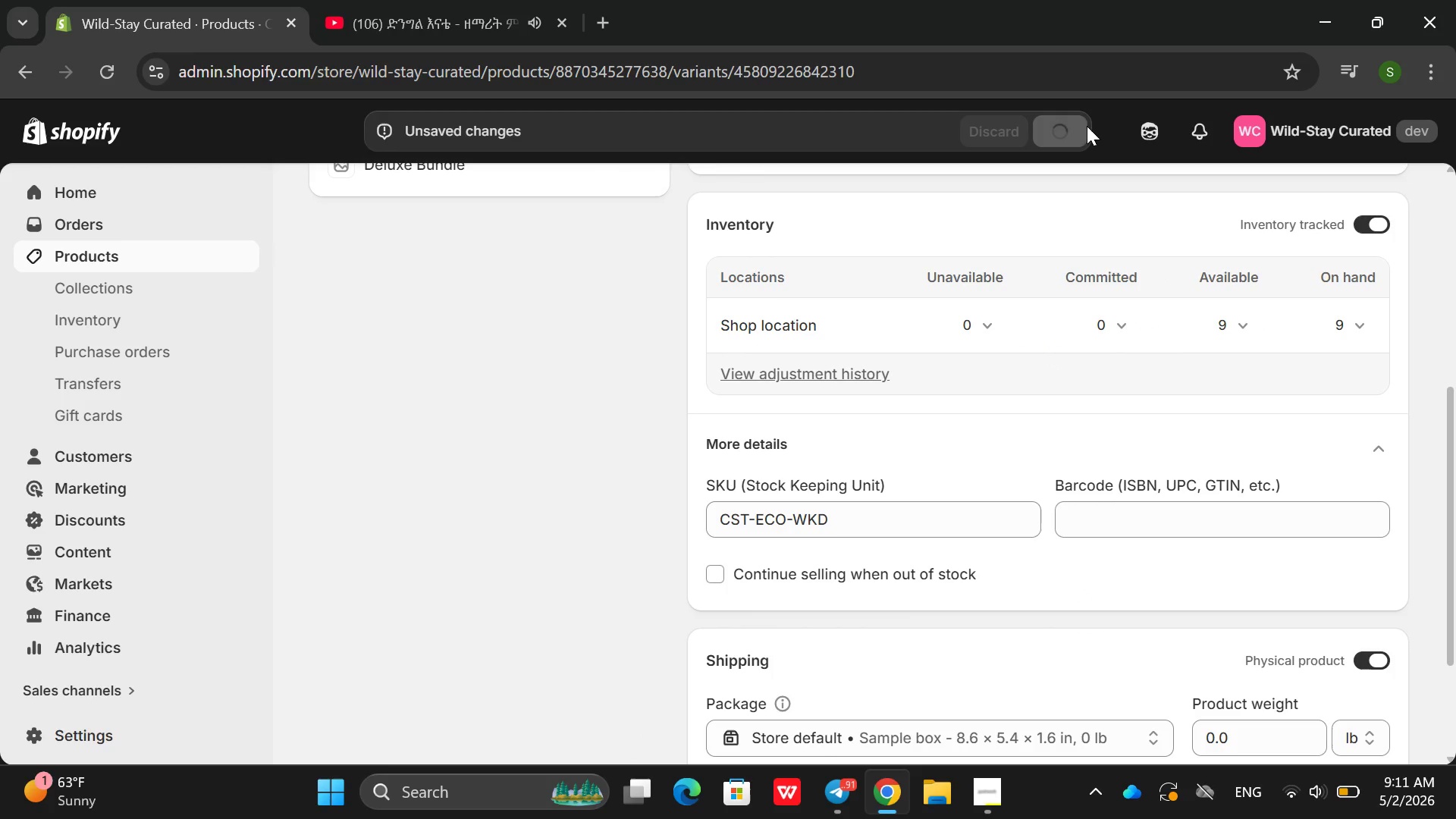 
mouse_move([563, 469])
 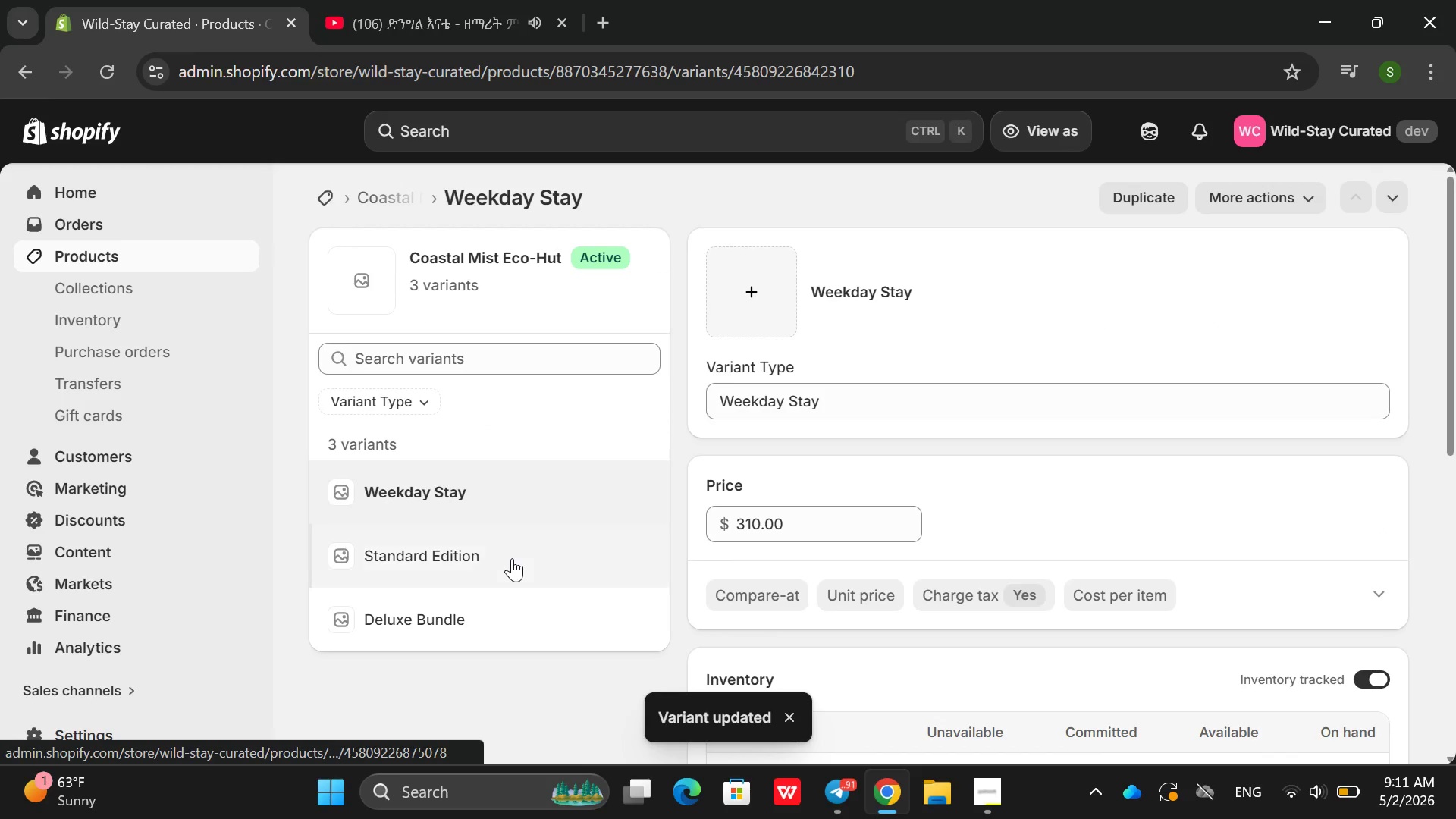 
left_click([512, 558])
 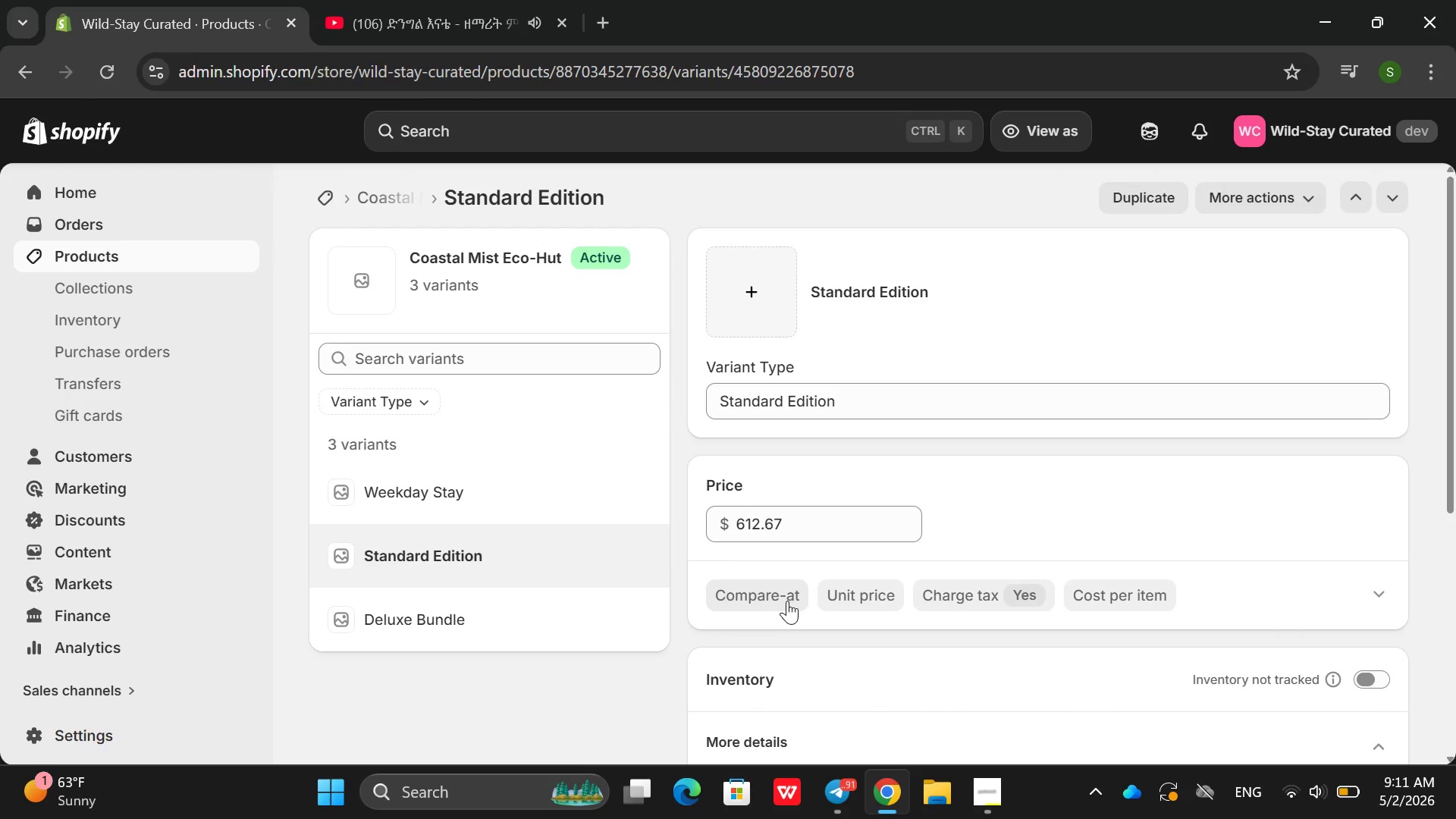 
left_click([745, 595])
 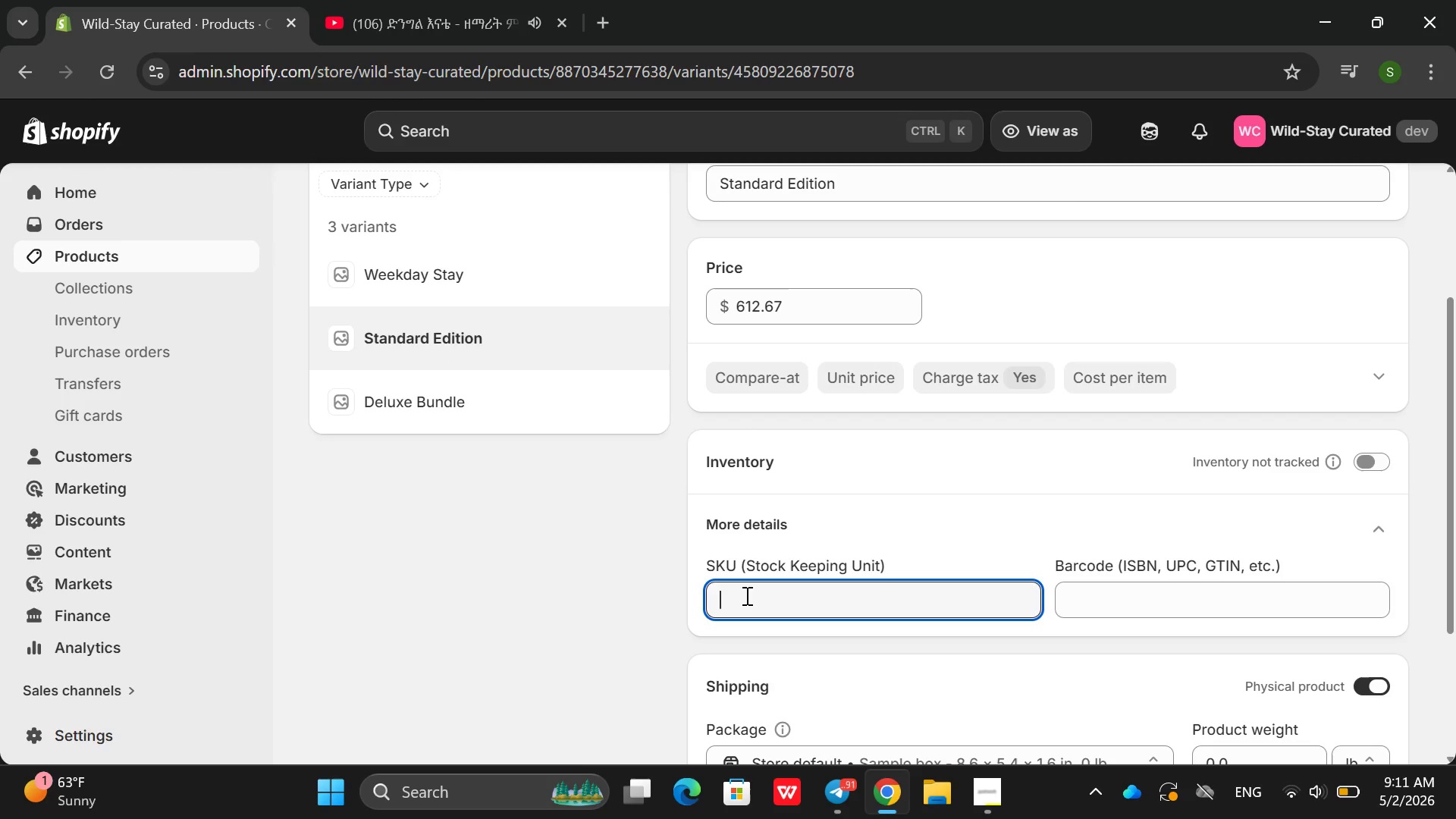 
type(S)
key(Backspace)
type(CST-ED)
key(Backspace)
type(CO-STD)
 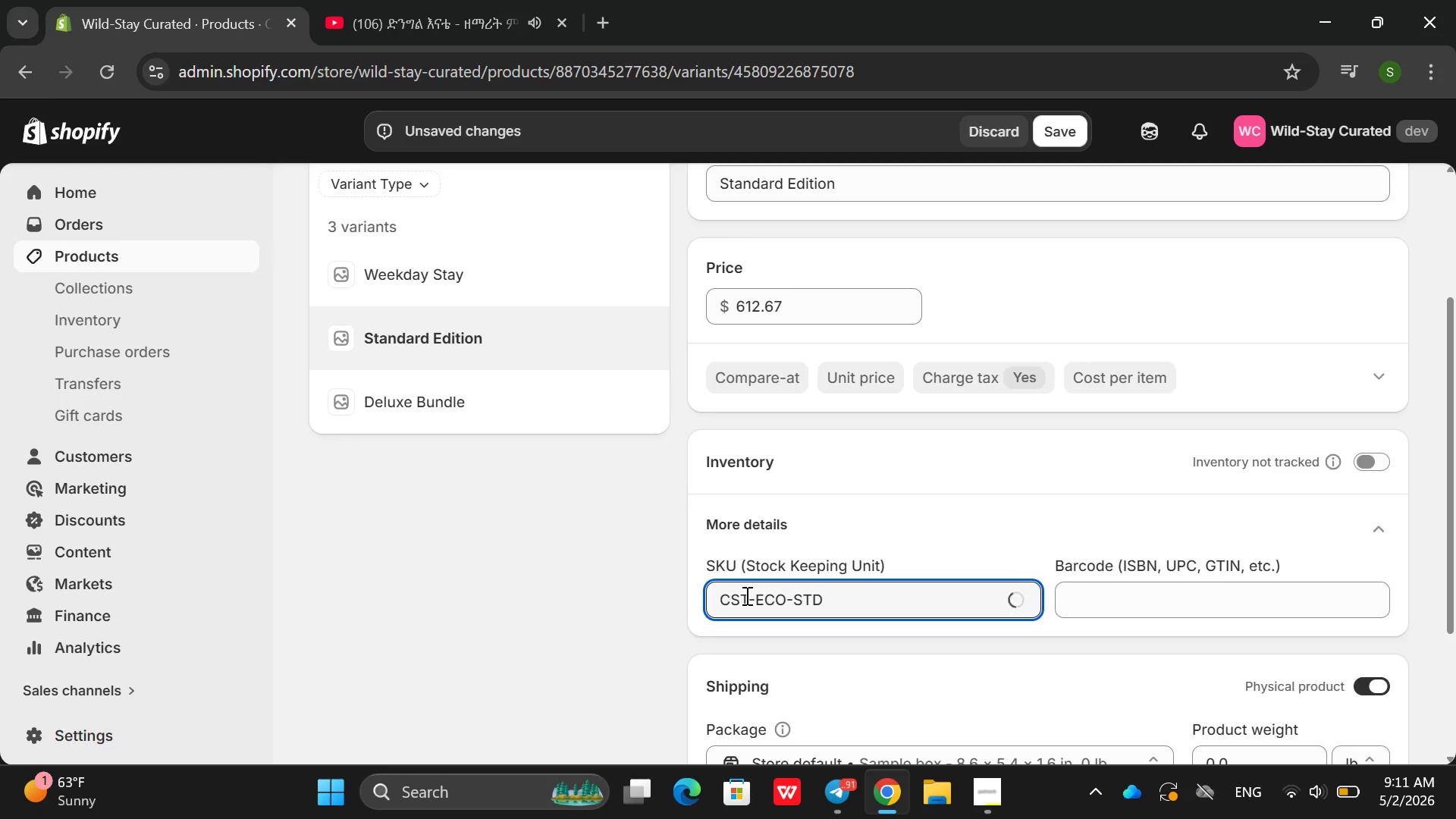 
left_click([1379, 467])
 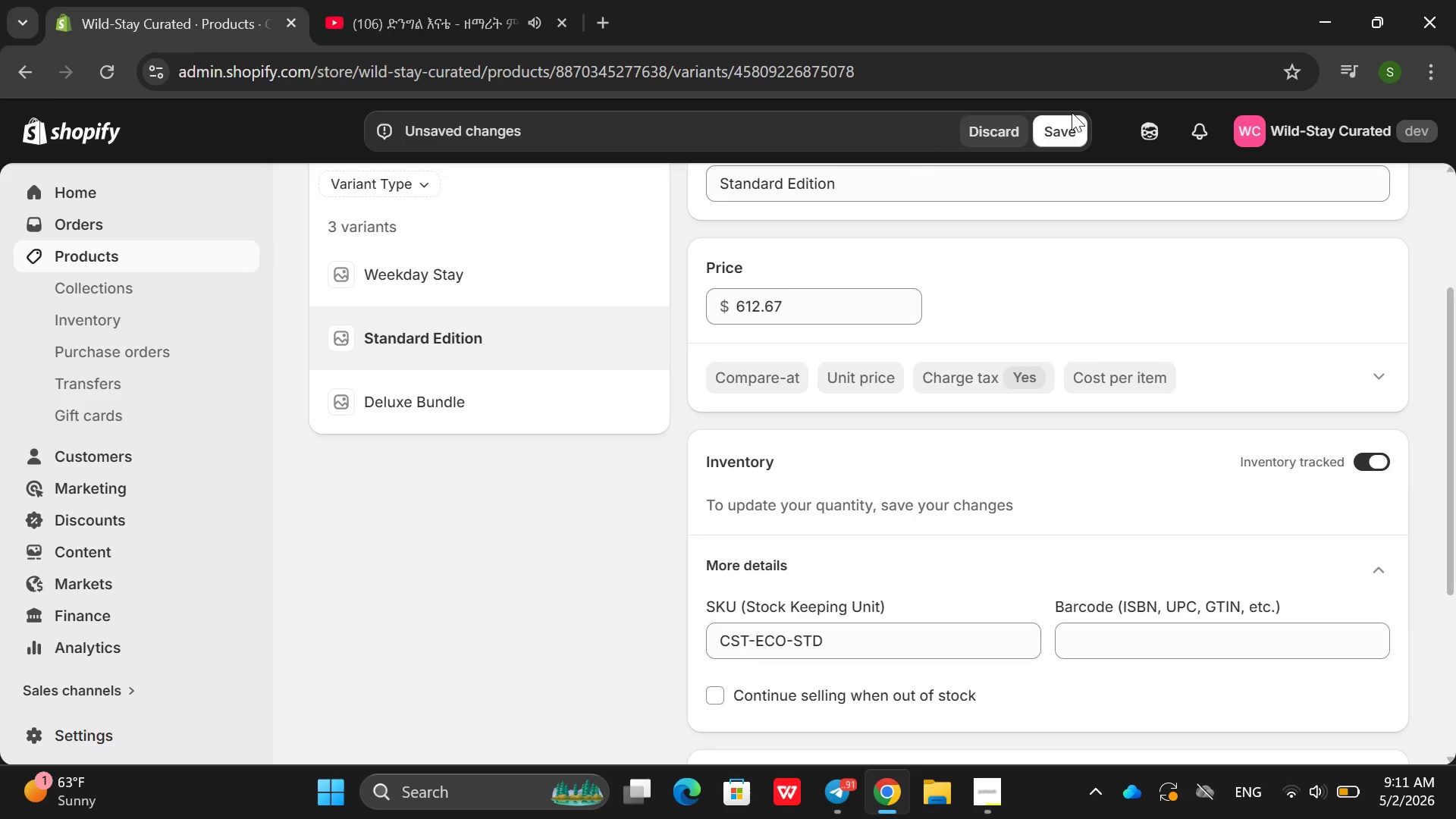 
left_click([1072, 112])
 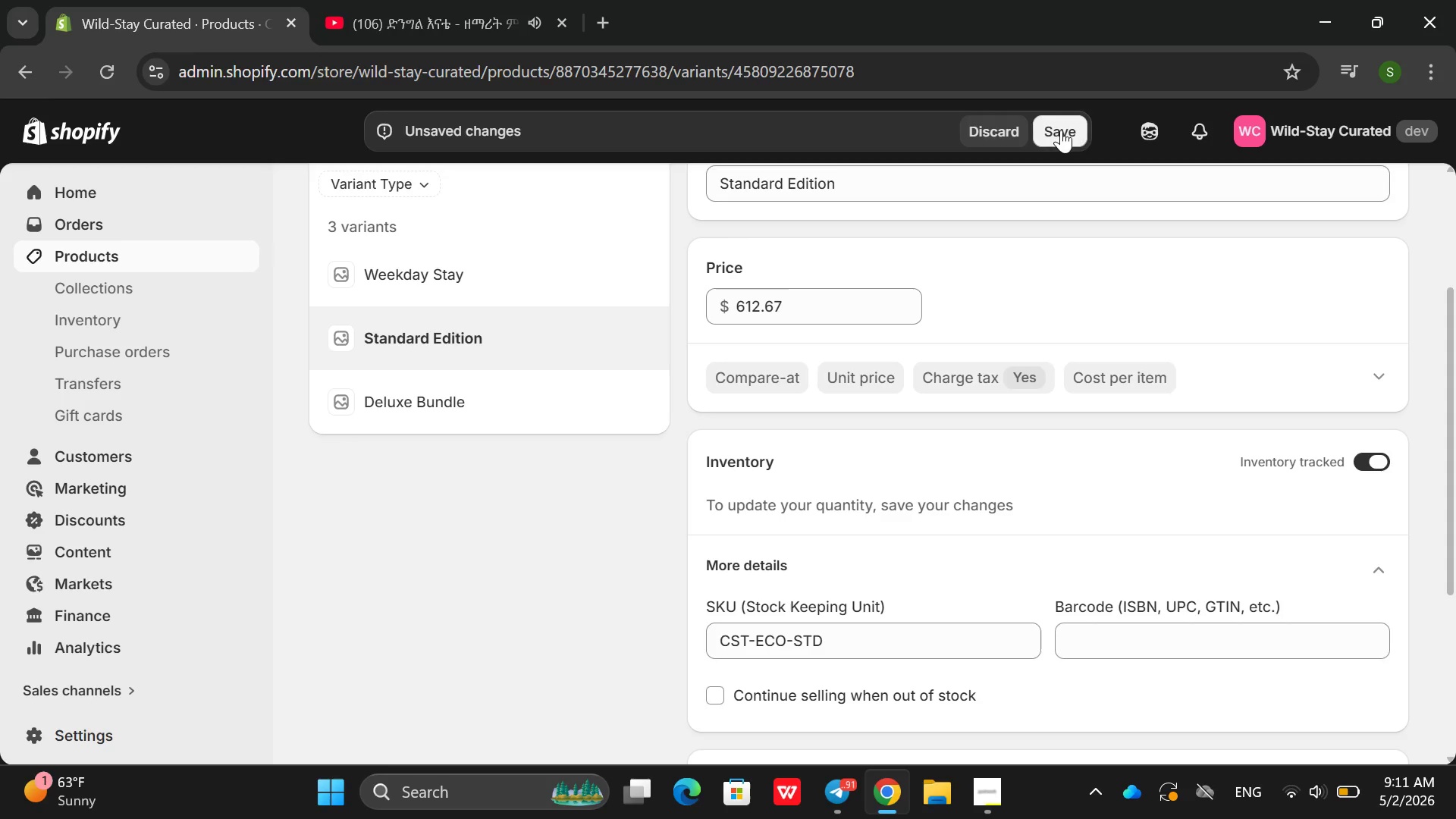 
left_click([1061, 130])
 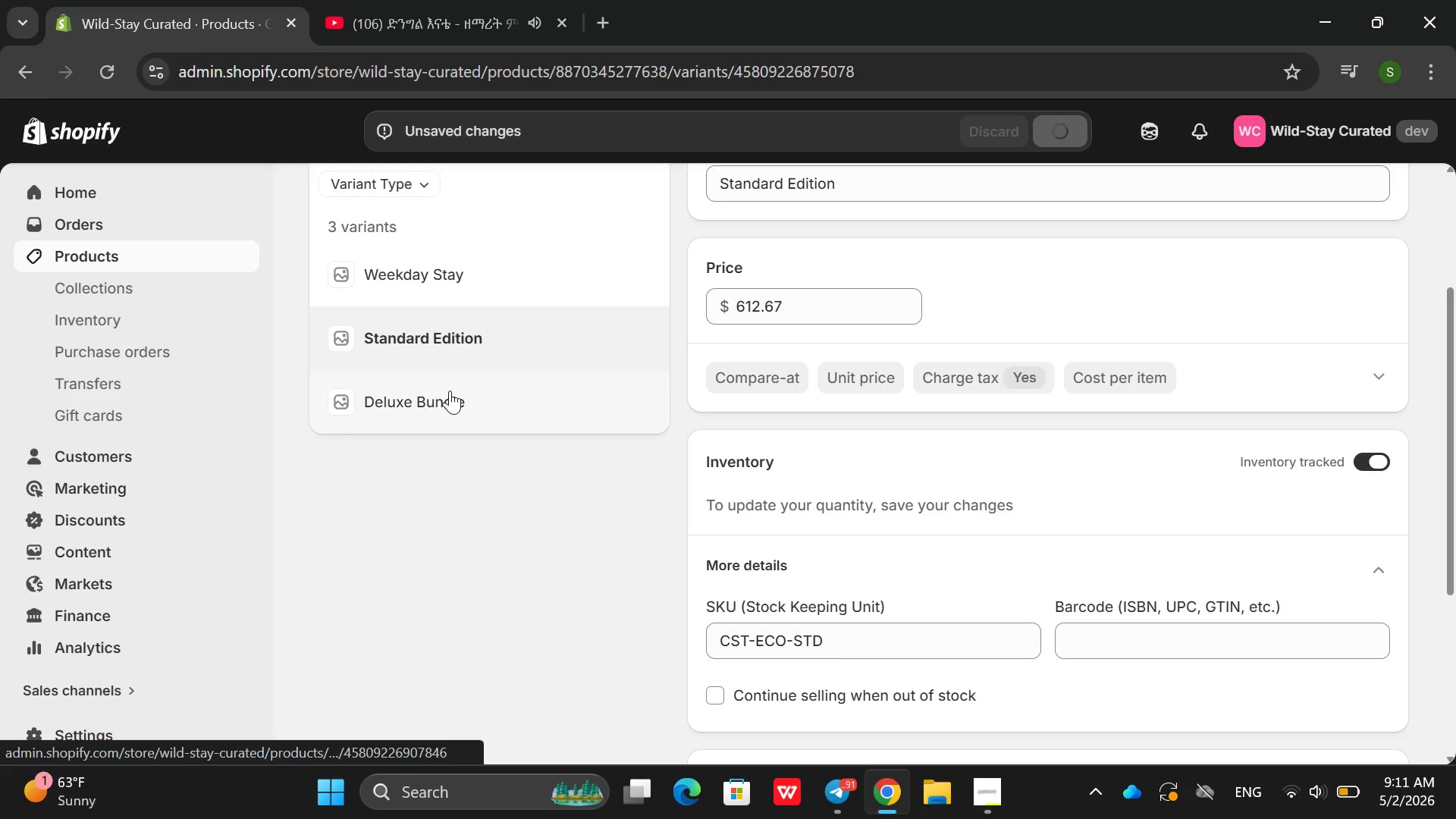 
left_click([450, 391])
 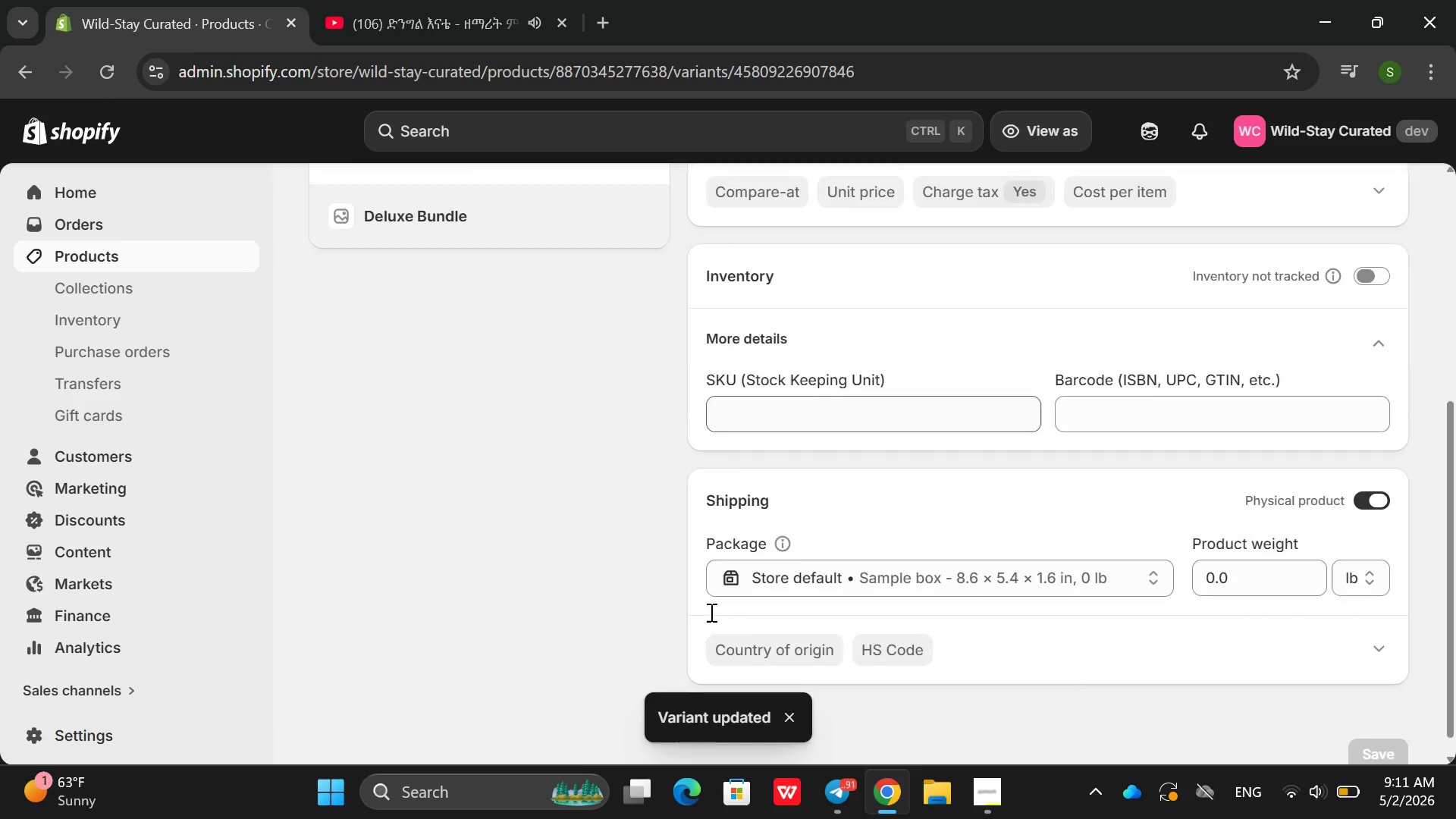 
left_click([814, 389])
 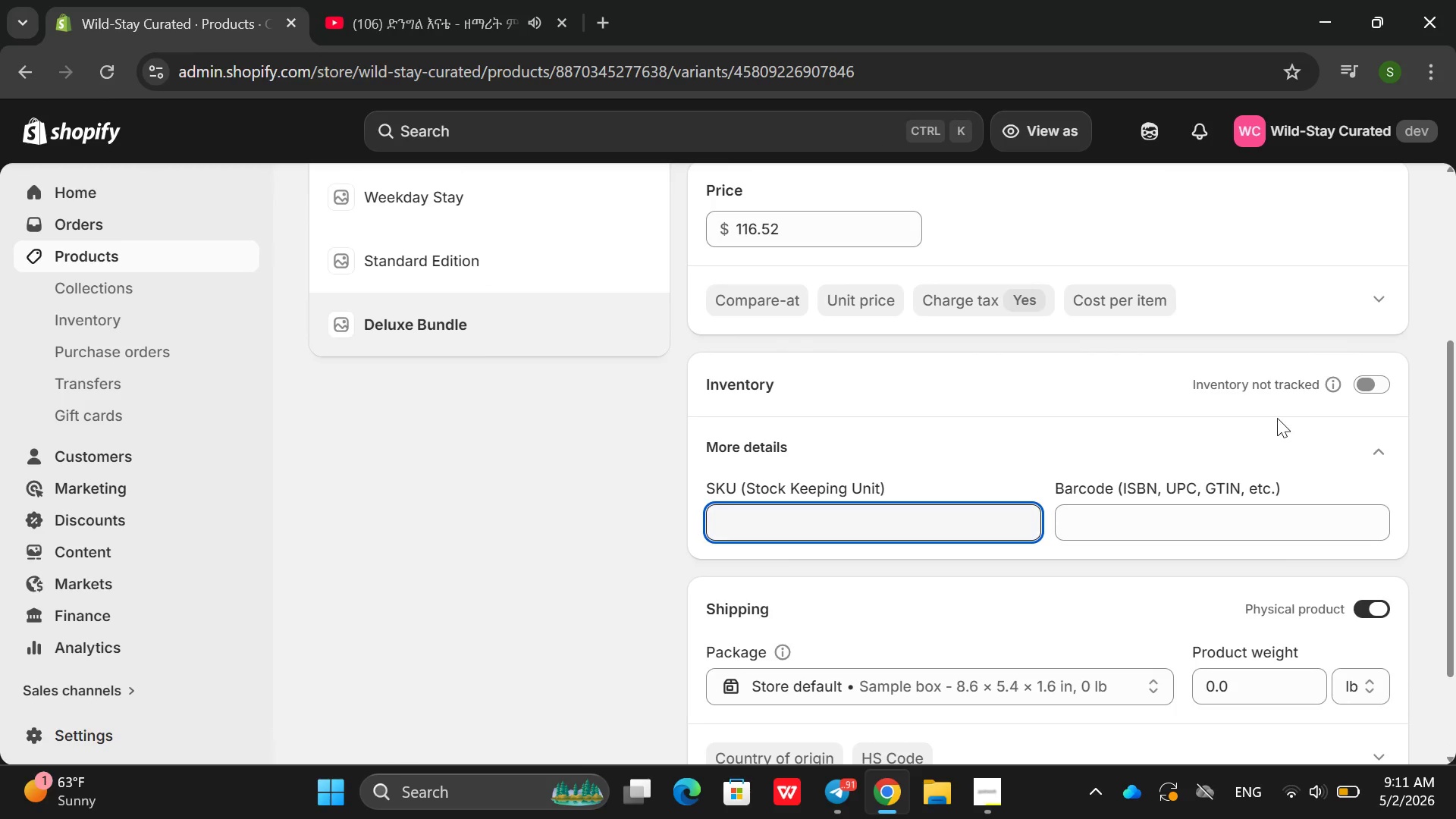 
wait(5.8)
 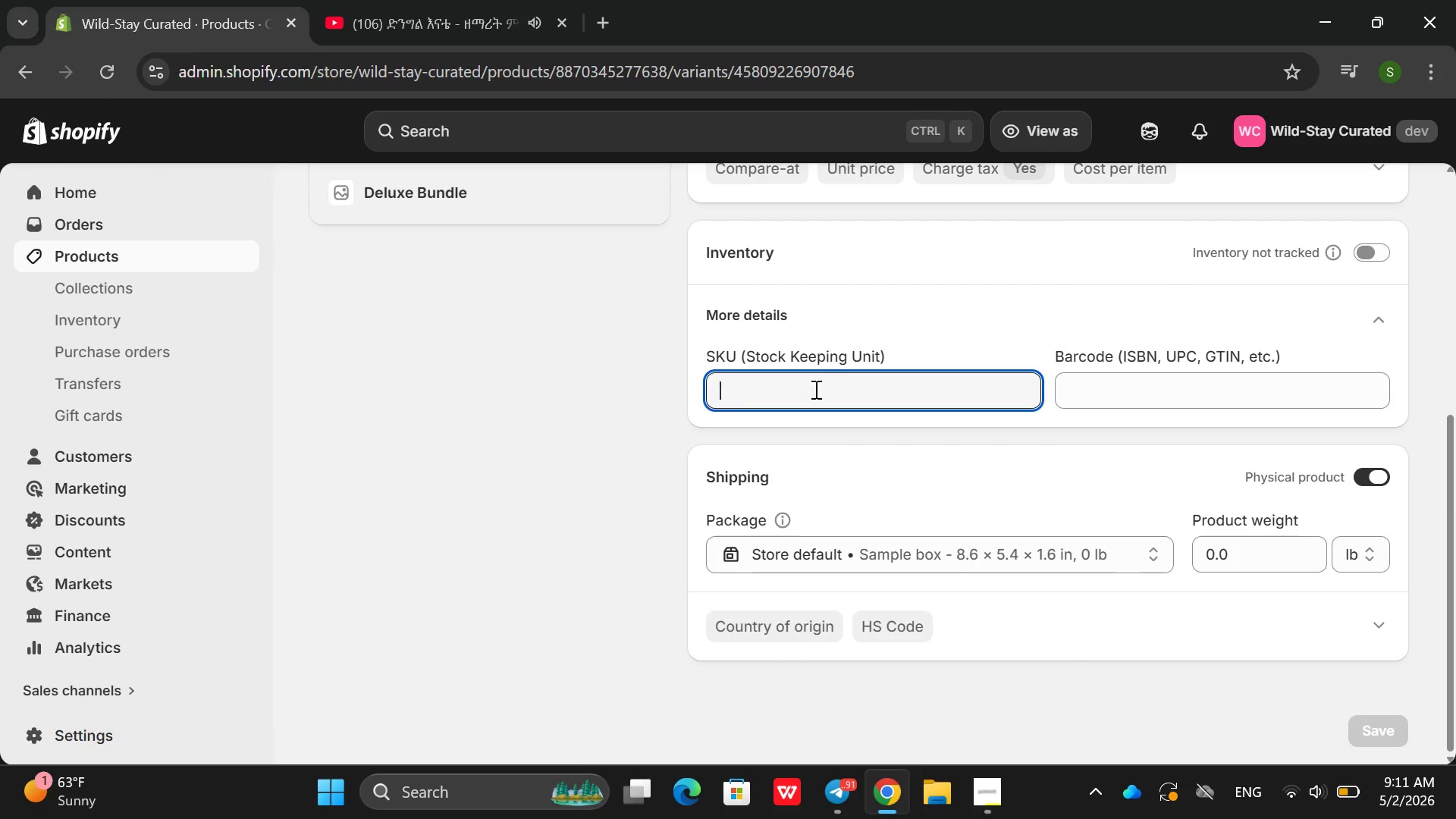 
type(CST-ECO-DLX)
 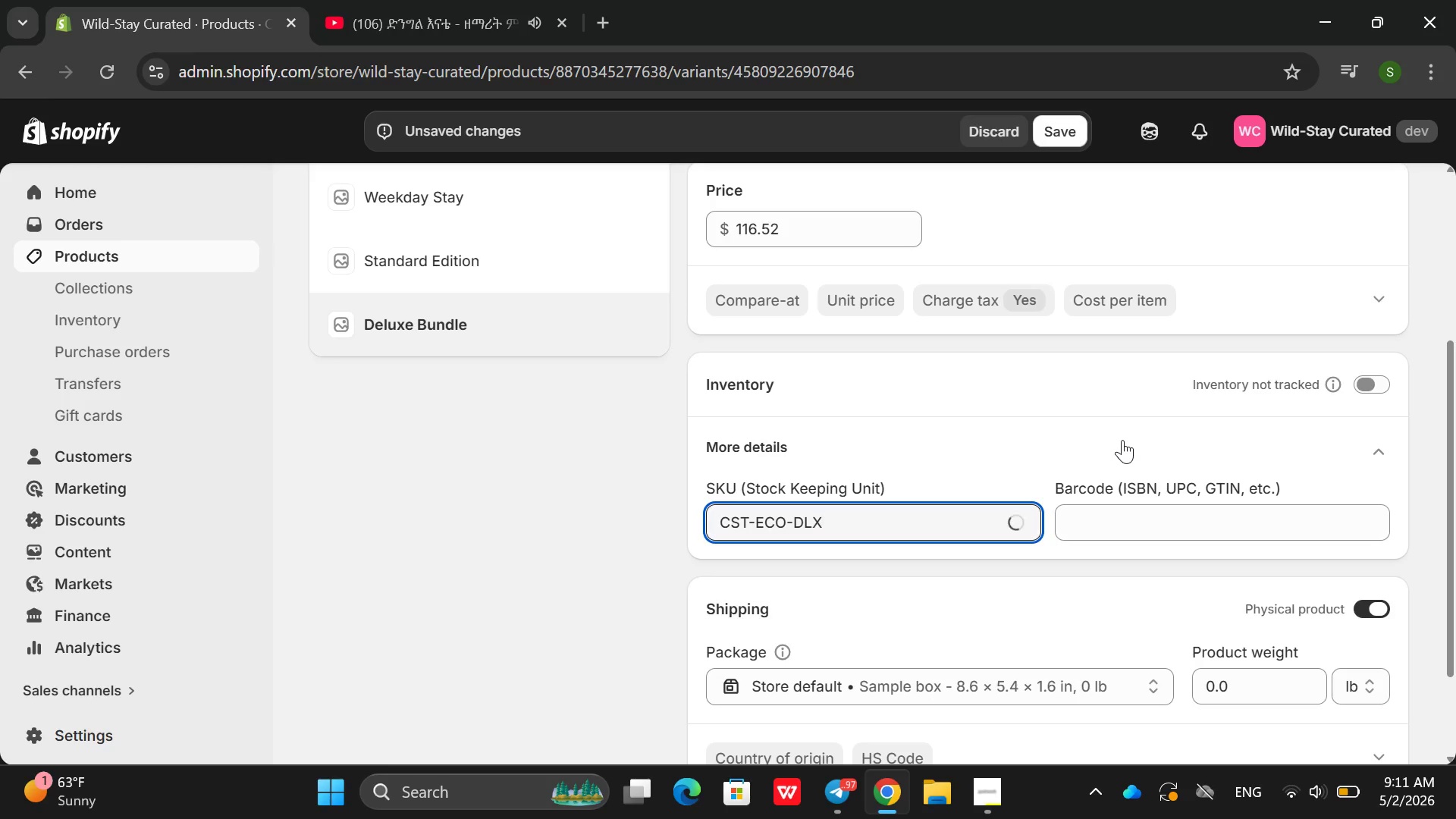 
left_click([1380, 387])
 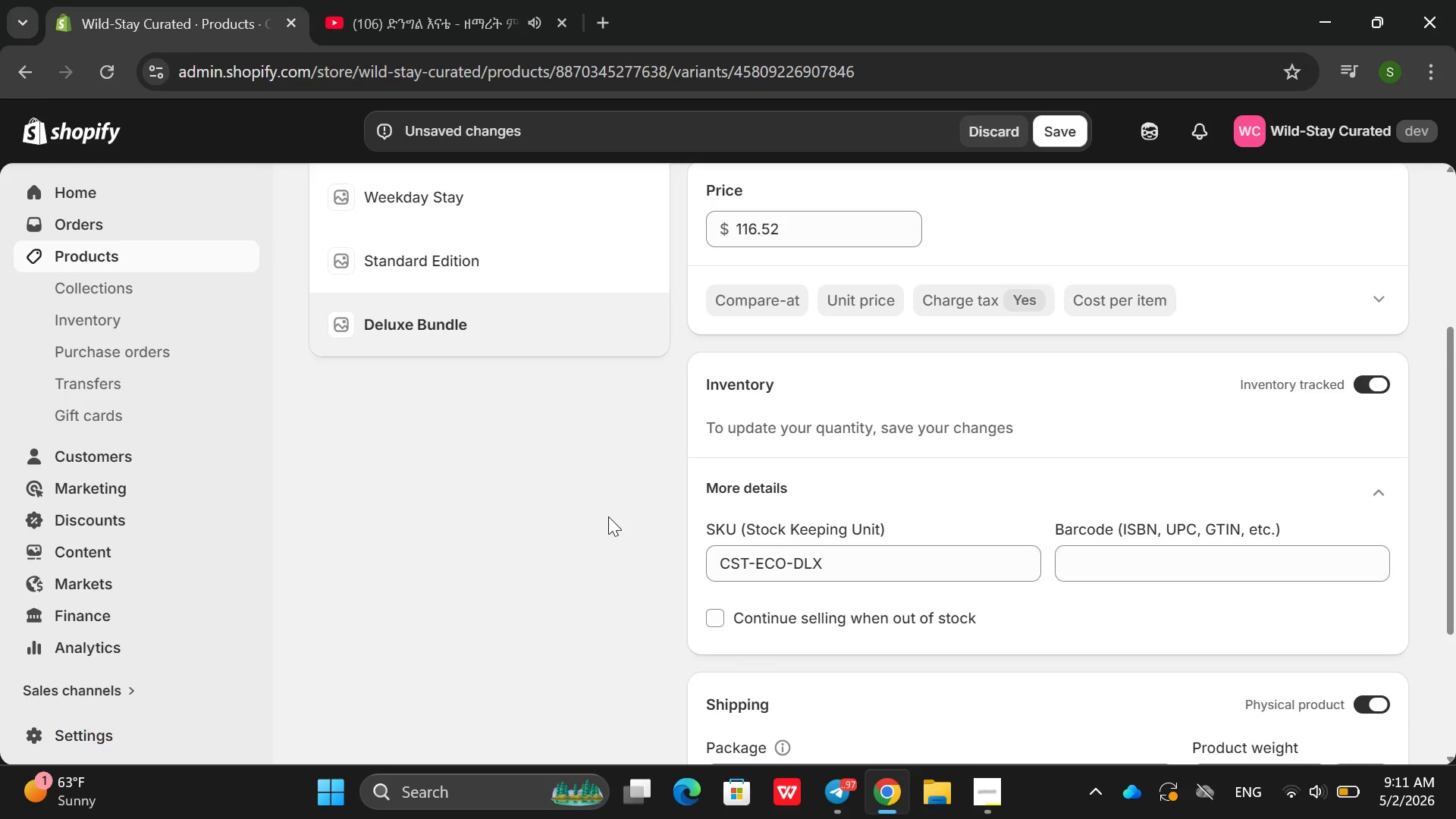 
key(Enter)
 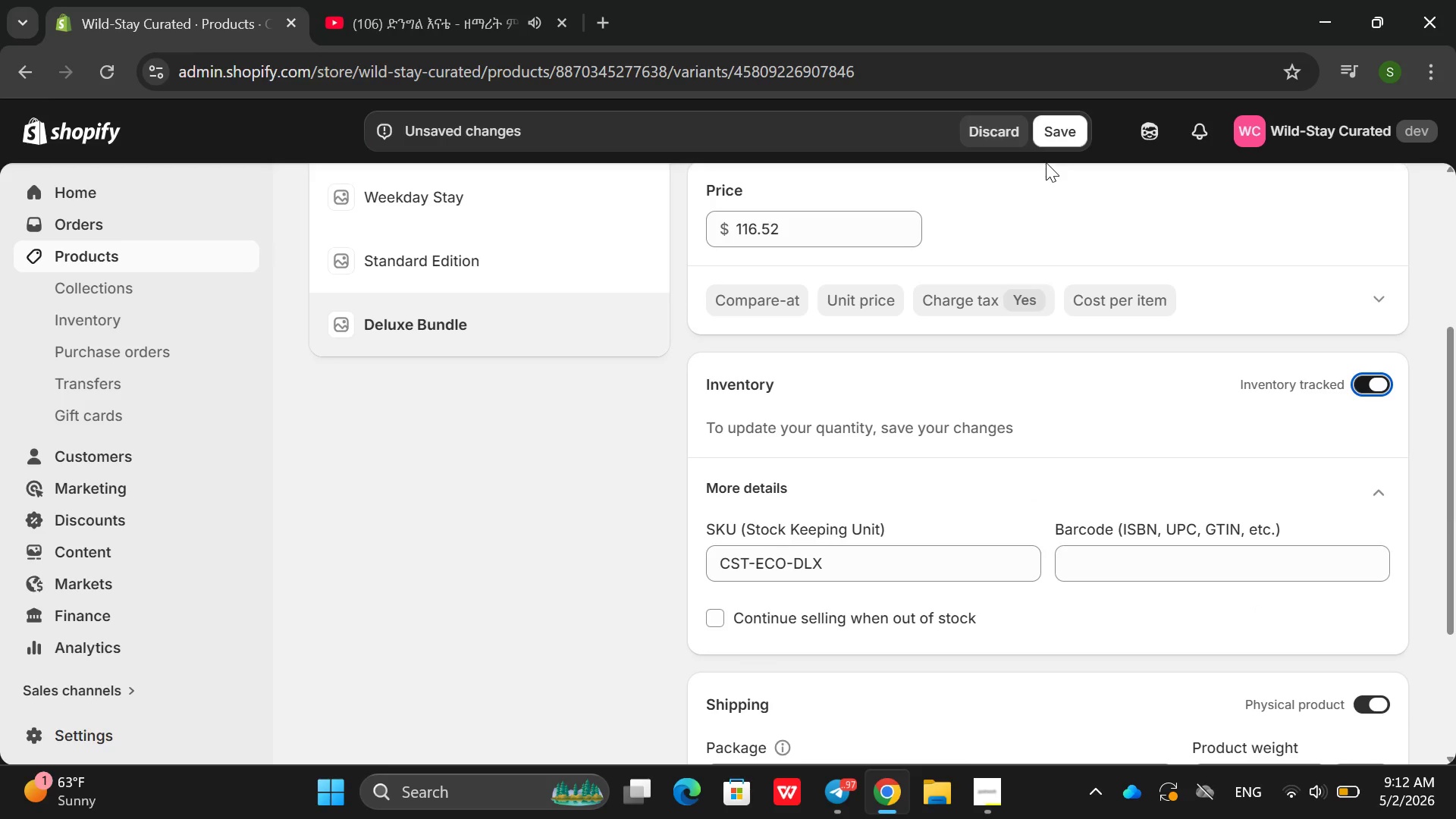 
left_click([1062, 137])
 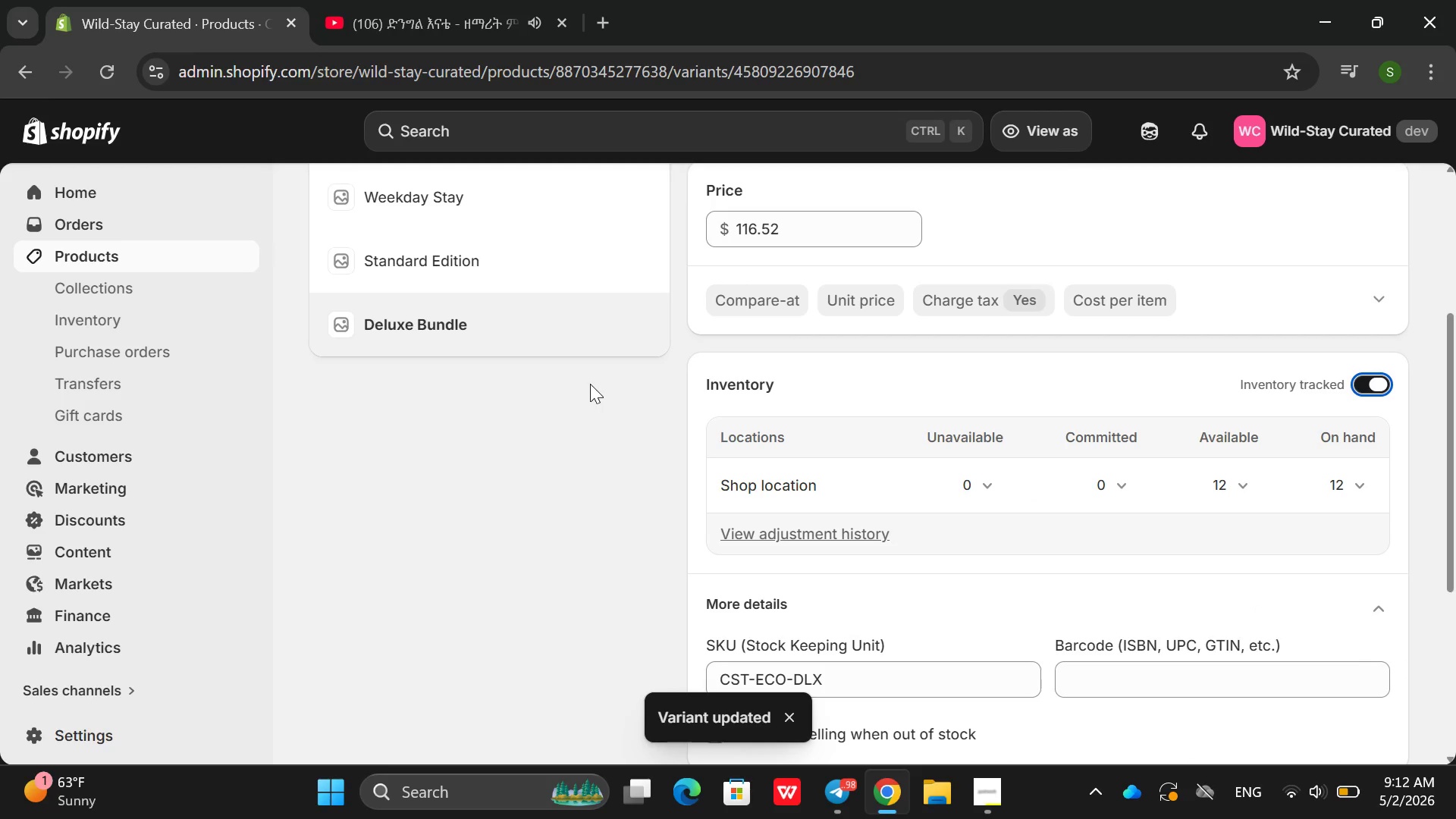 
wait(5.81)
 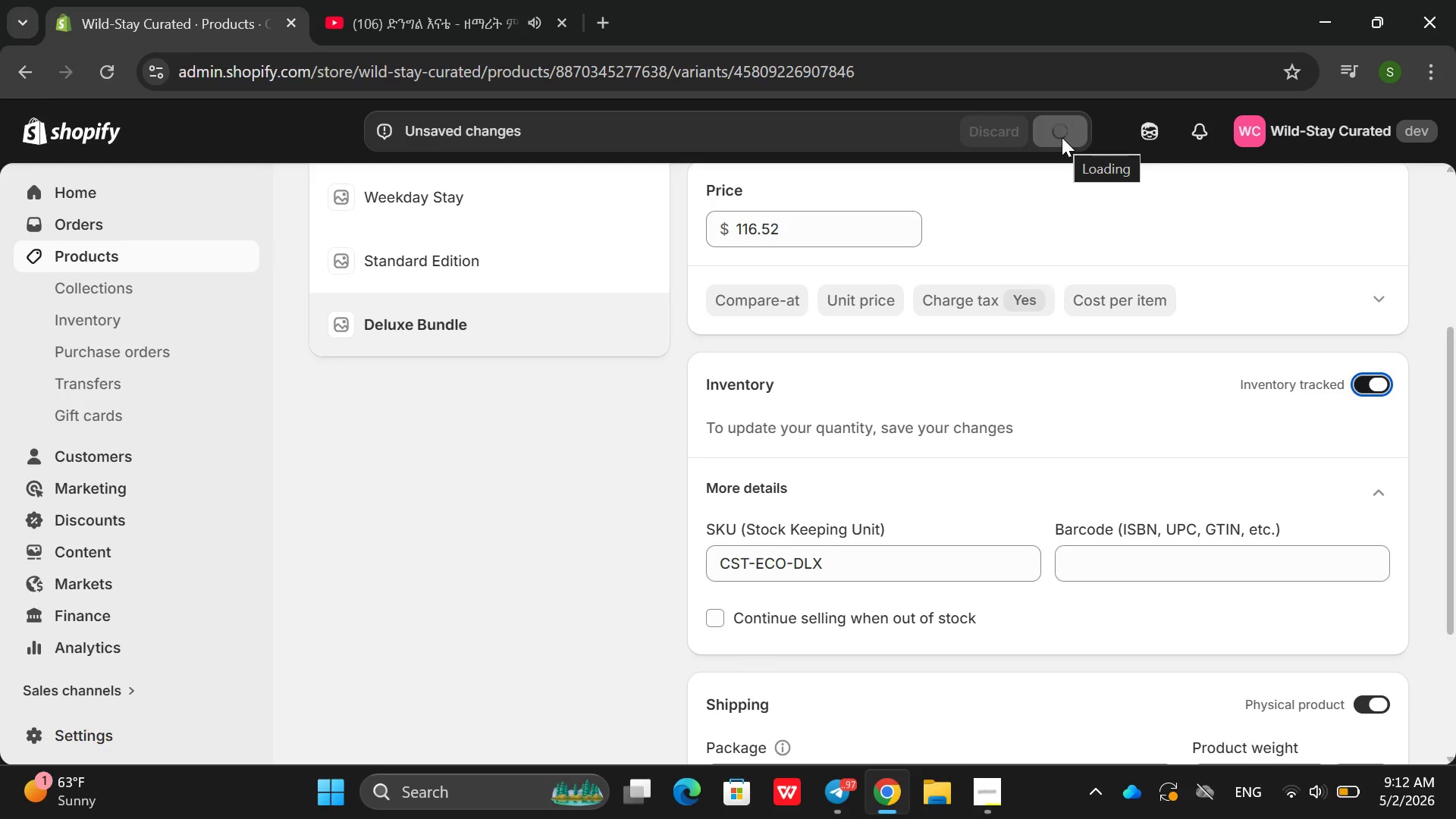 
mouse_move([439, 542])
 